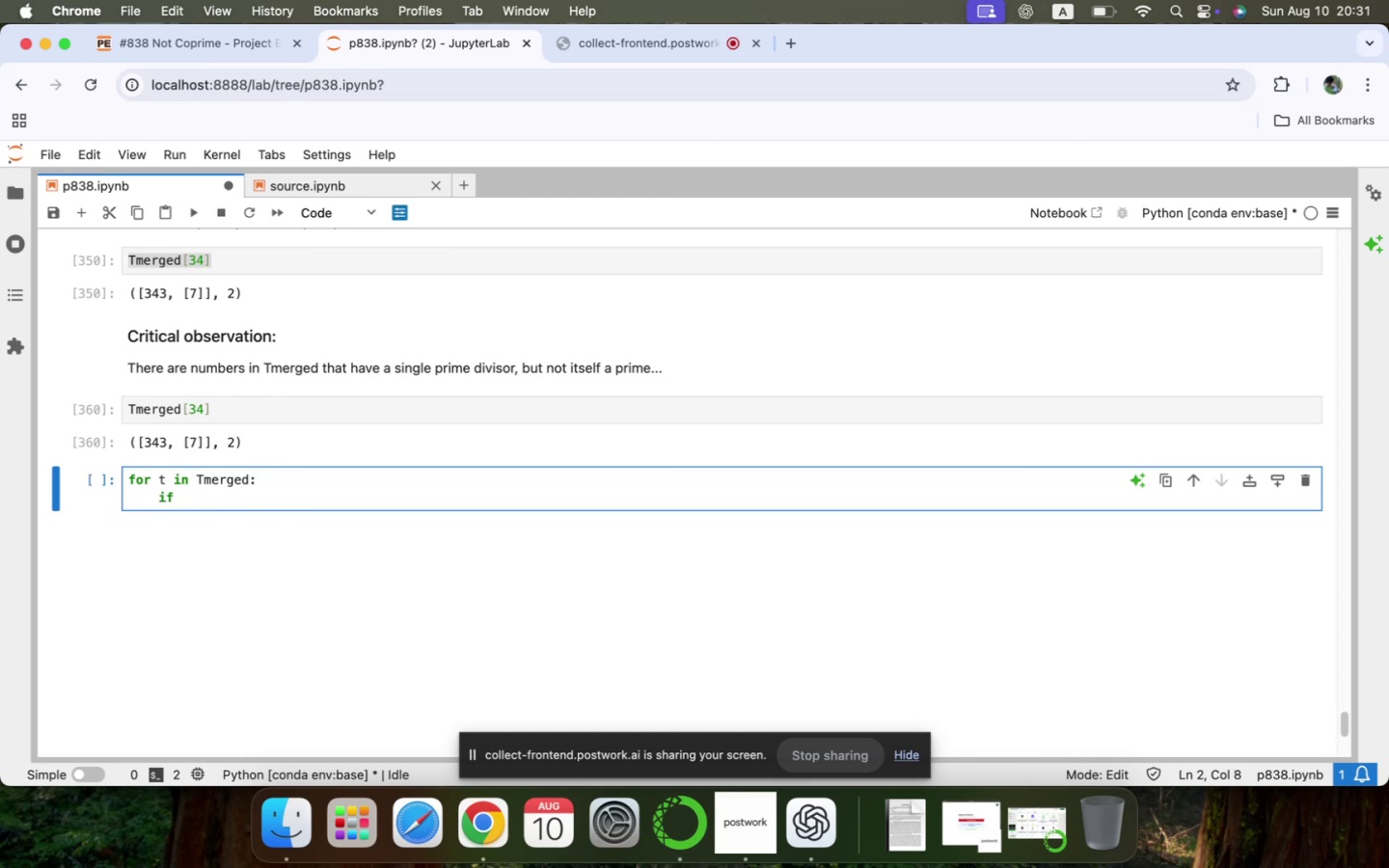 
type(len(t[0)
 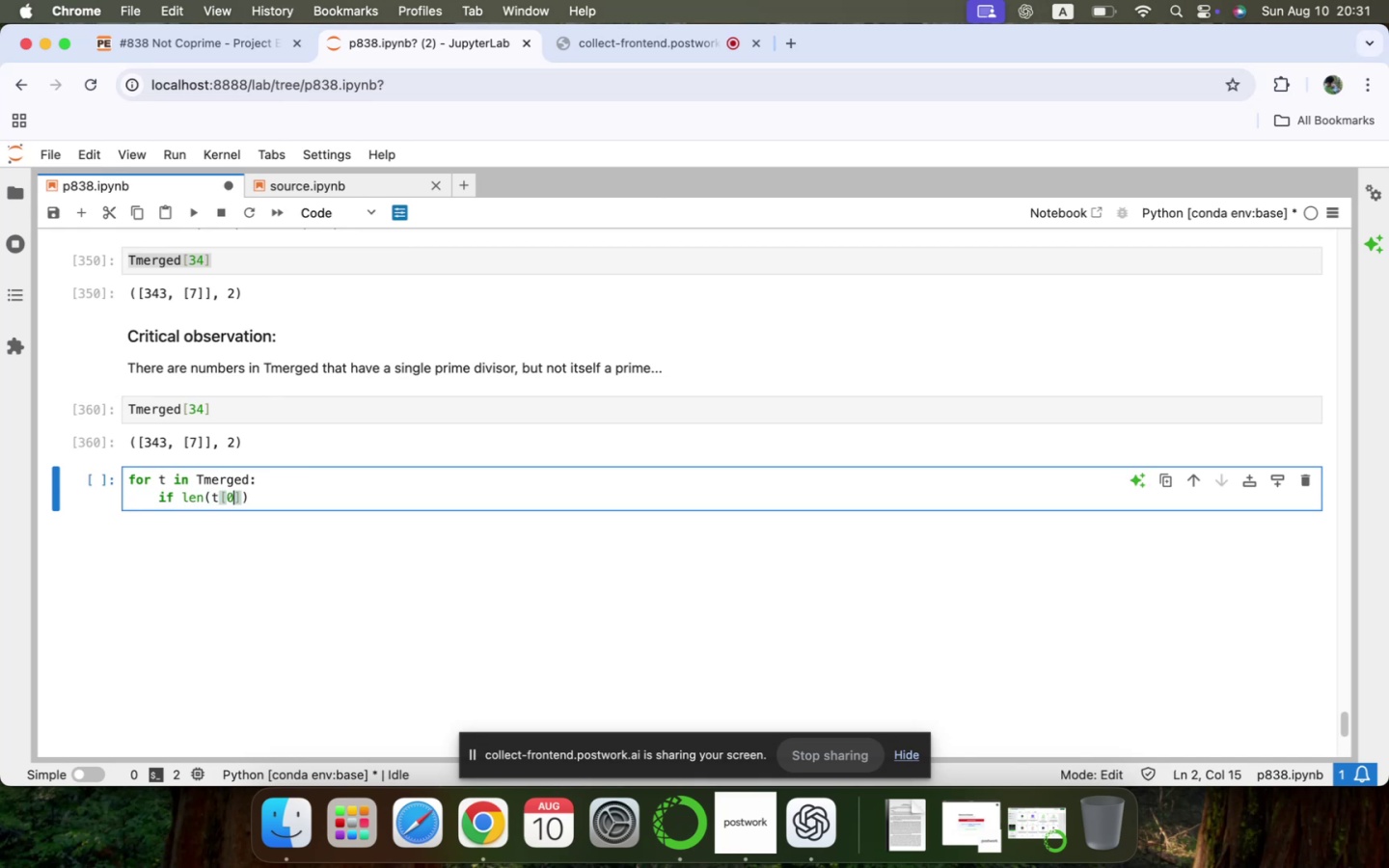 
key(ArrowRight)
 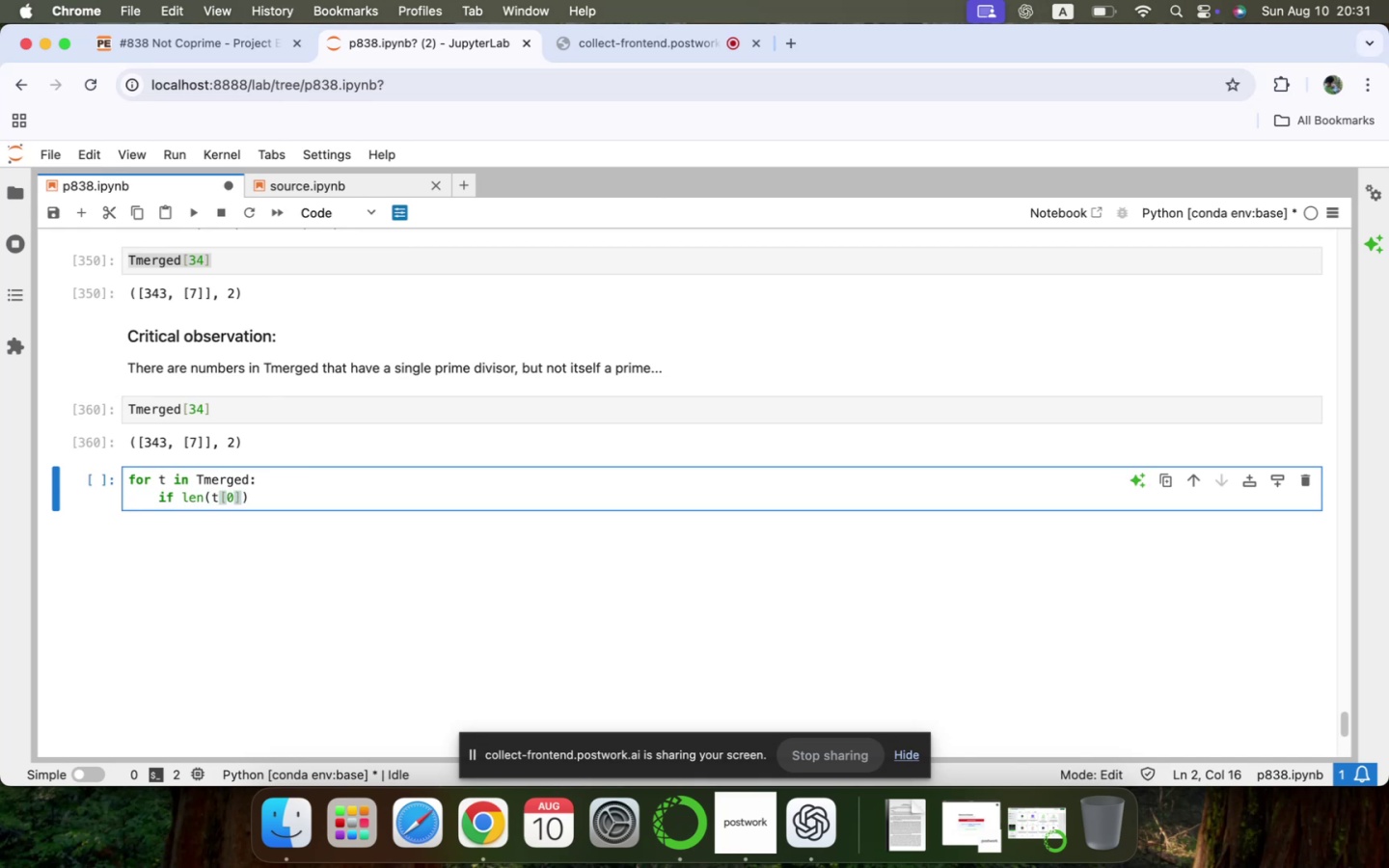 
key(BracketLeft)
 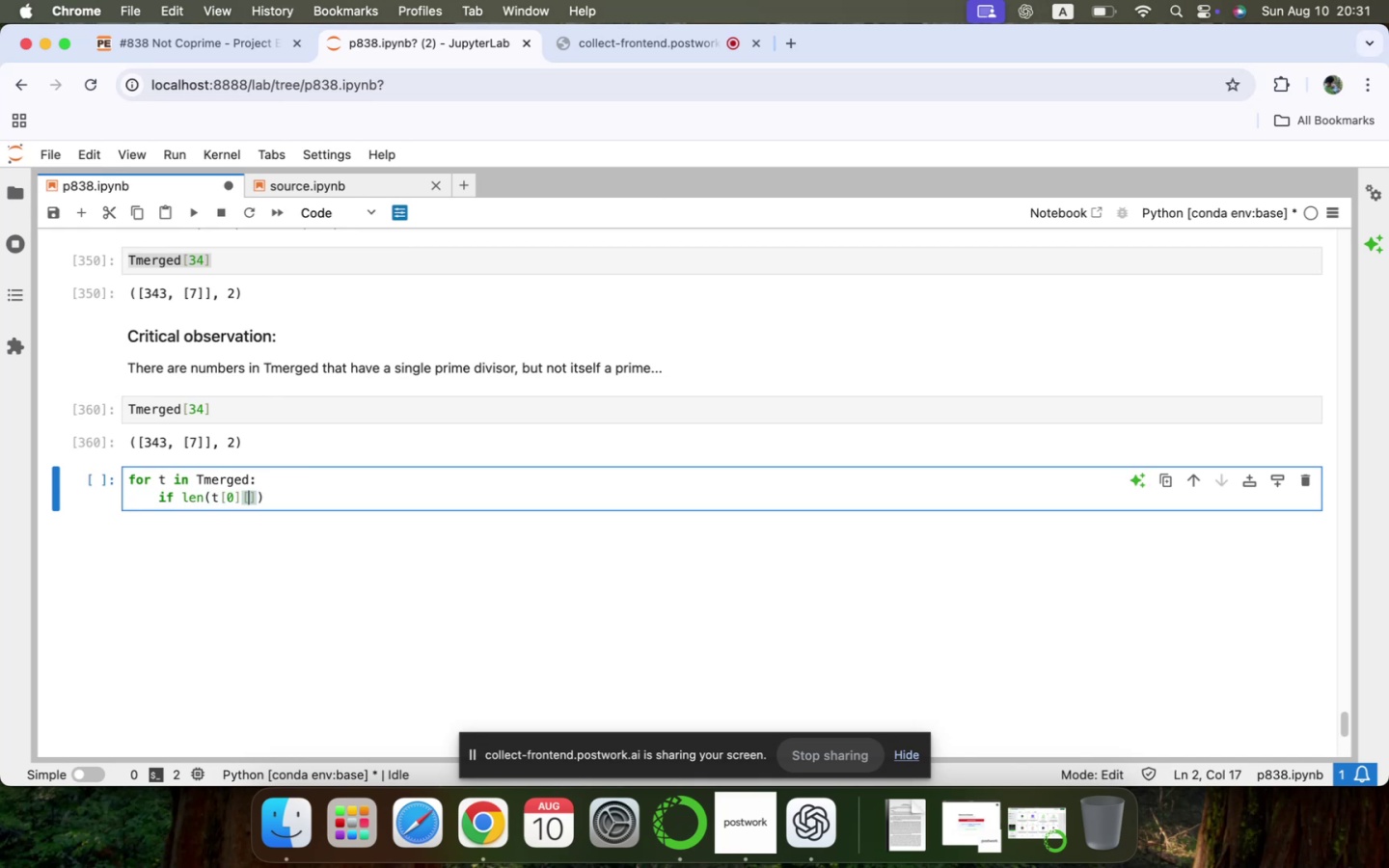 
key(1)
 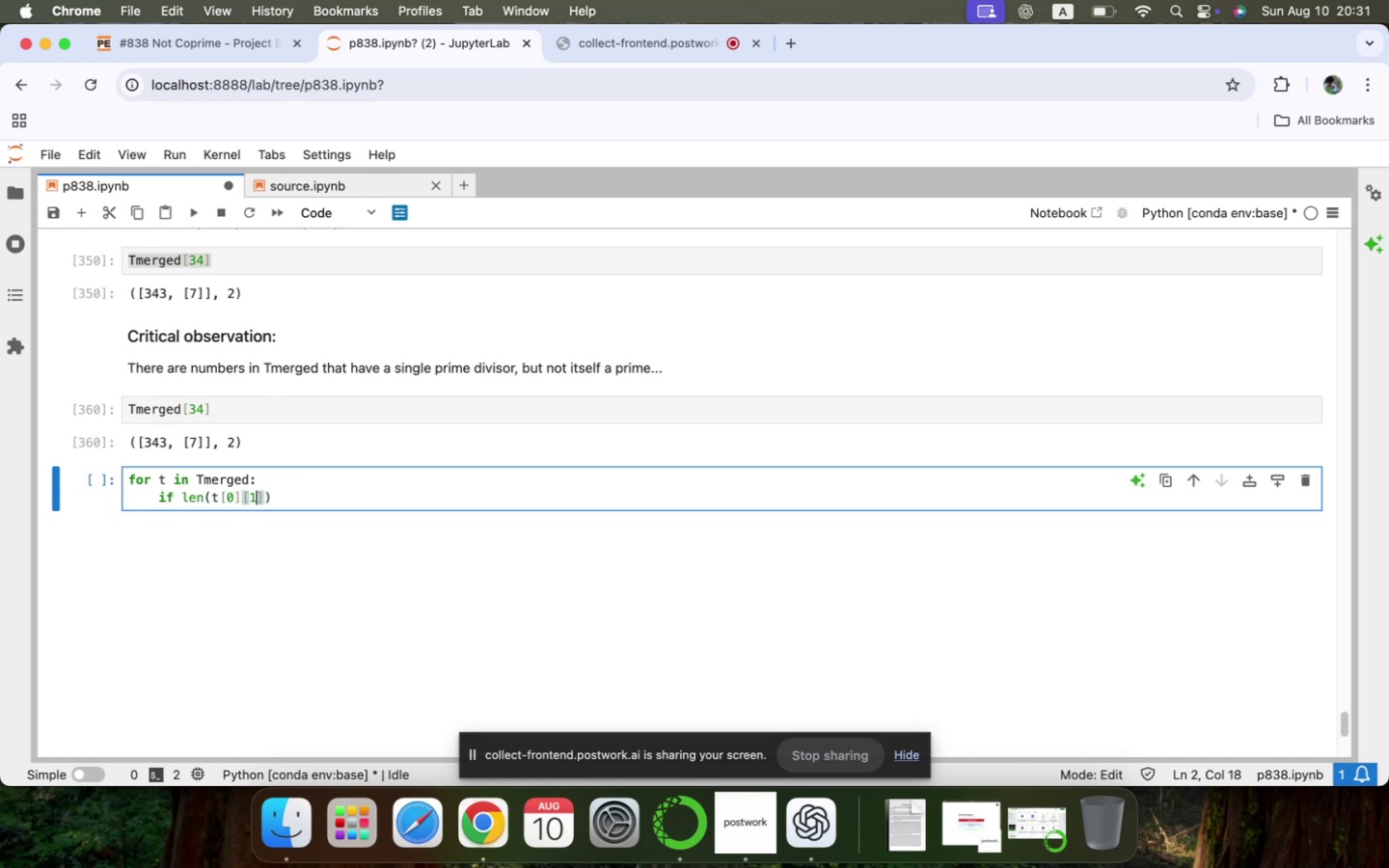 
key(ArrowRight)
 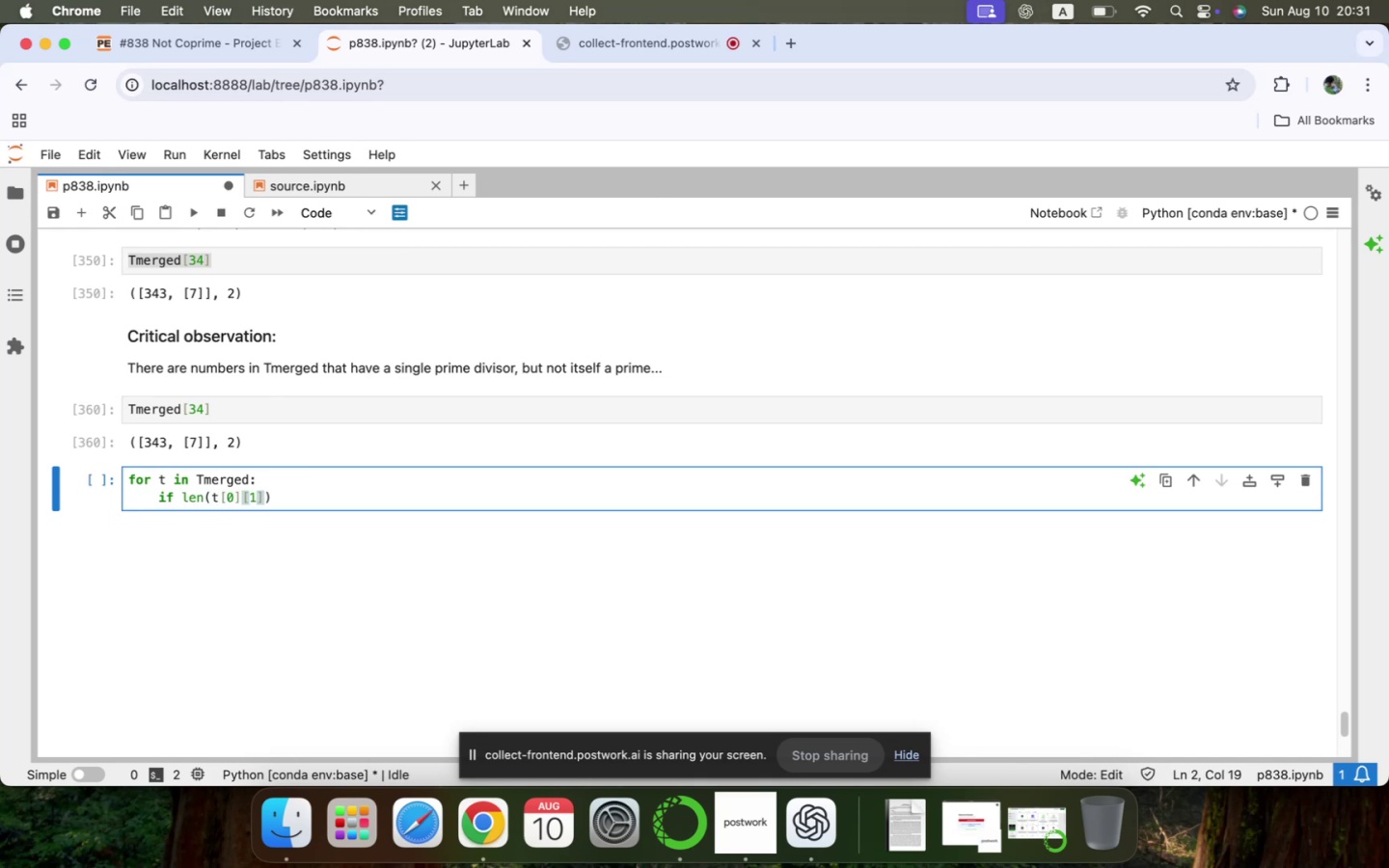 
key(Space)
 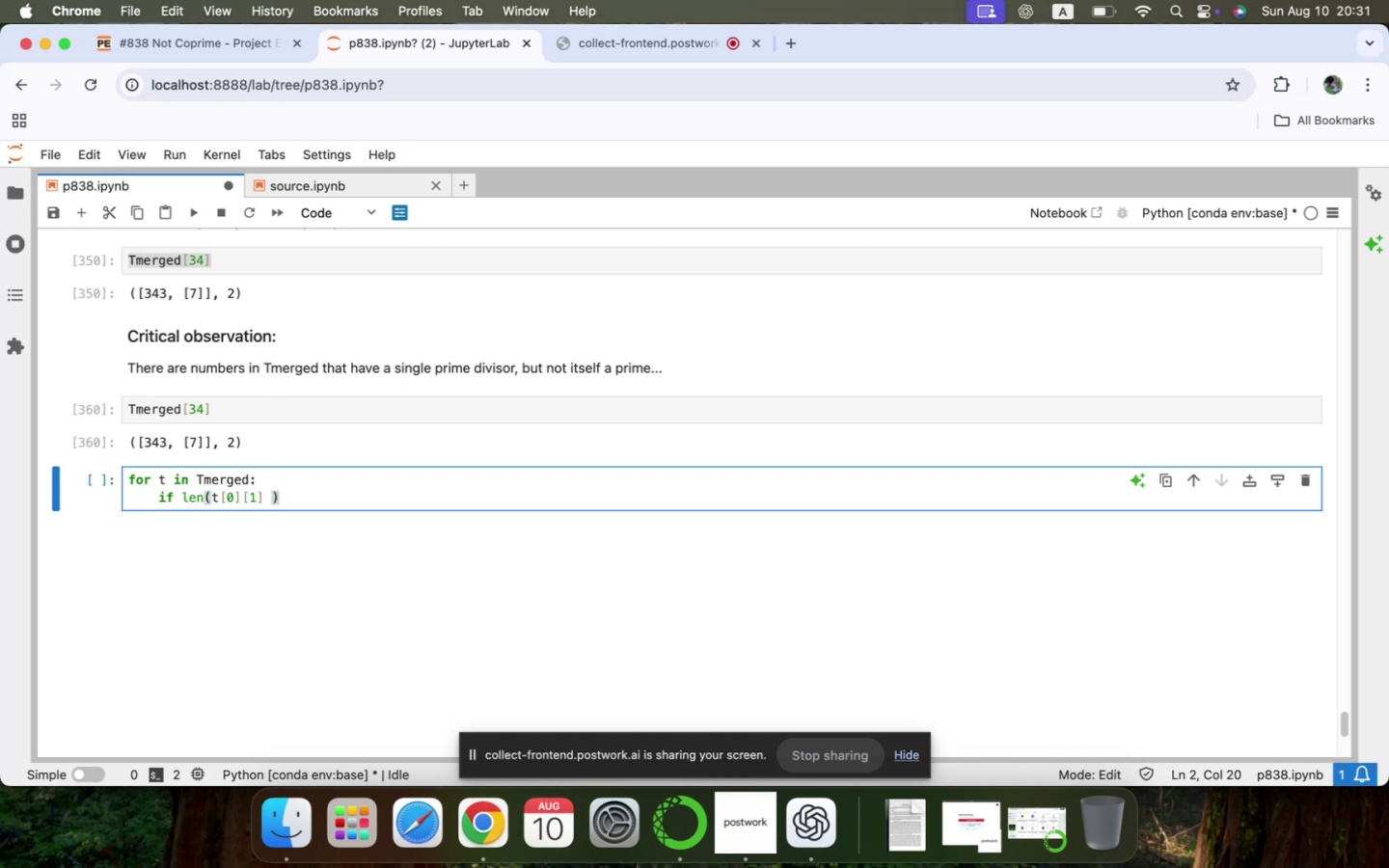 
key(Backspace)
 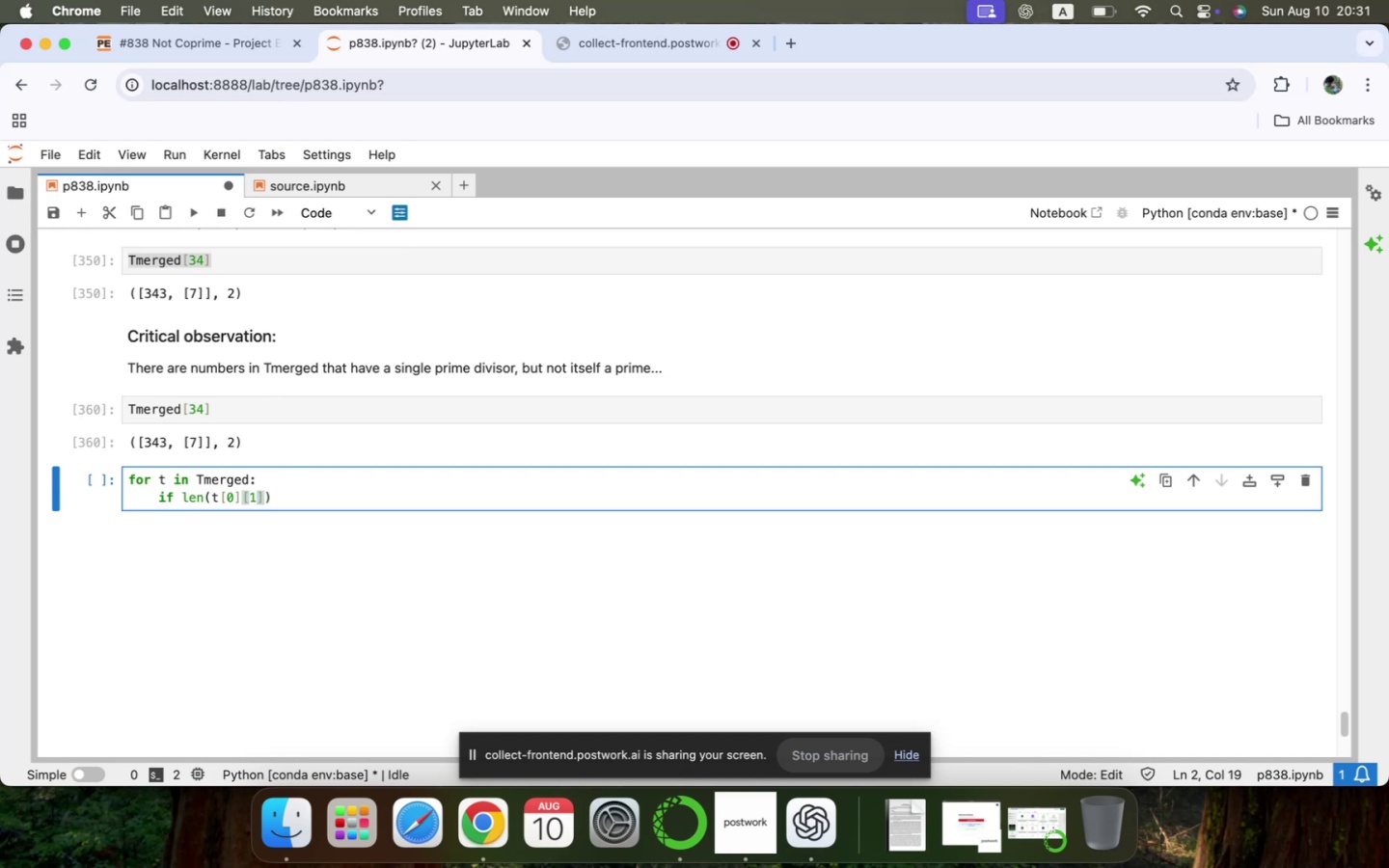 
key(ArrowRight)
 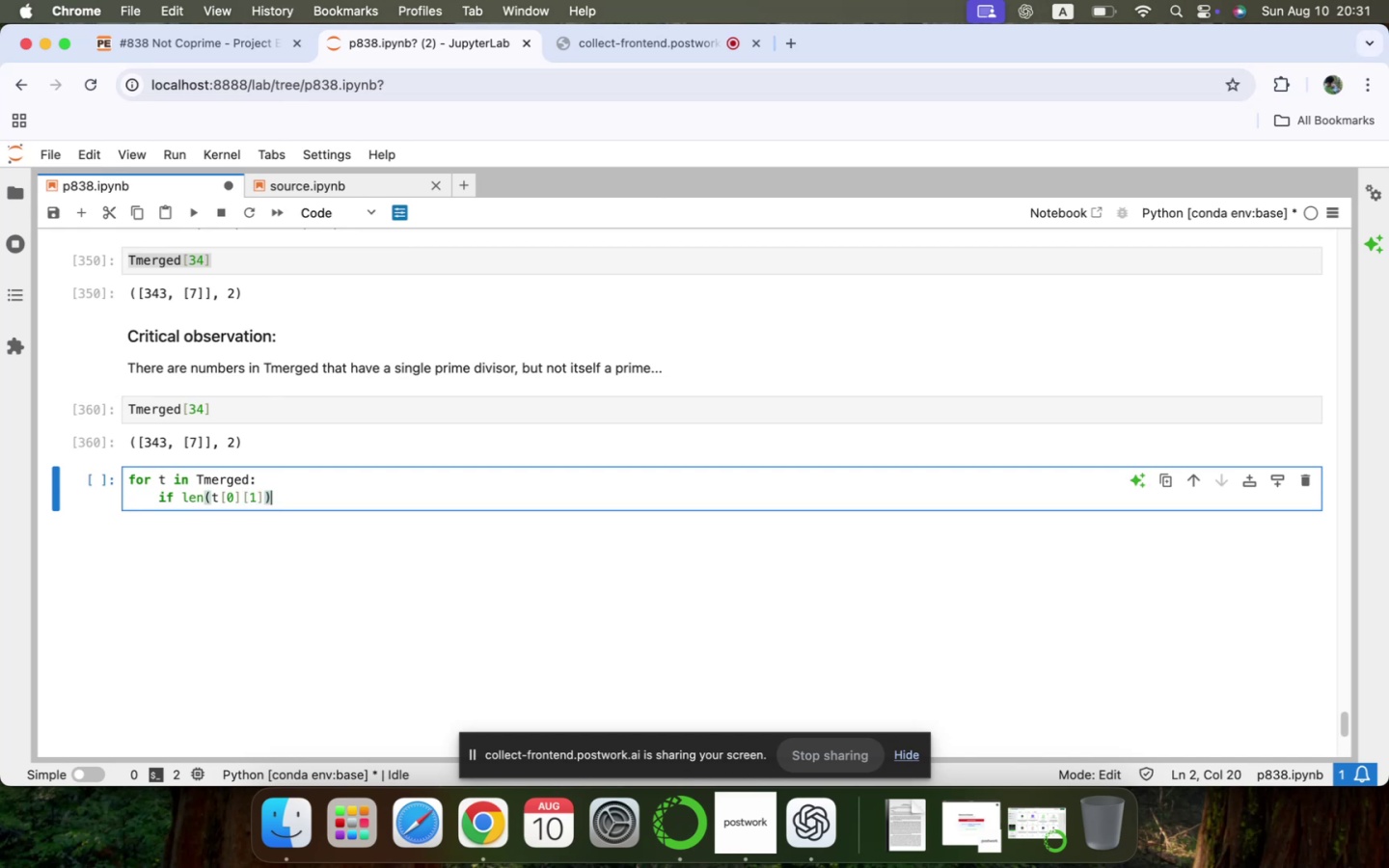 
type( == 1 and )
 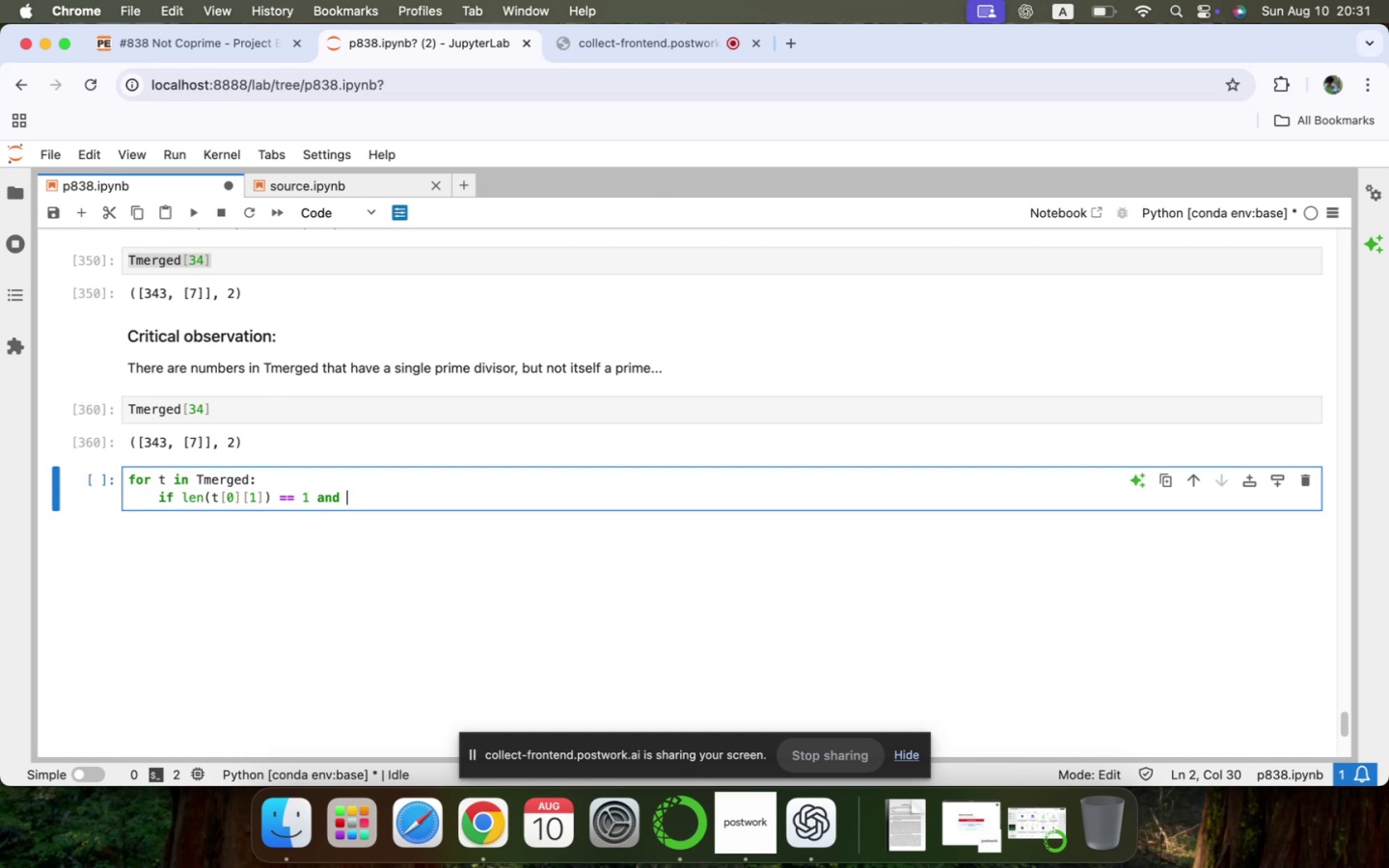 
key(T)
 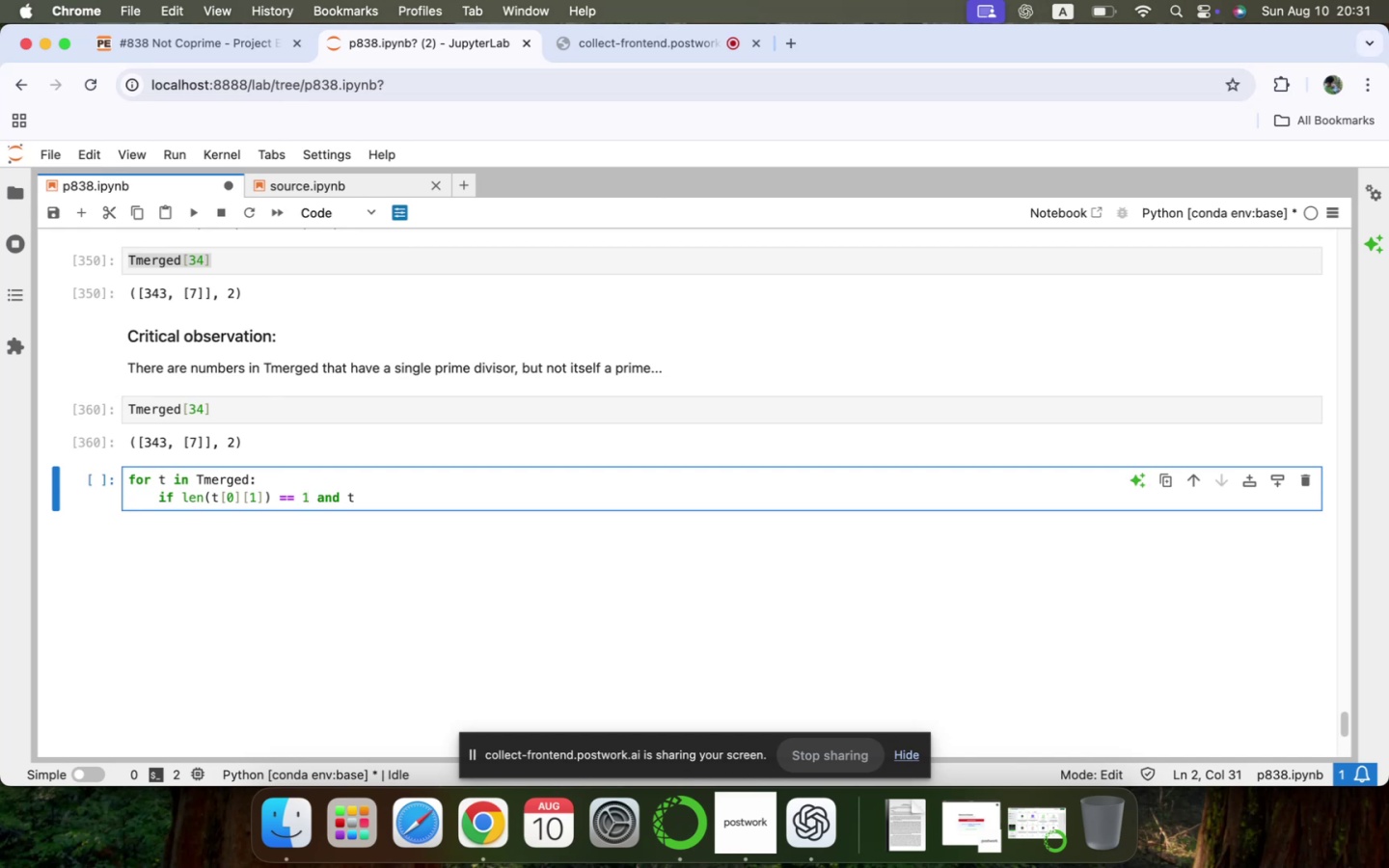 
key(BracketLeft)
 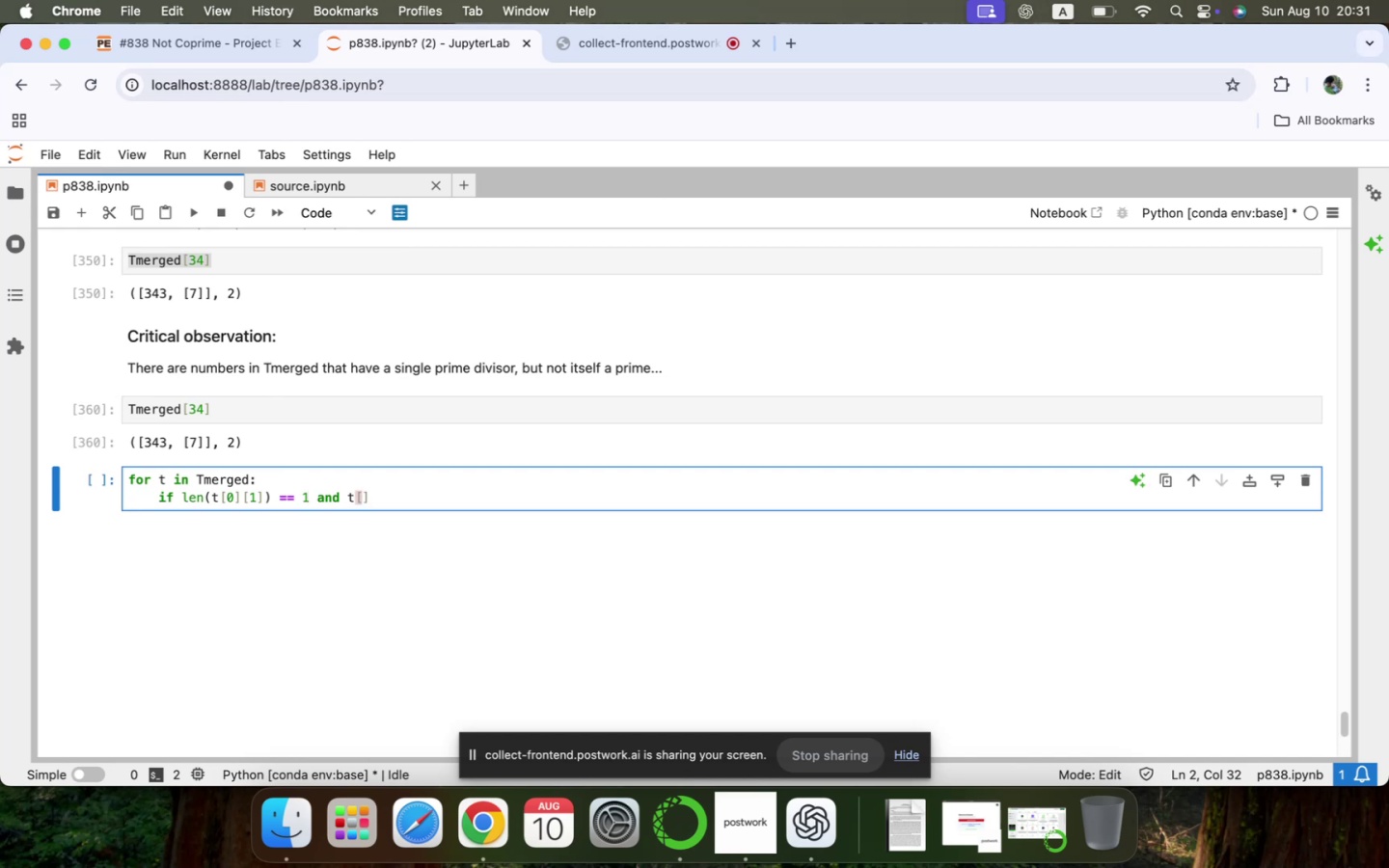 
wait(6.02)
 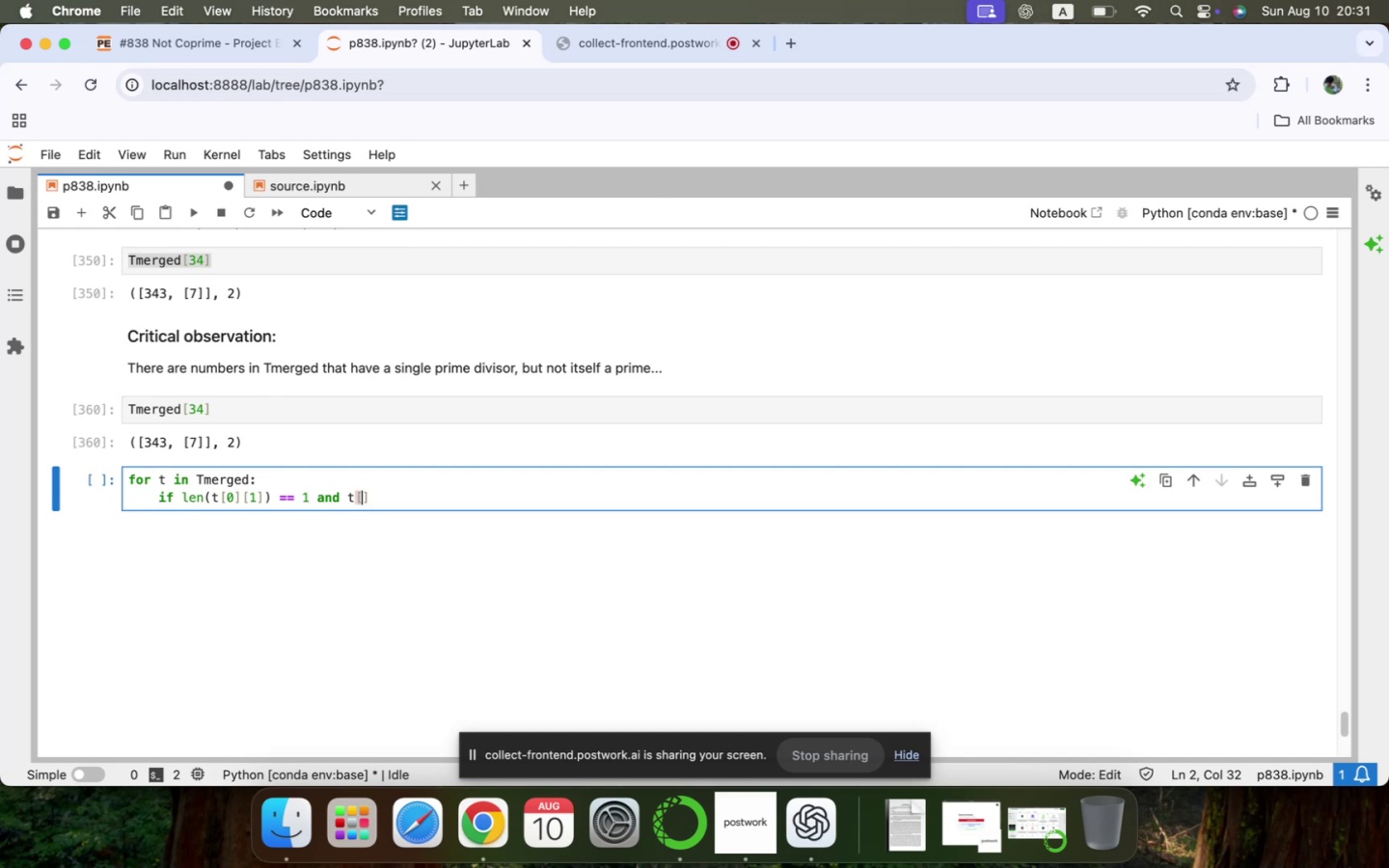 
key(1)
 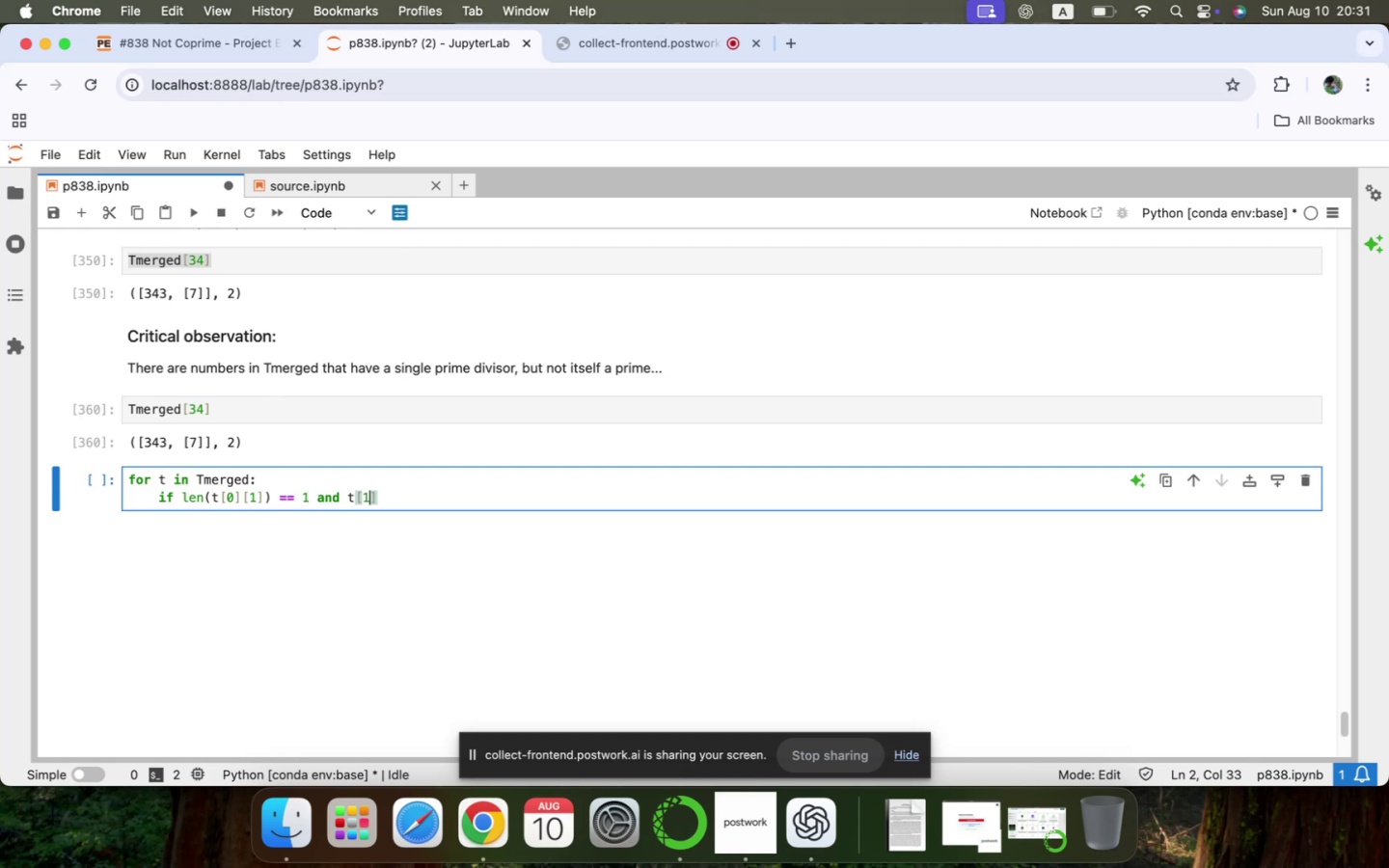 
key(Space)
 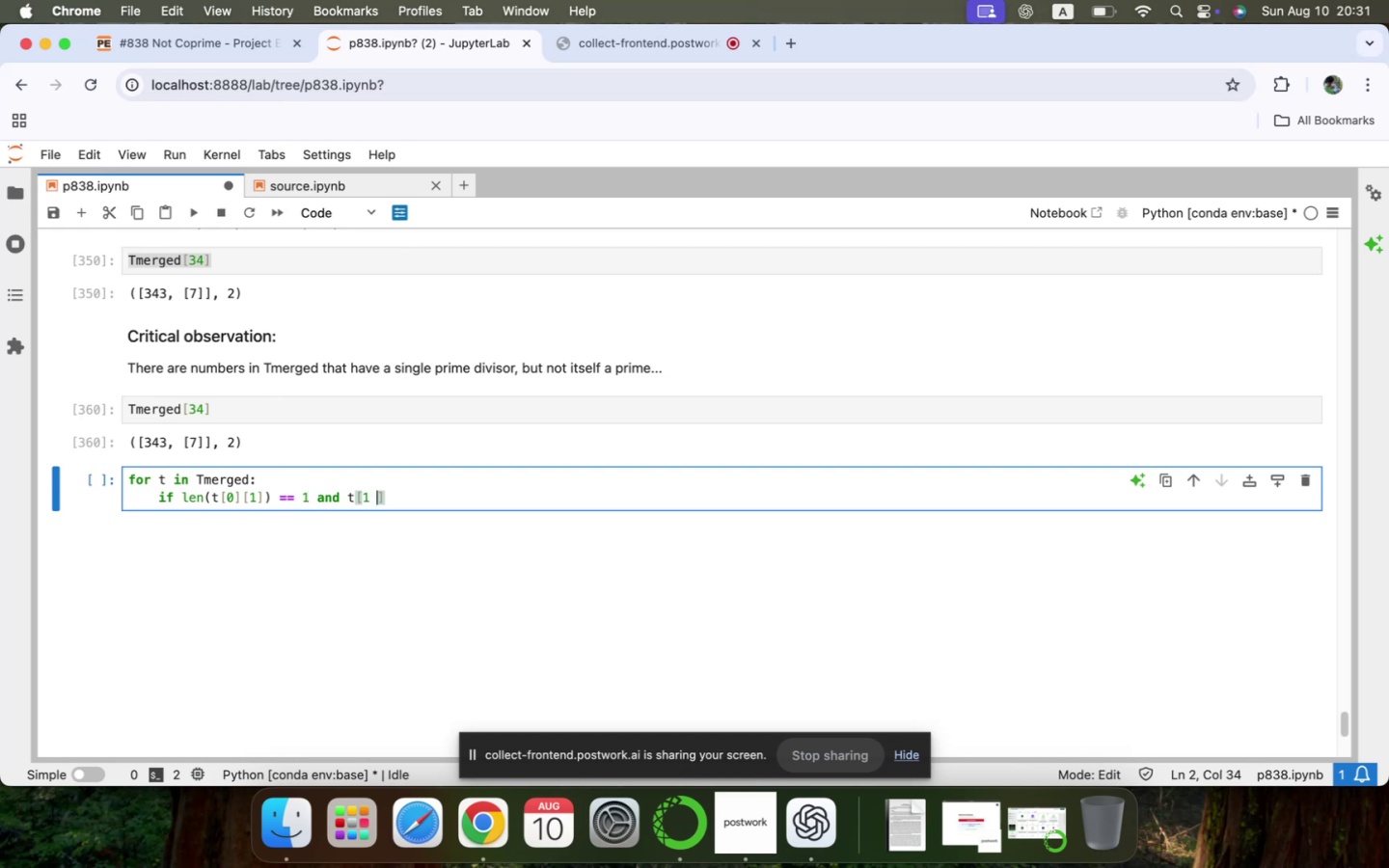 
key(Equal)
 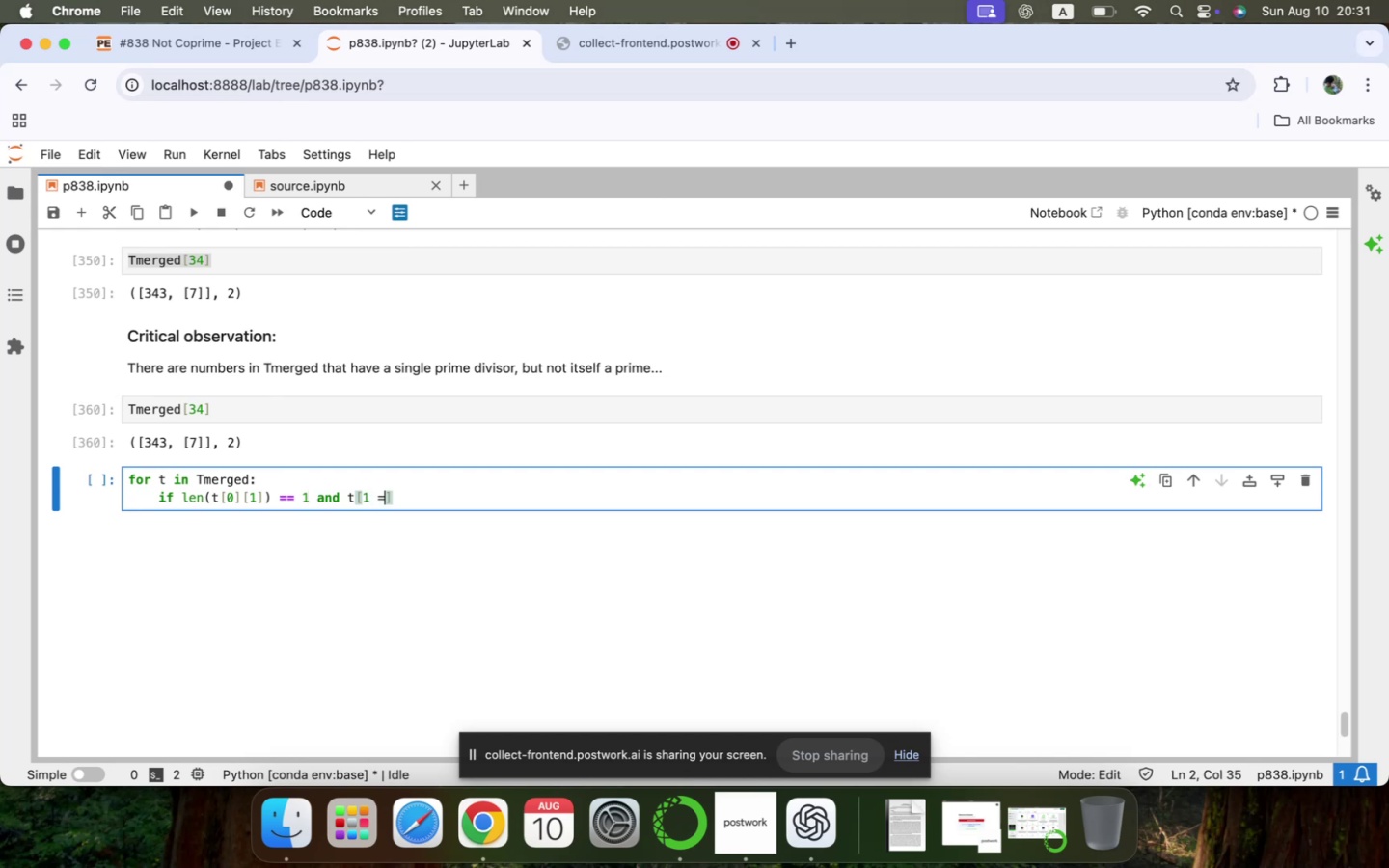 
key(Equal)
 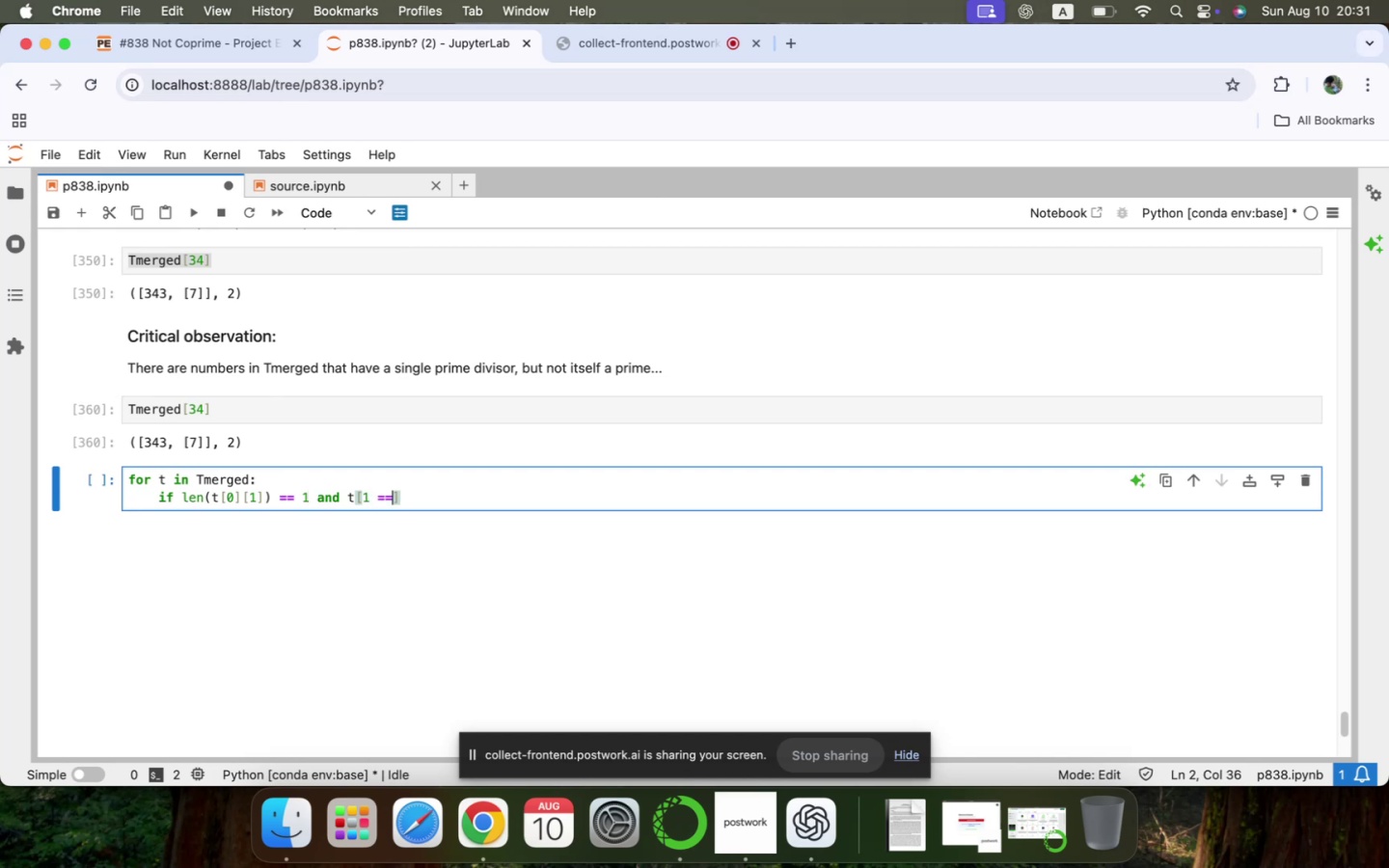 
key(Space)
 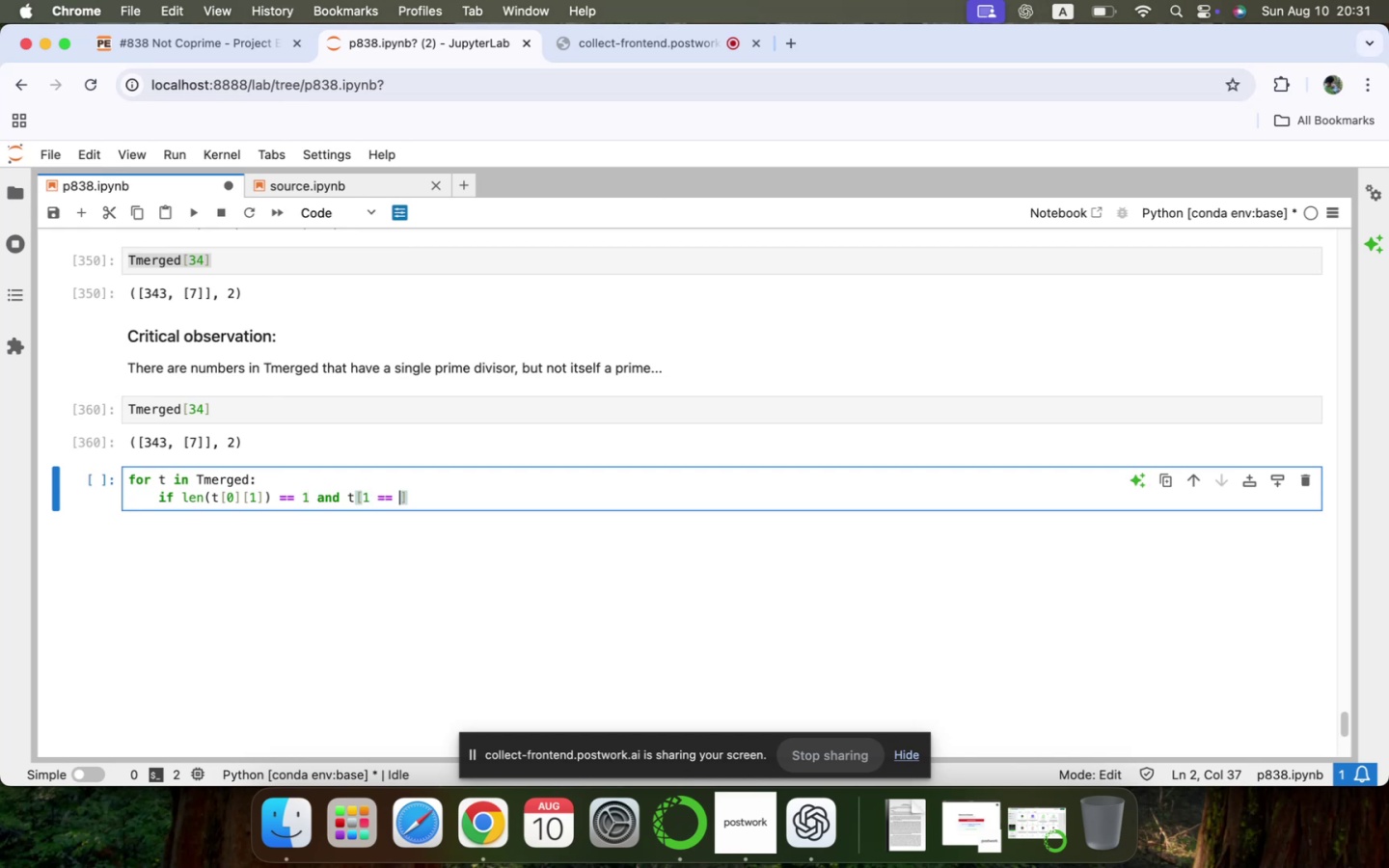 
key(Backspace)
 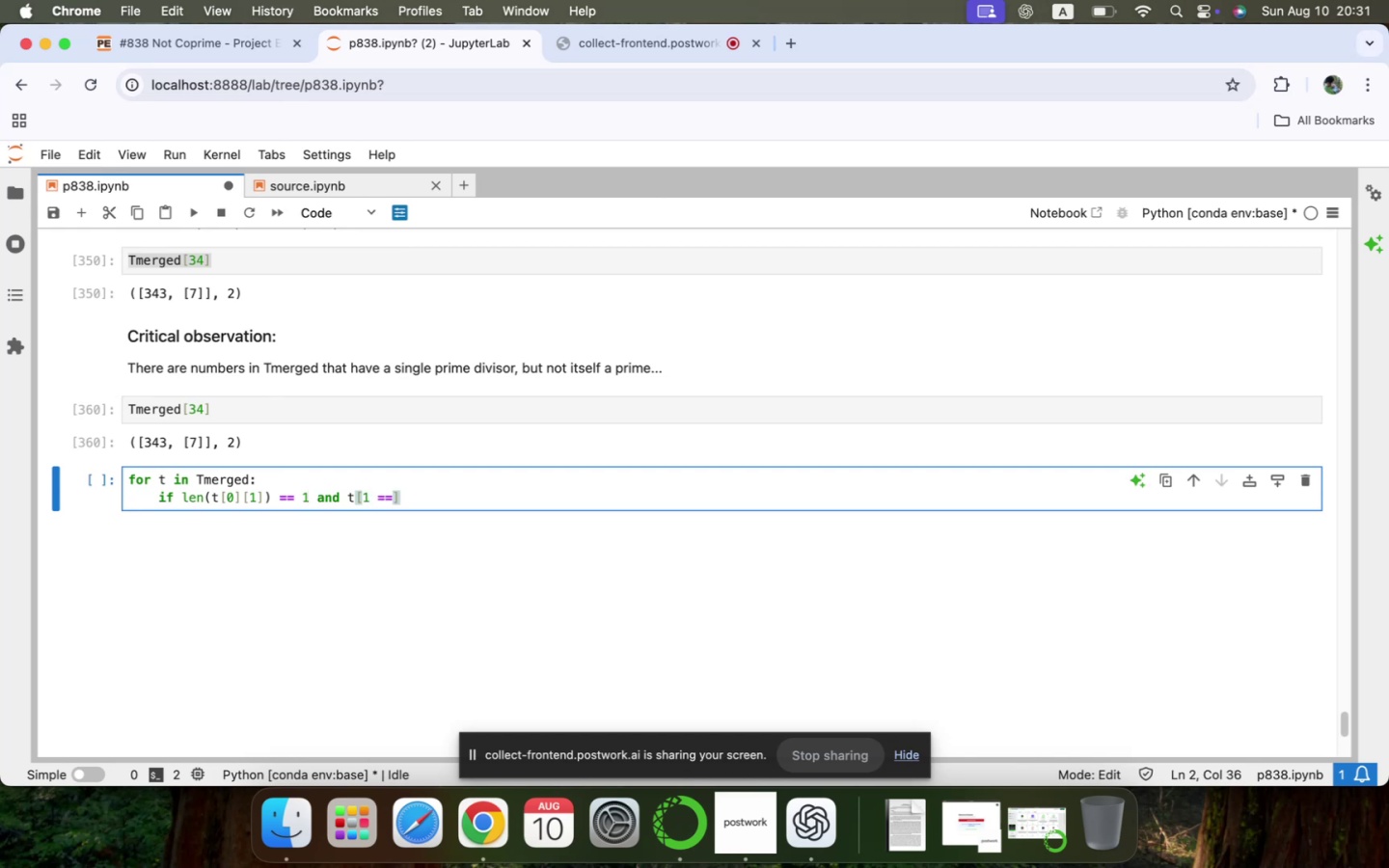 
key(ArrowLeft)
 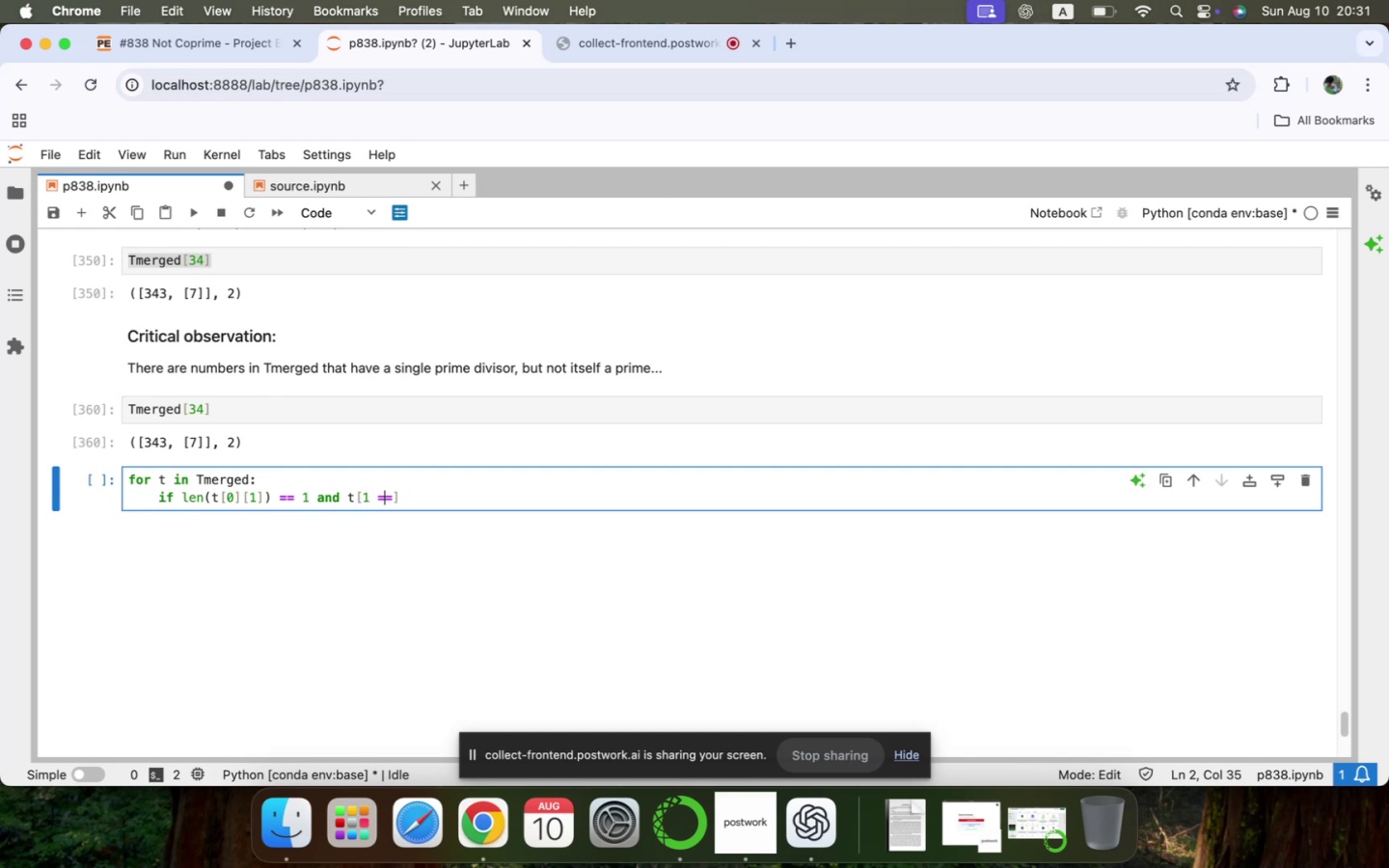 
key(ArrowLeft)
 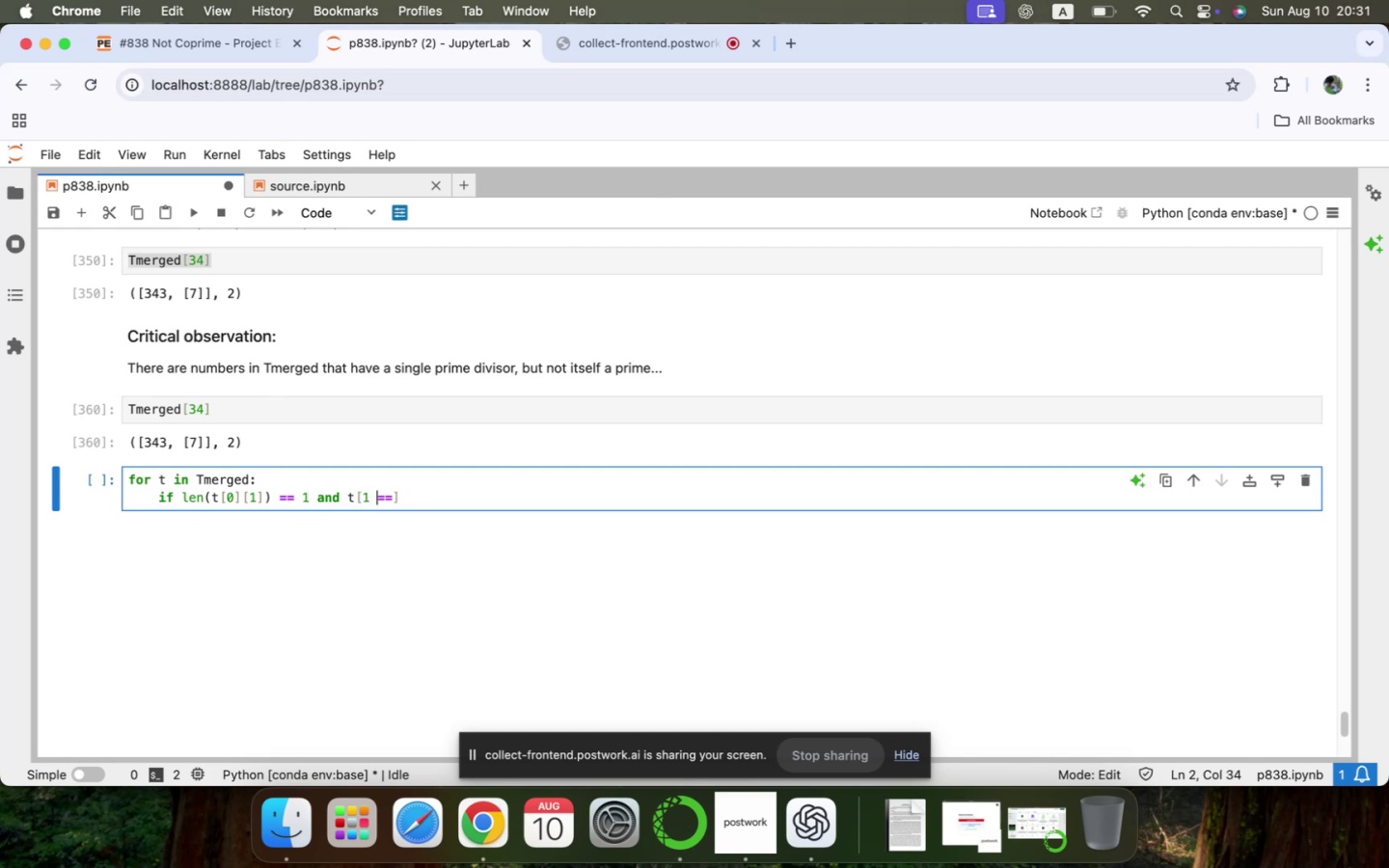 
key(ArrowLeft)
 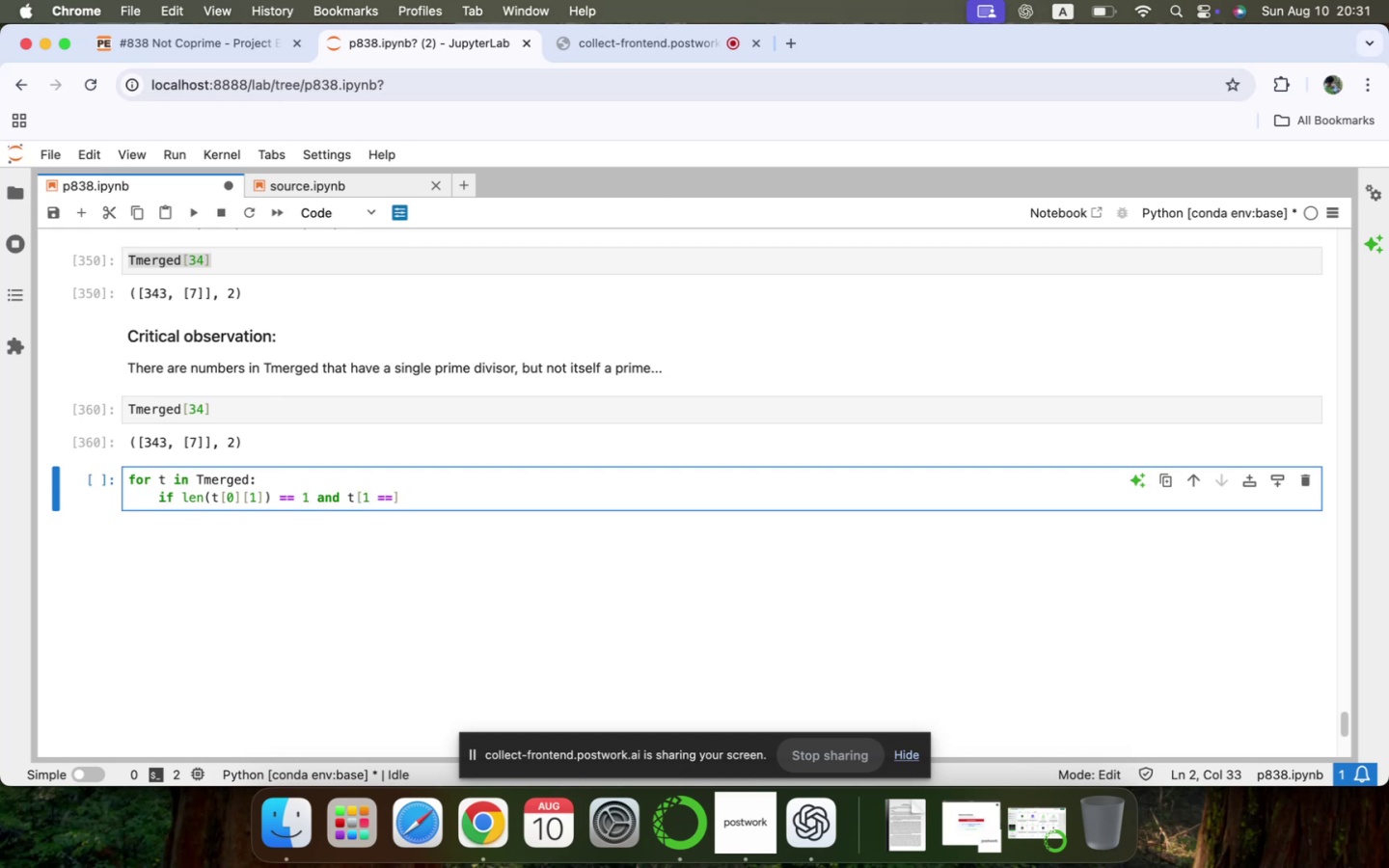 
key(BracketRight)
 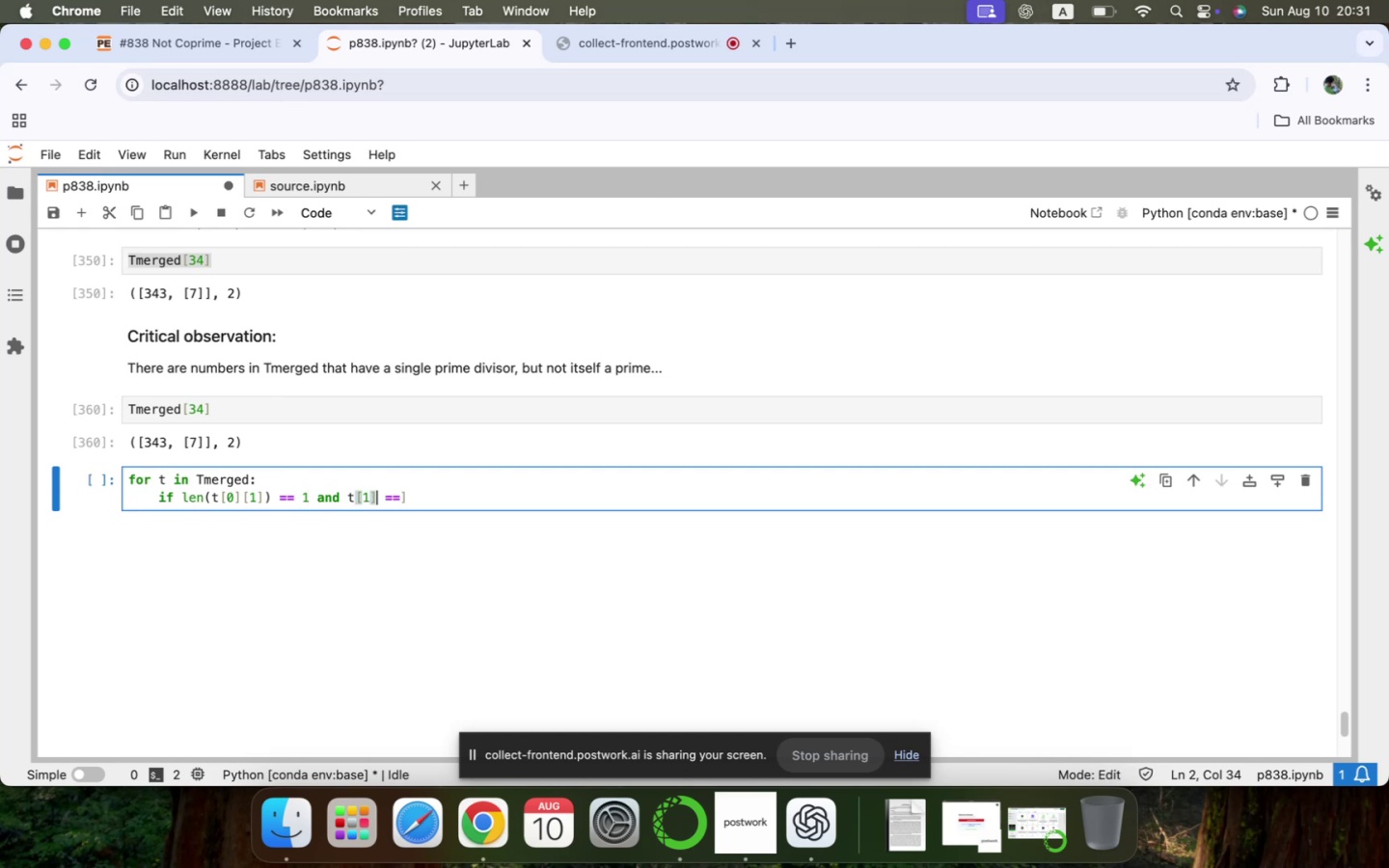 
key(ArrowDown)
 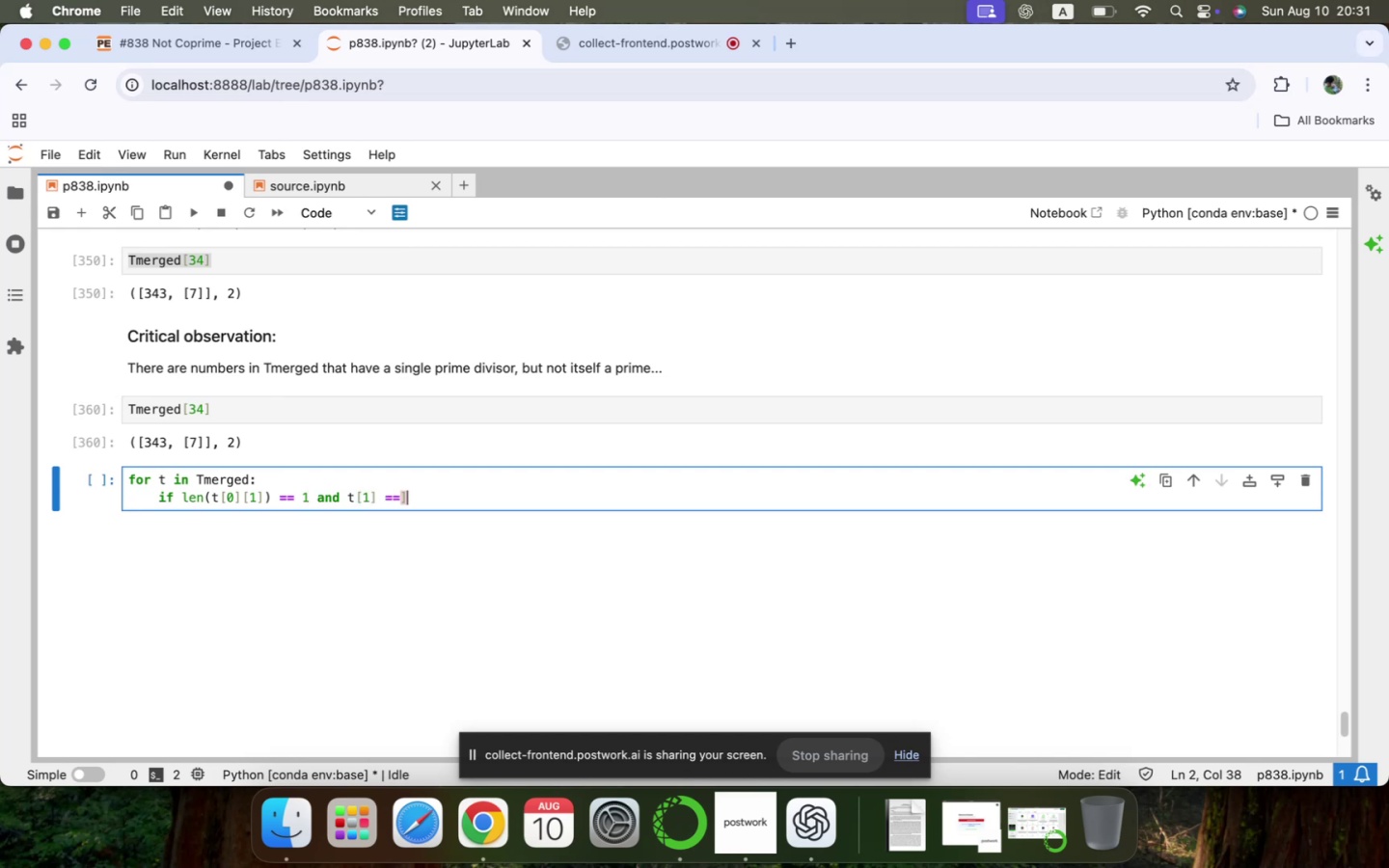 
key(Backspace)
 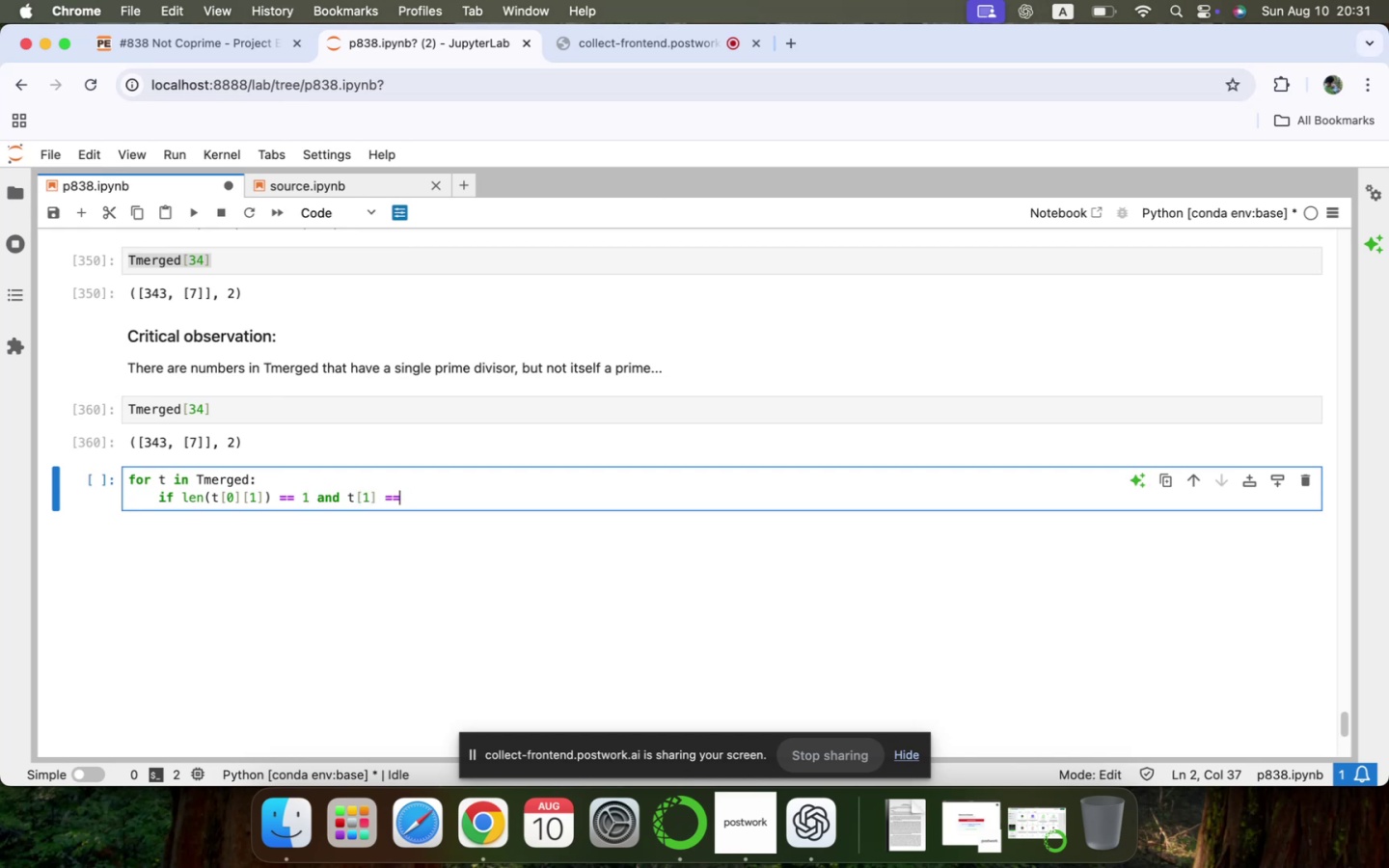 
key(Space)
 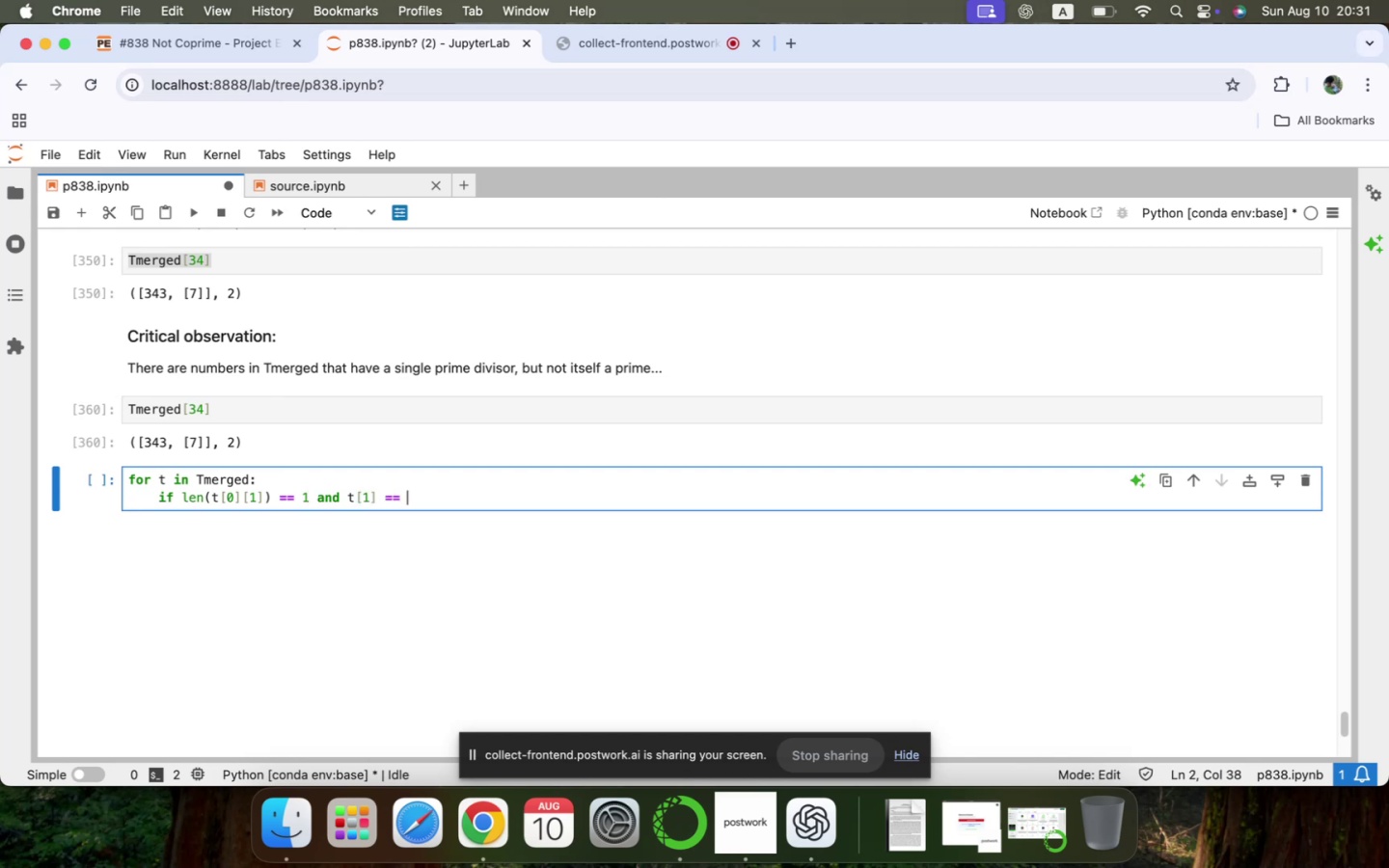 
key(0)
 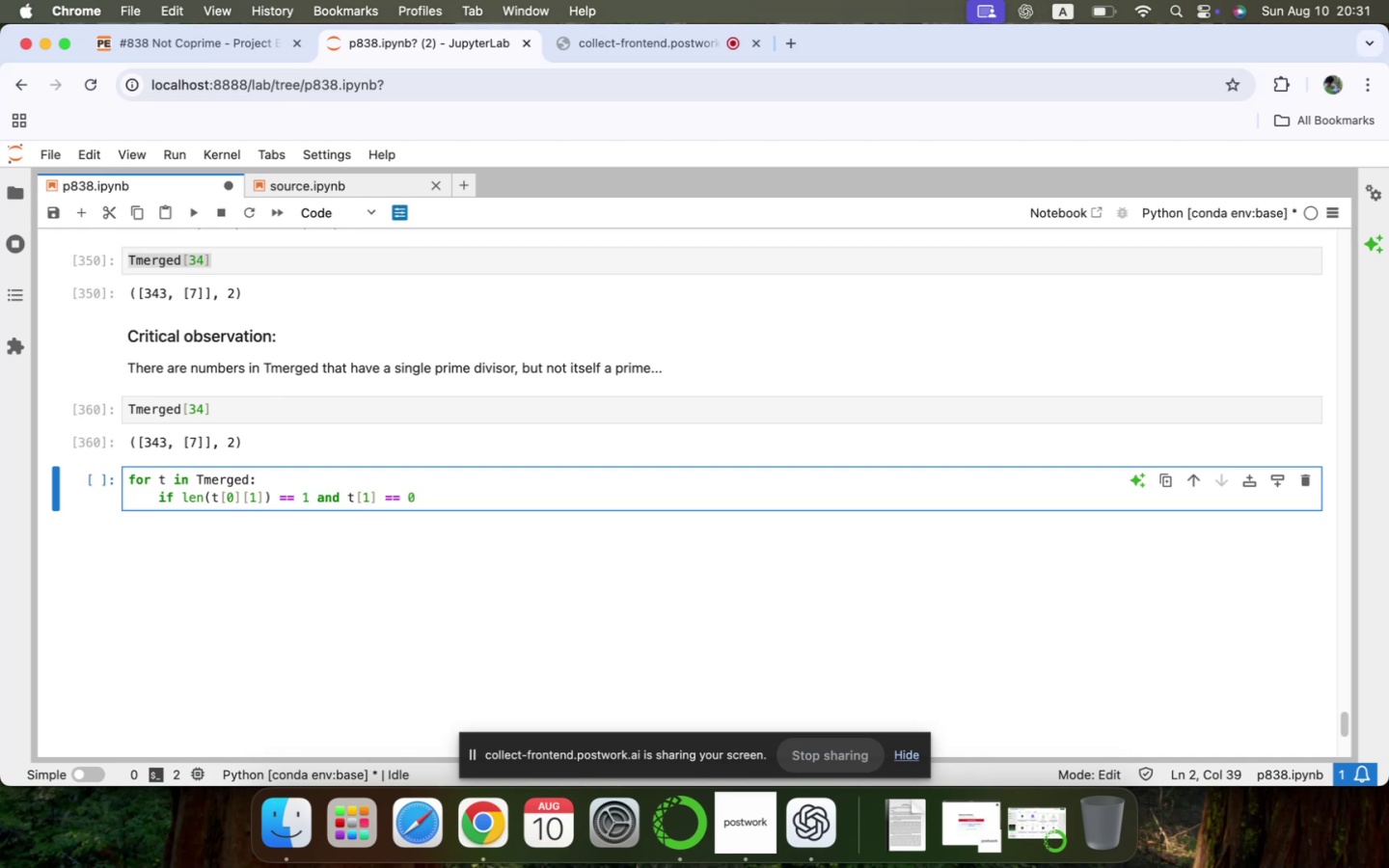 
key(Backspace)
 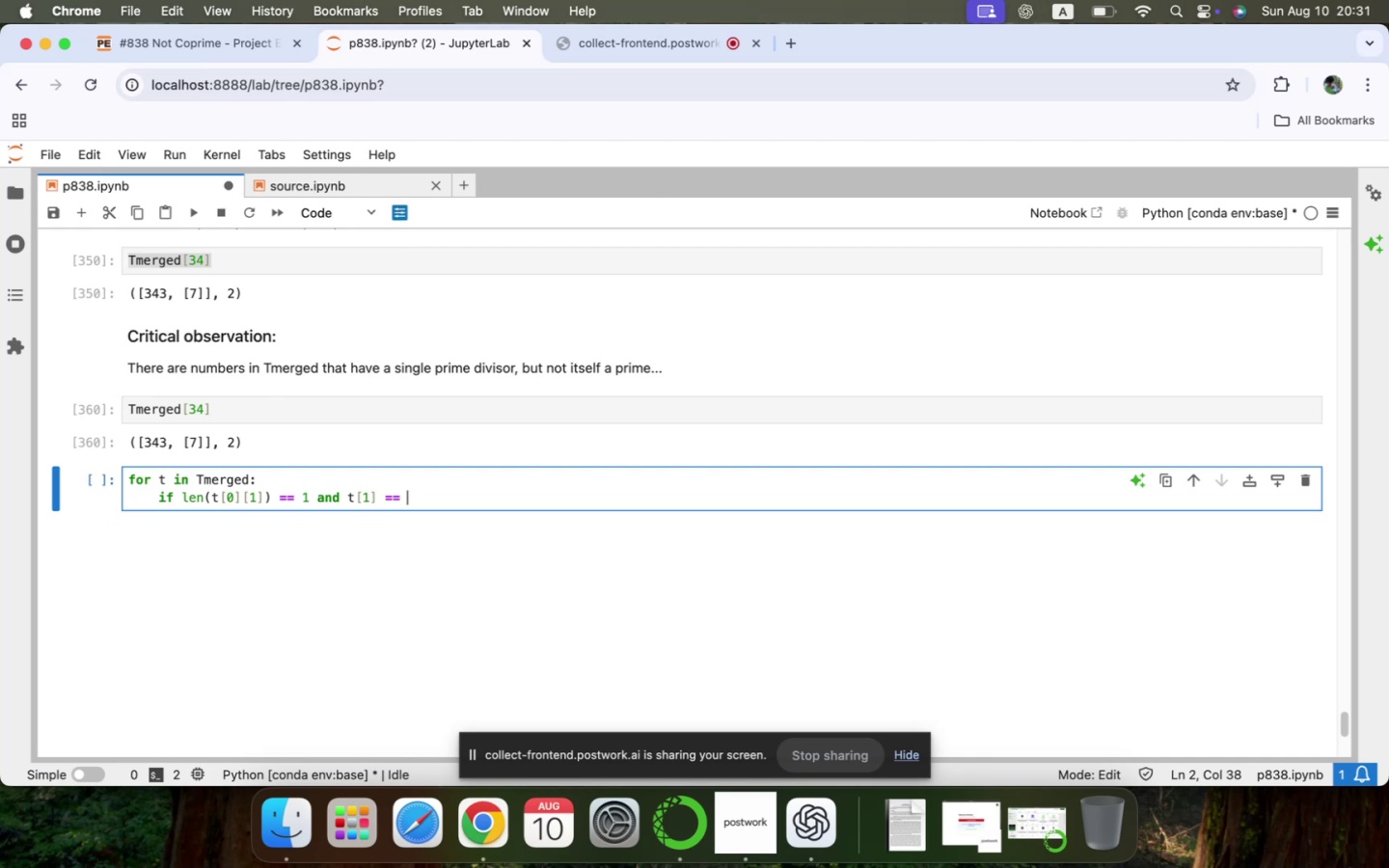 
key(2)
 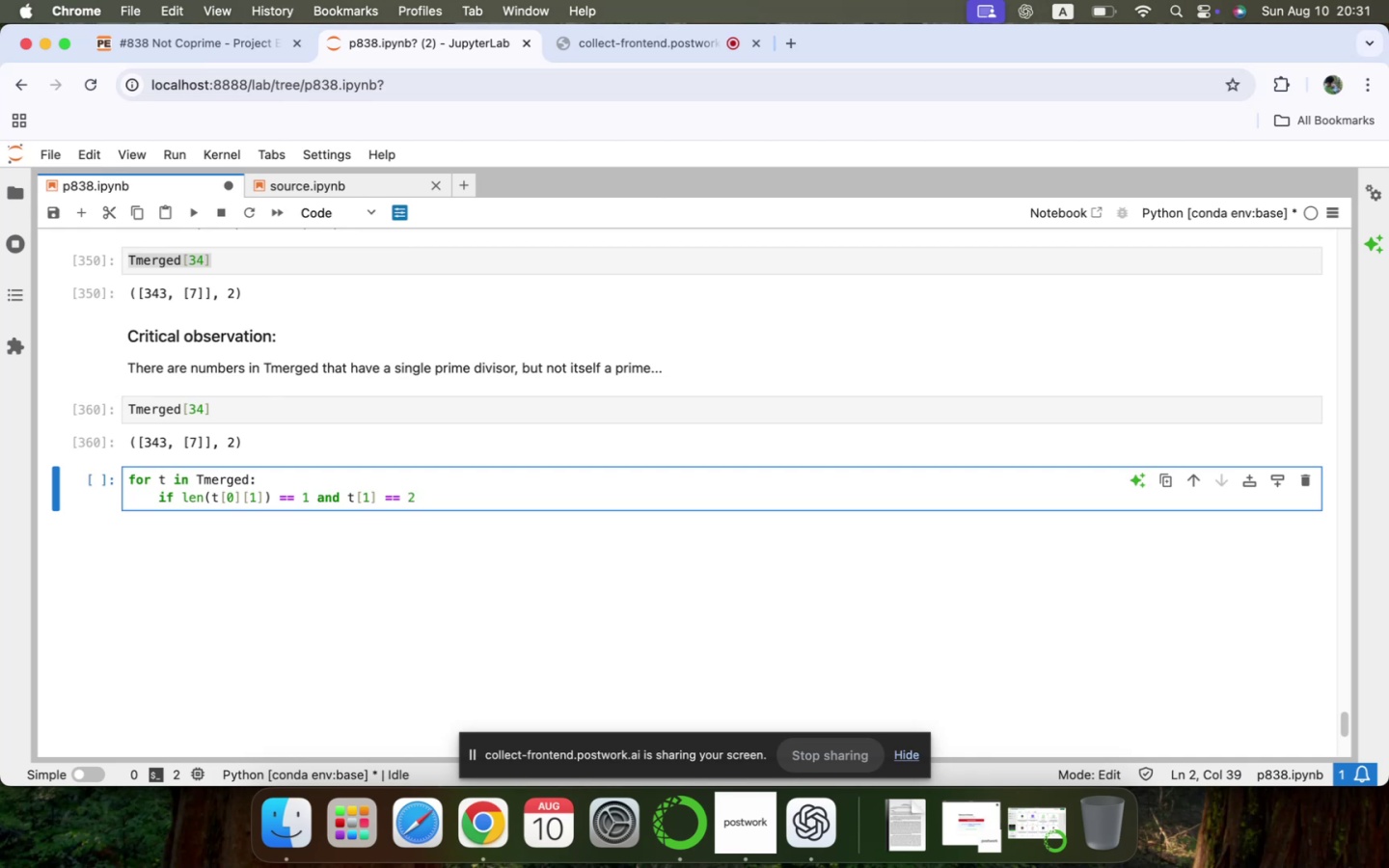 
key(Shift+Semicolon)
 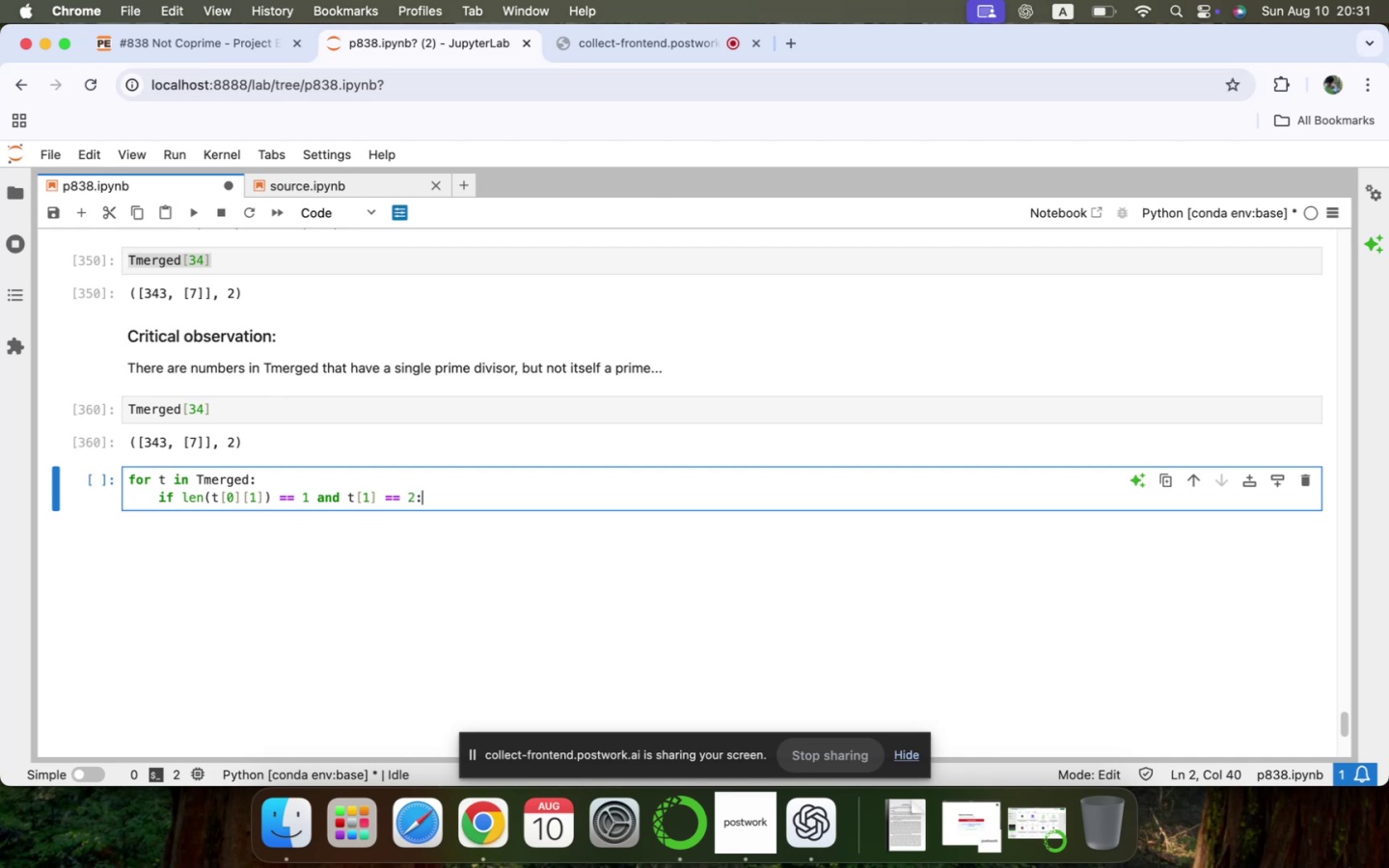 
key(Enter)
 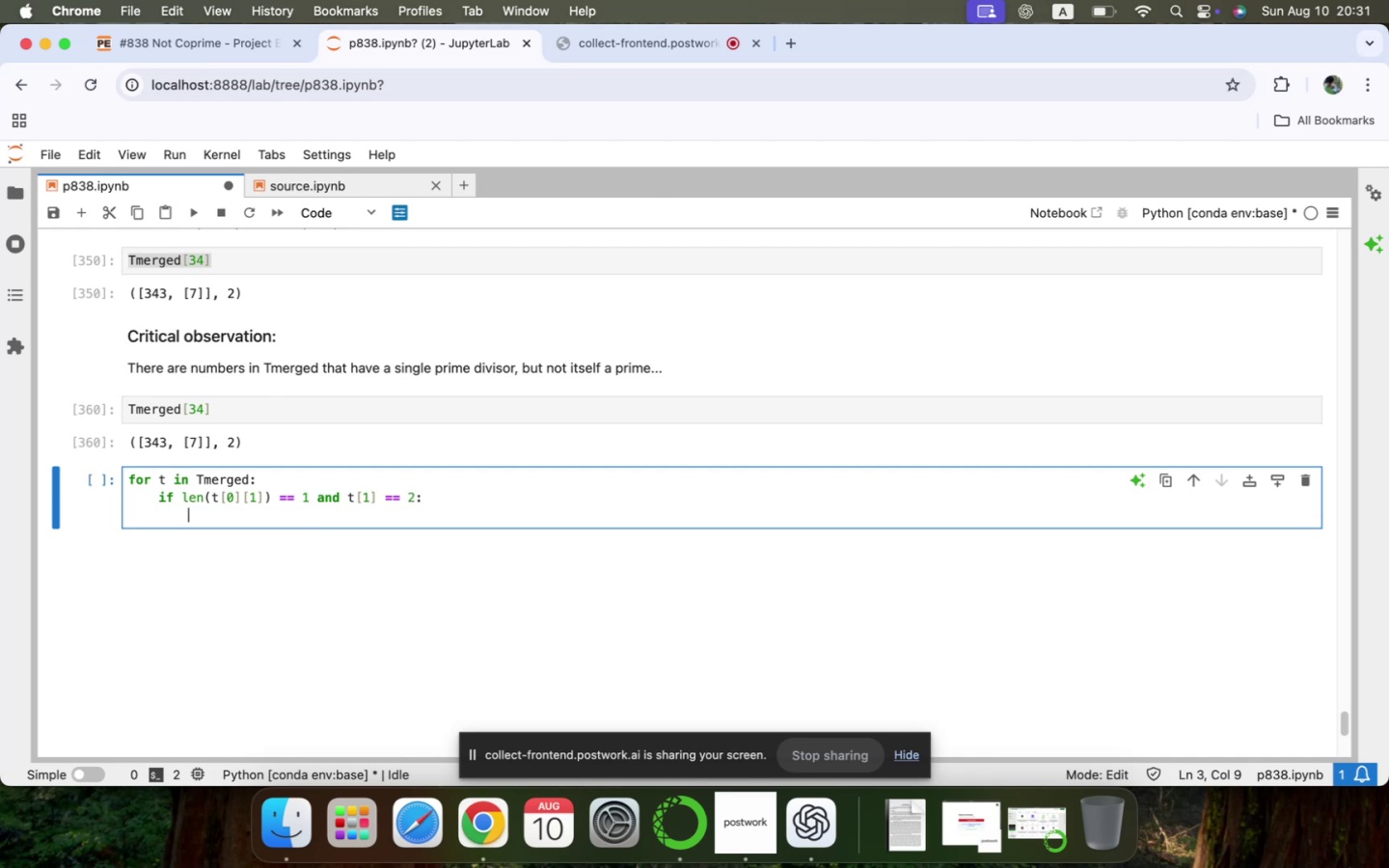 
type(print (t)
 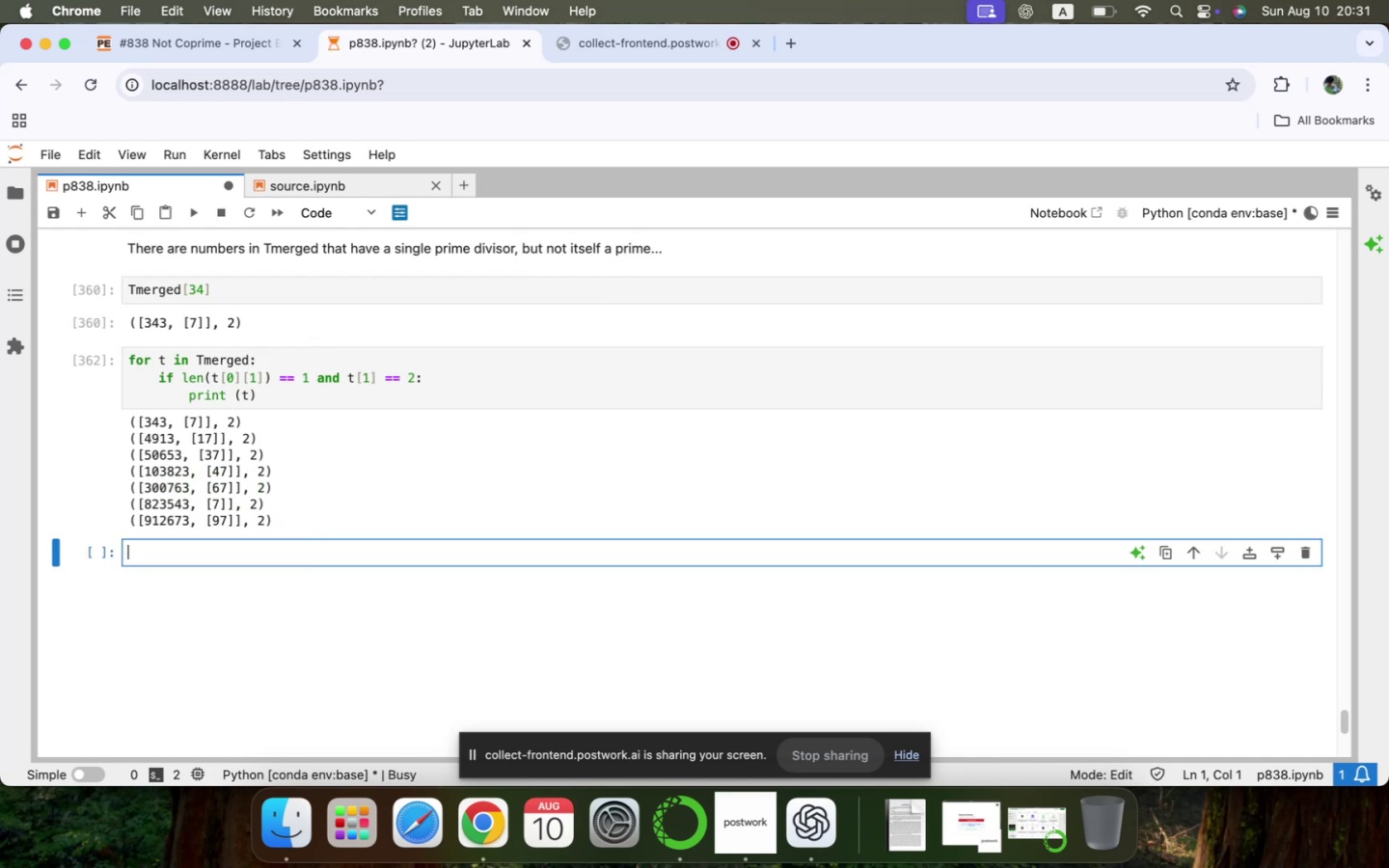 
 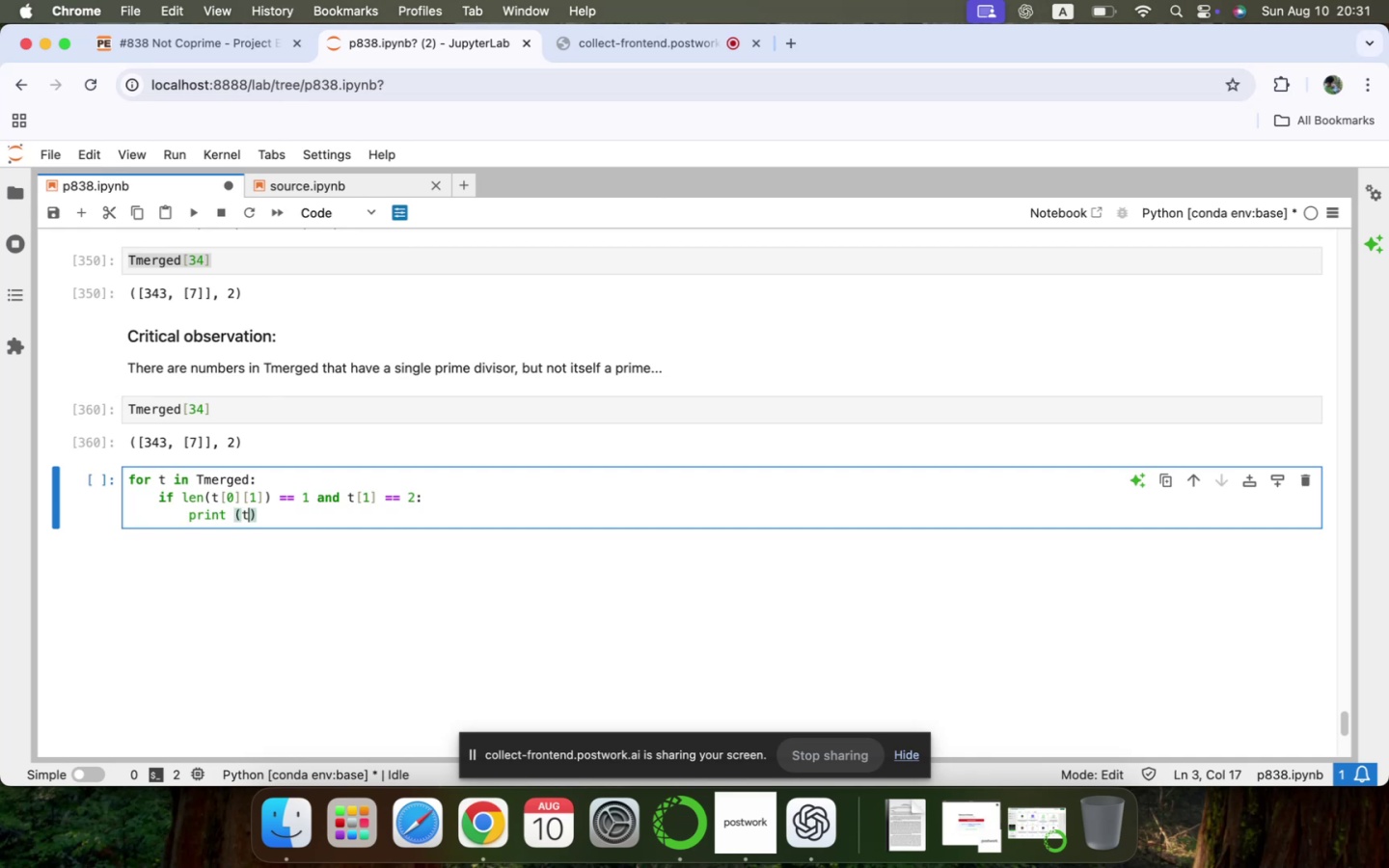 
key(Shift+Enter)
 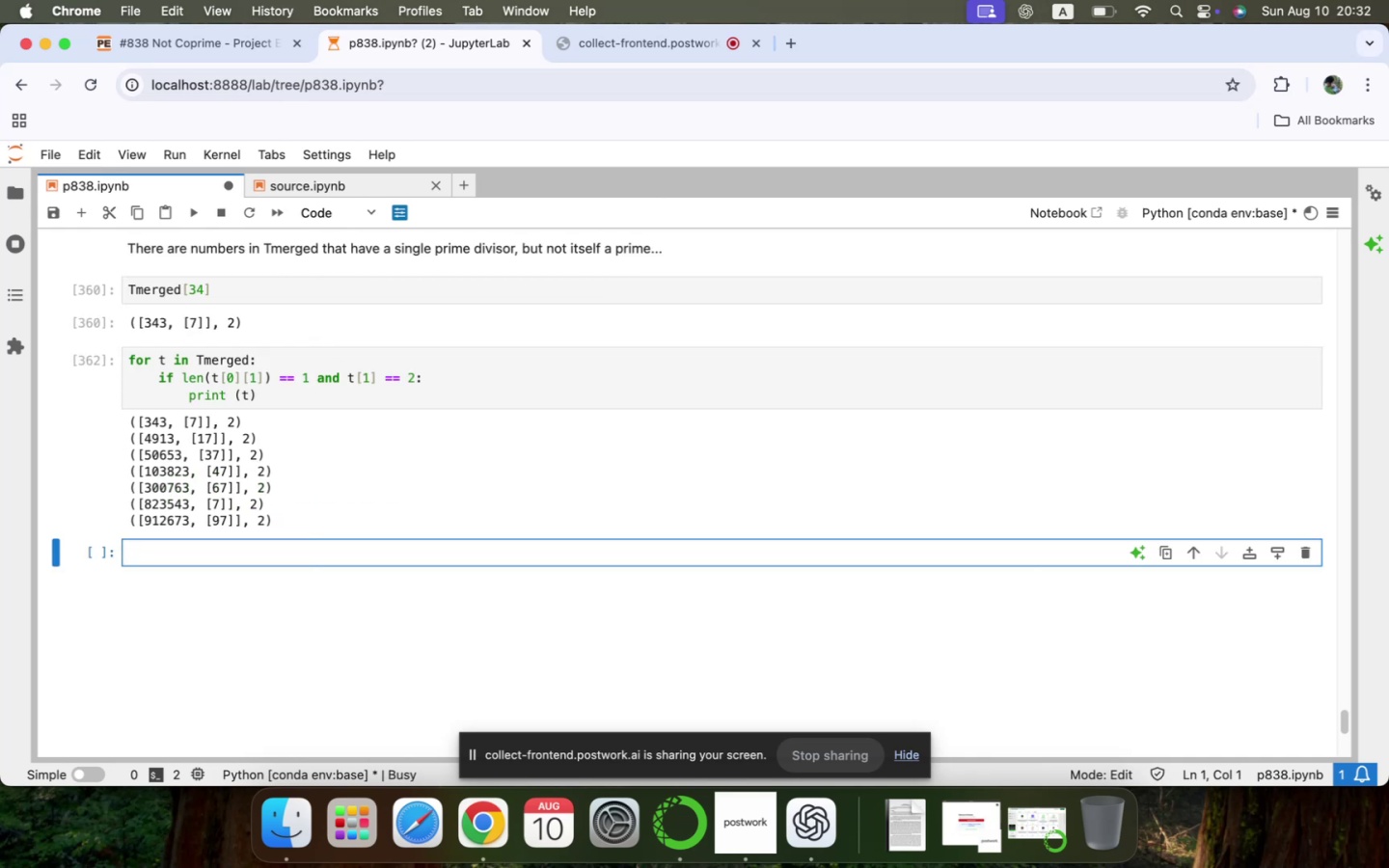 
wait(8.28)
 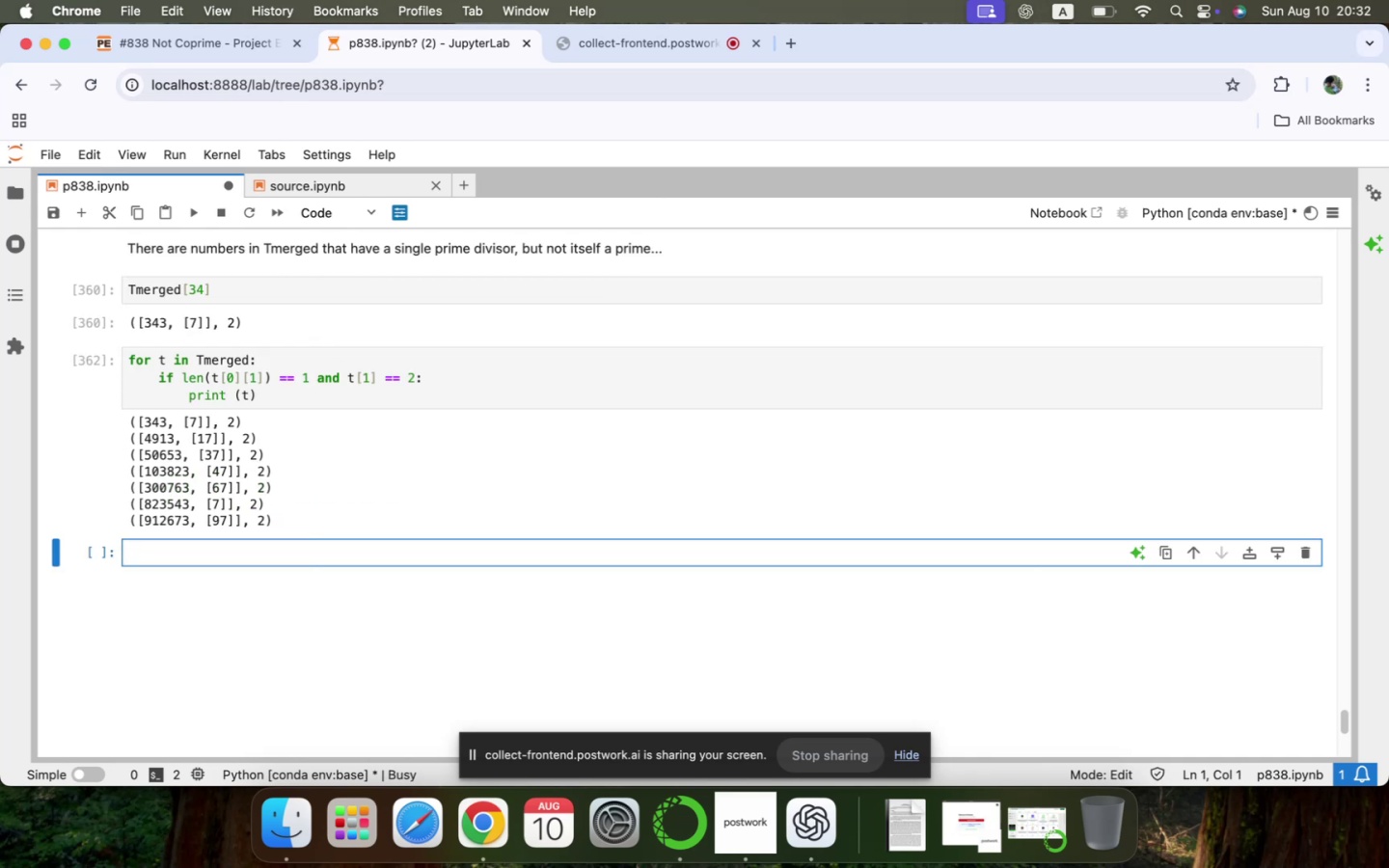 
type(These )
 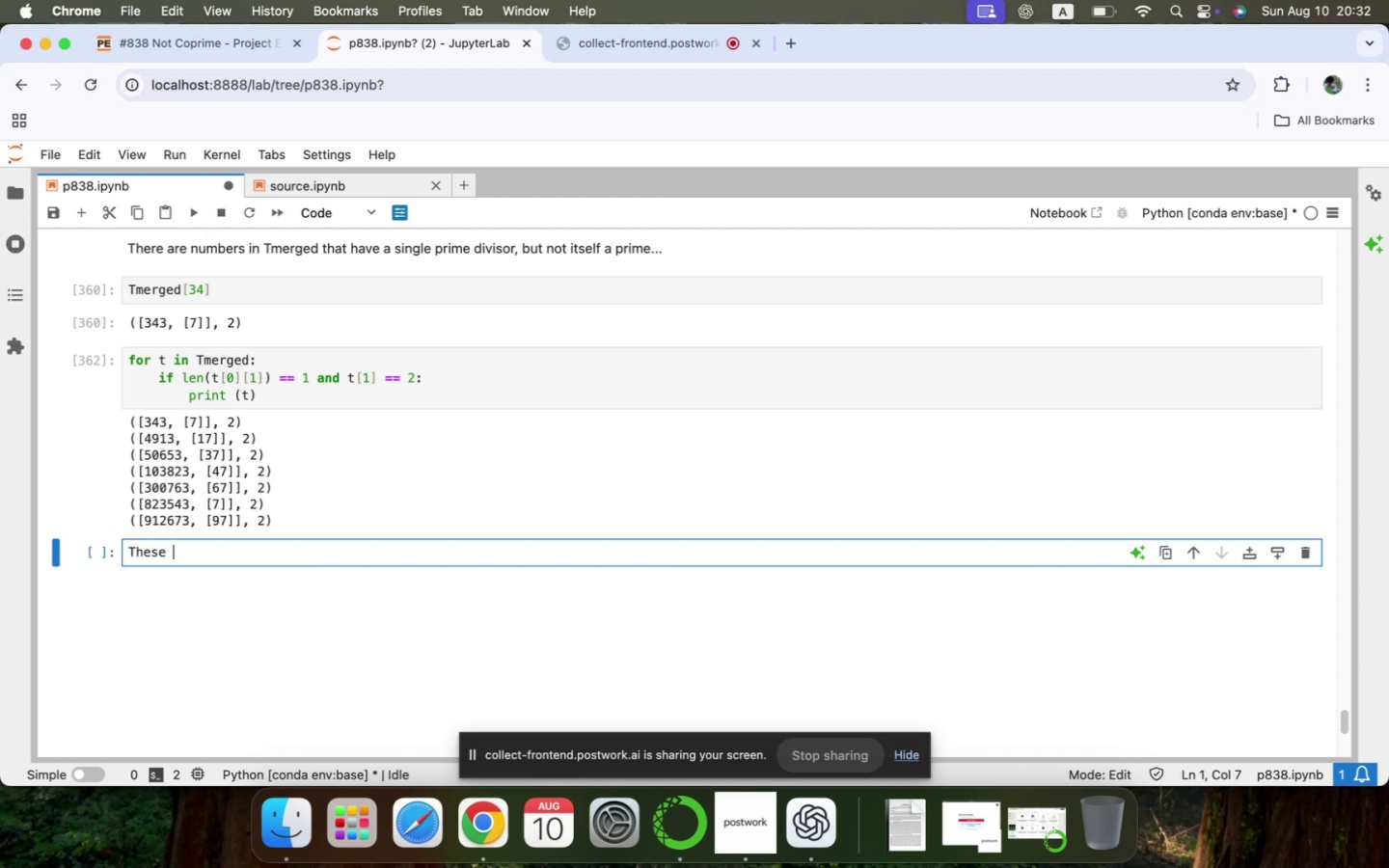 
key(ArrowUp)
 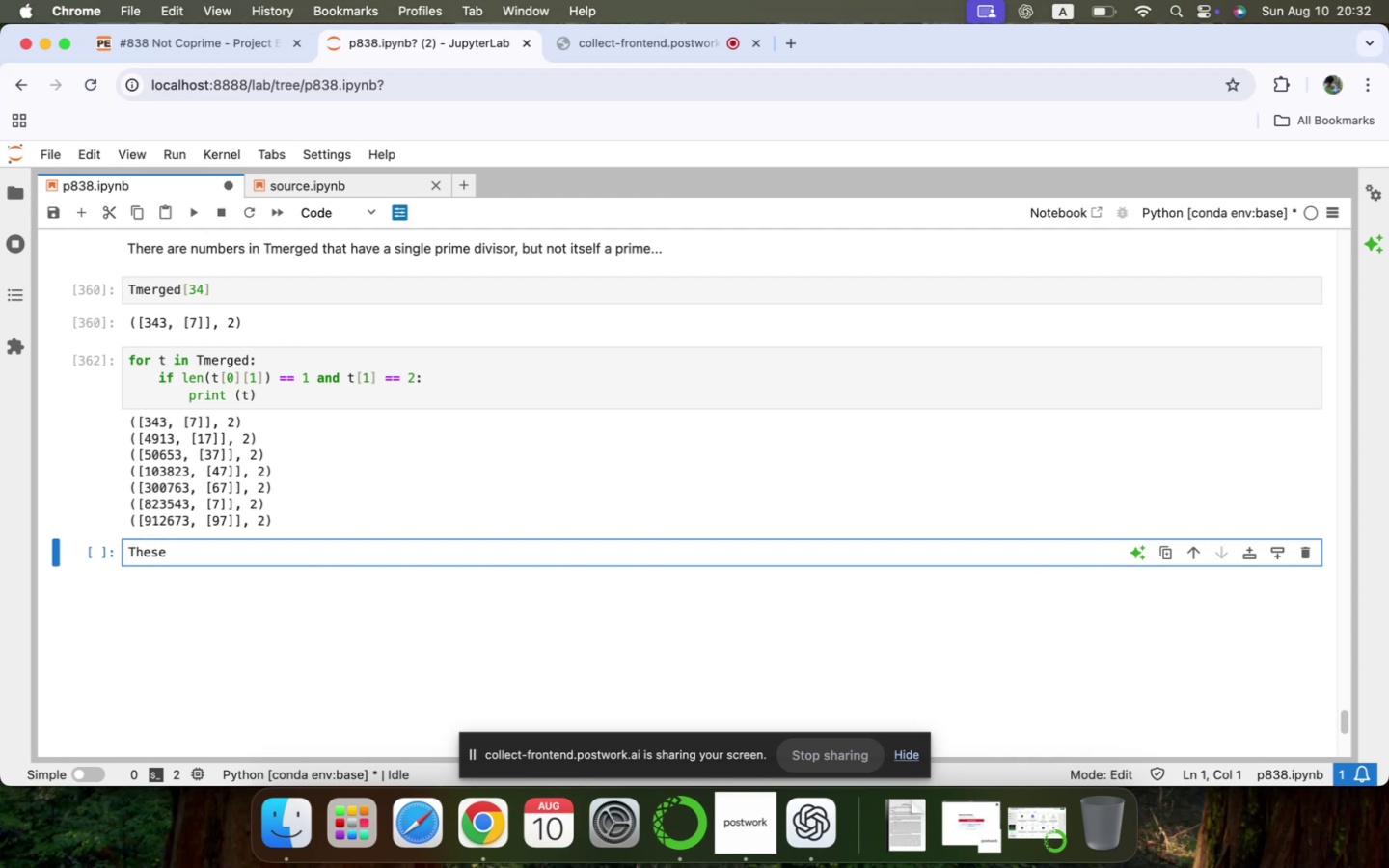 
key(Shift+ShiftRight)
 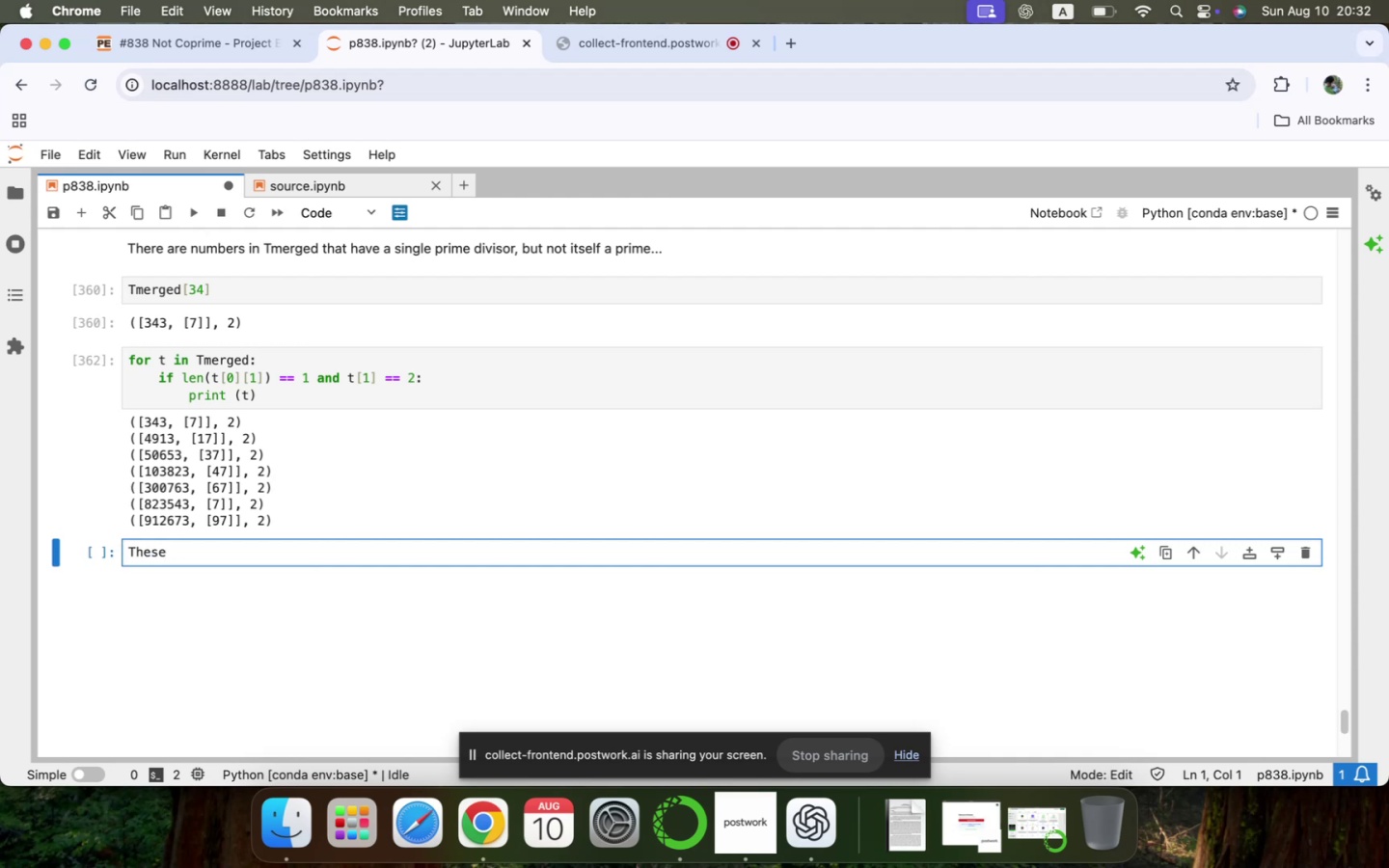 
key(Shift+3)
 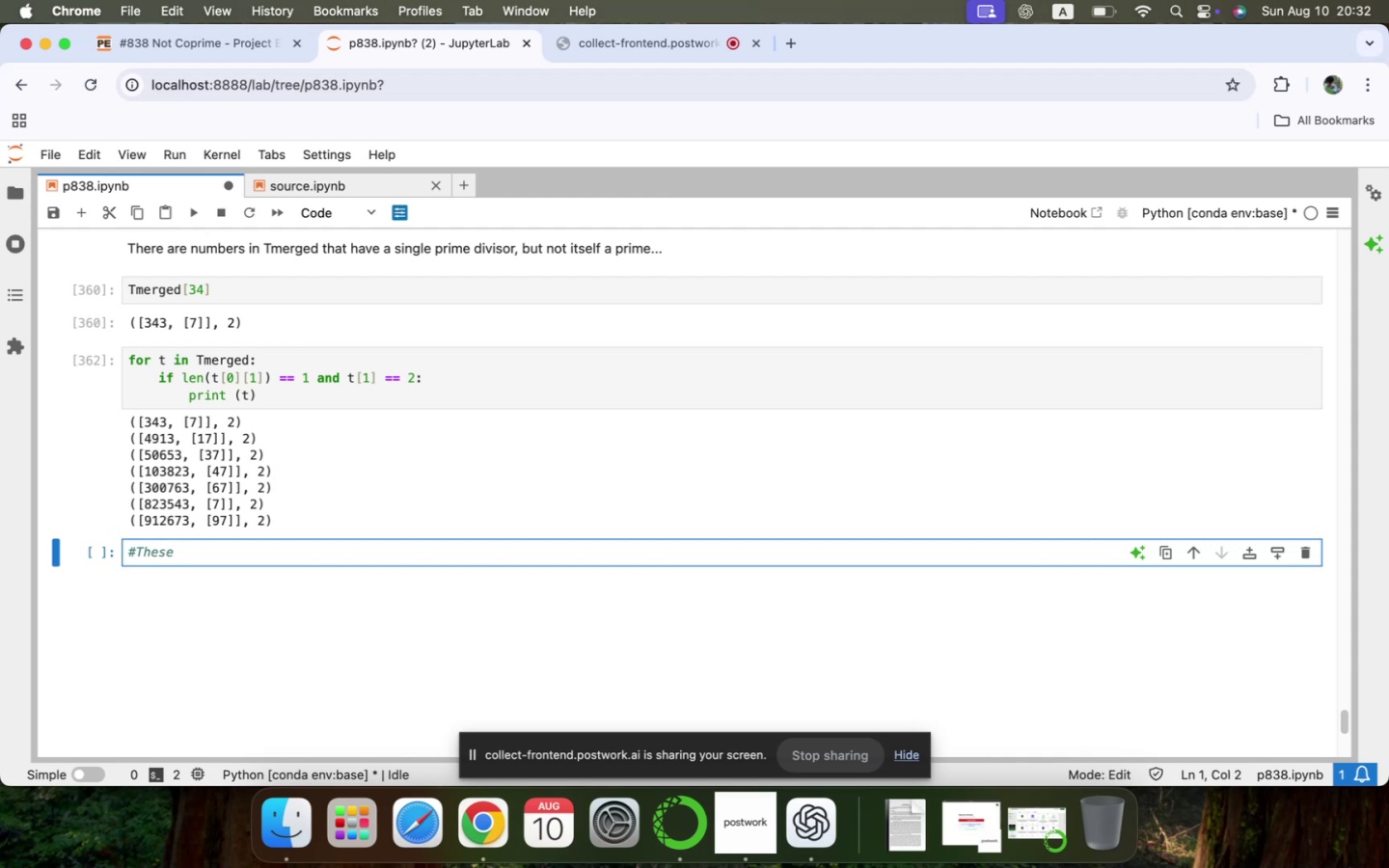 
key(Space)
 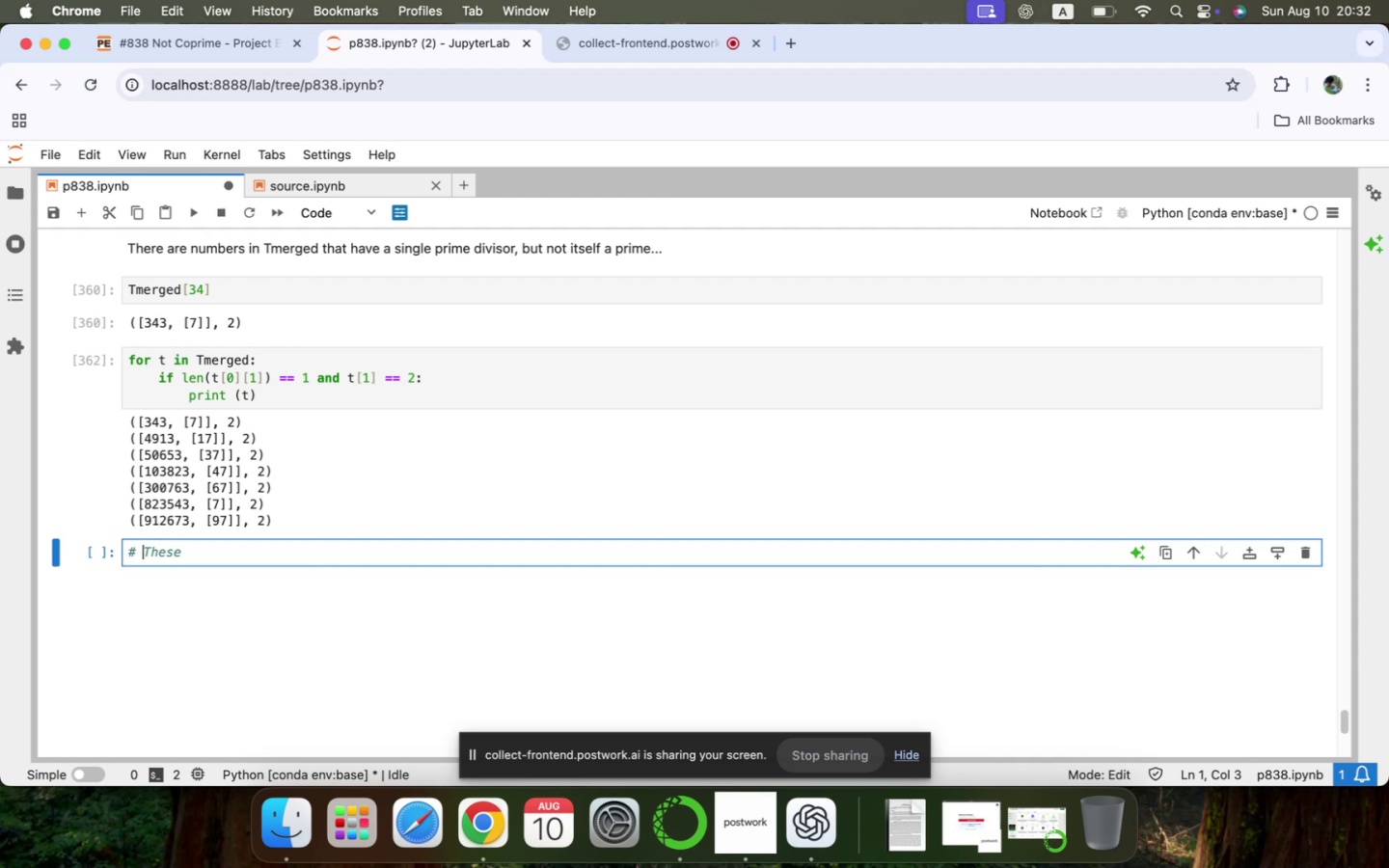 
key(ArrowDown)
 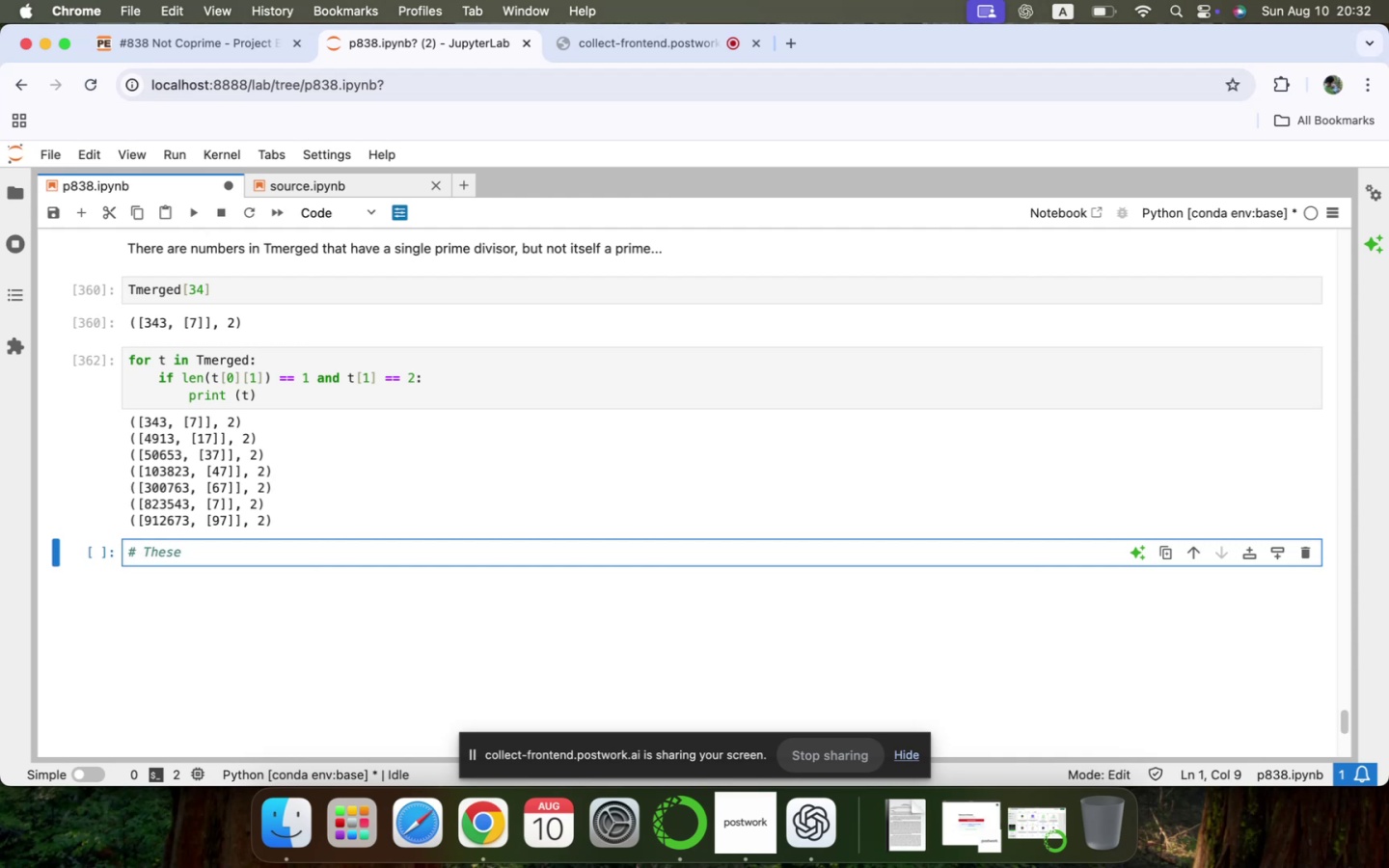 
type(should also be in)
 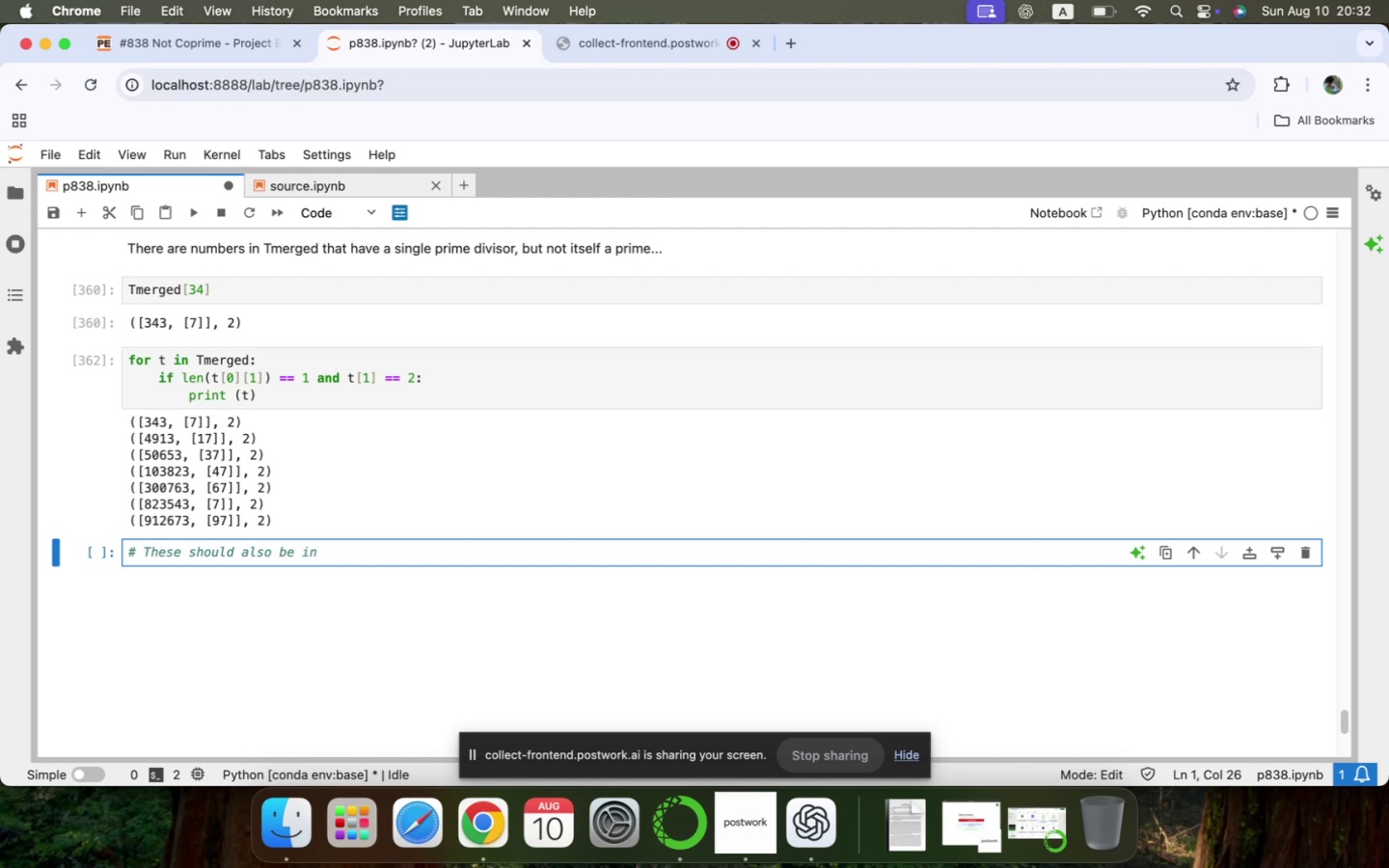 
hold_key(key=ArrowLeft, duration=0.72)
 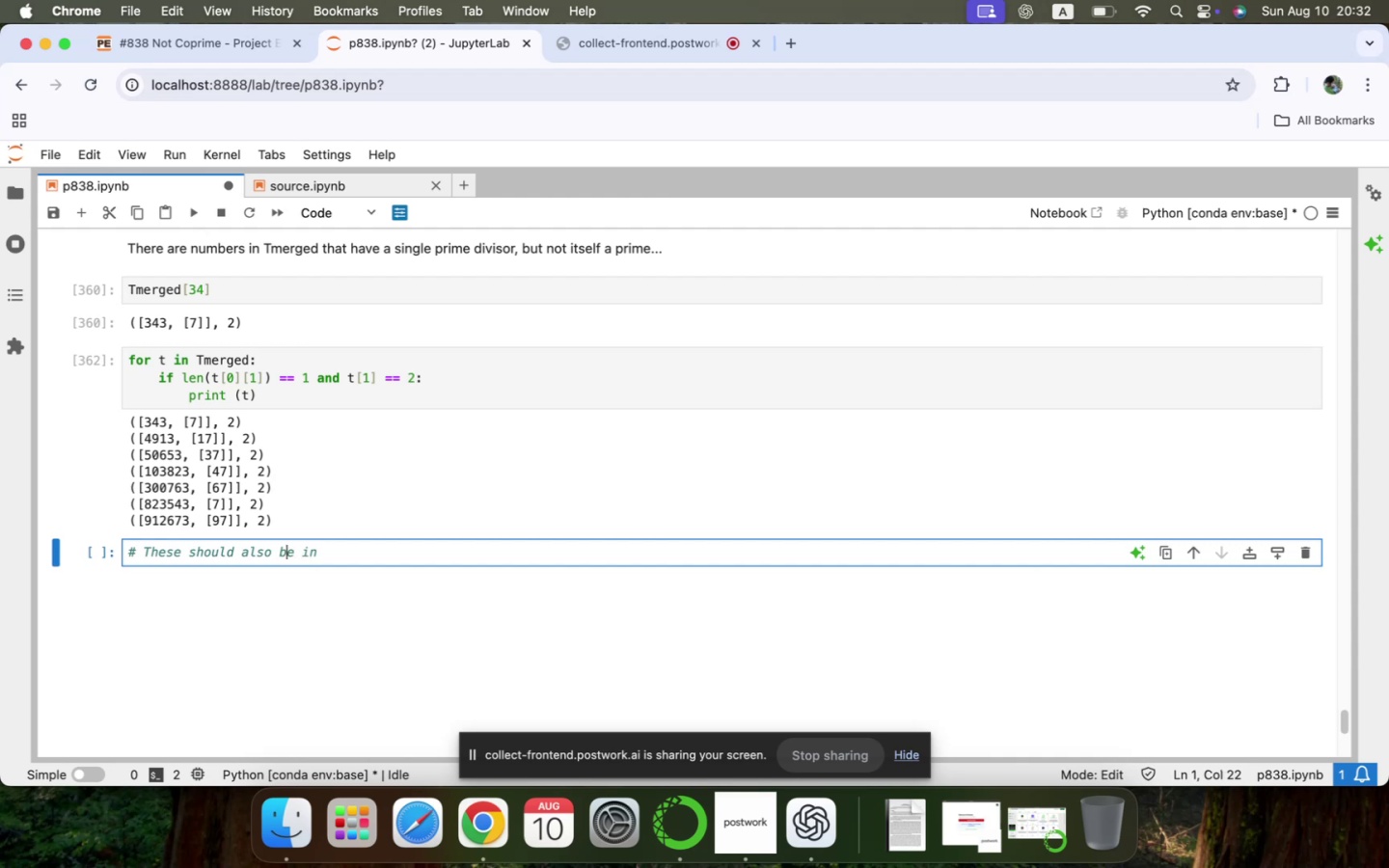 
key(ArrowLeft)
 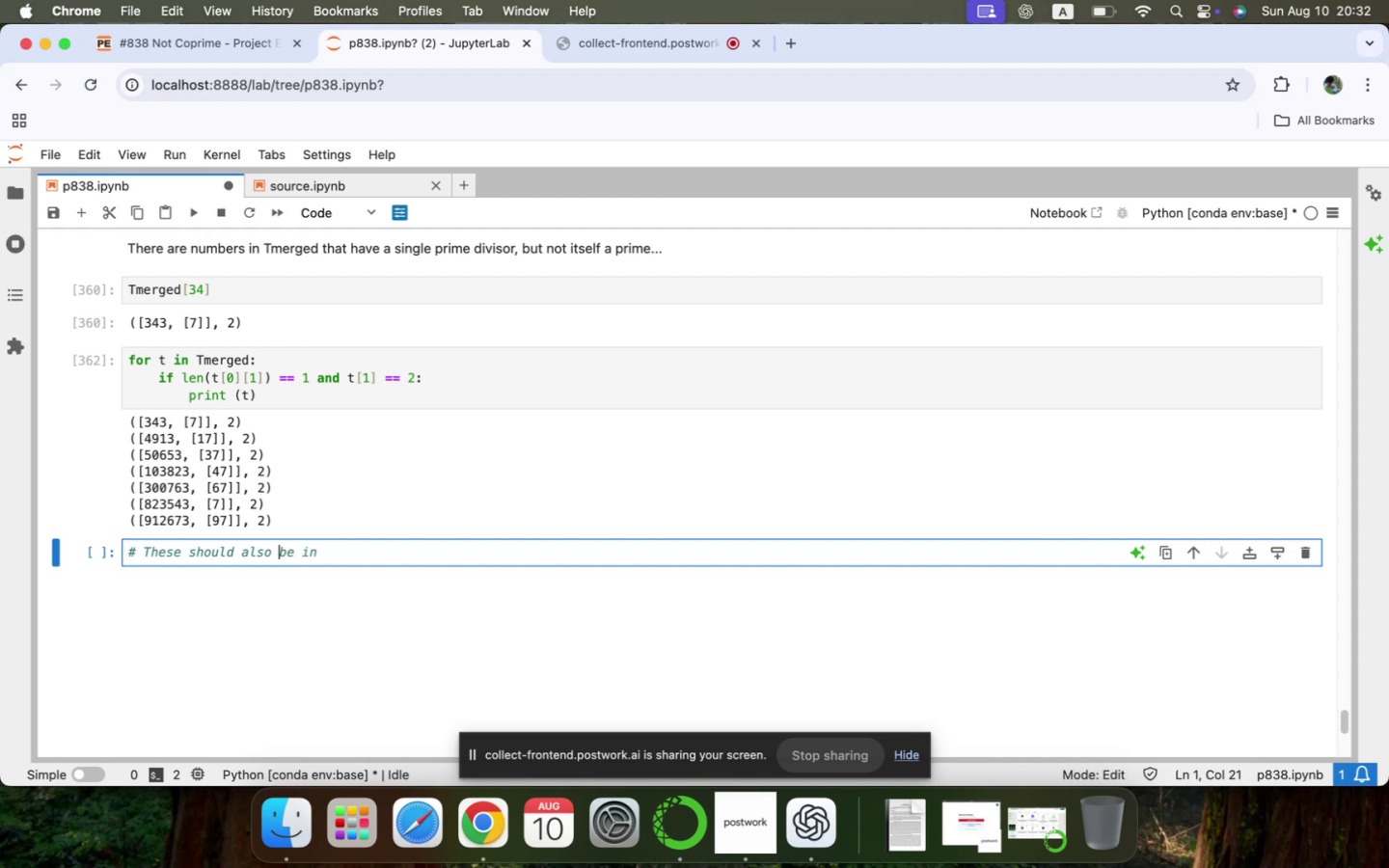 
key(ArrowLeft)
 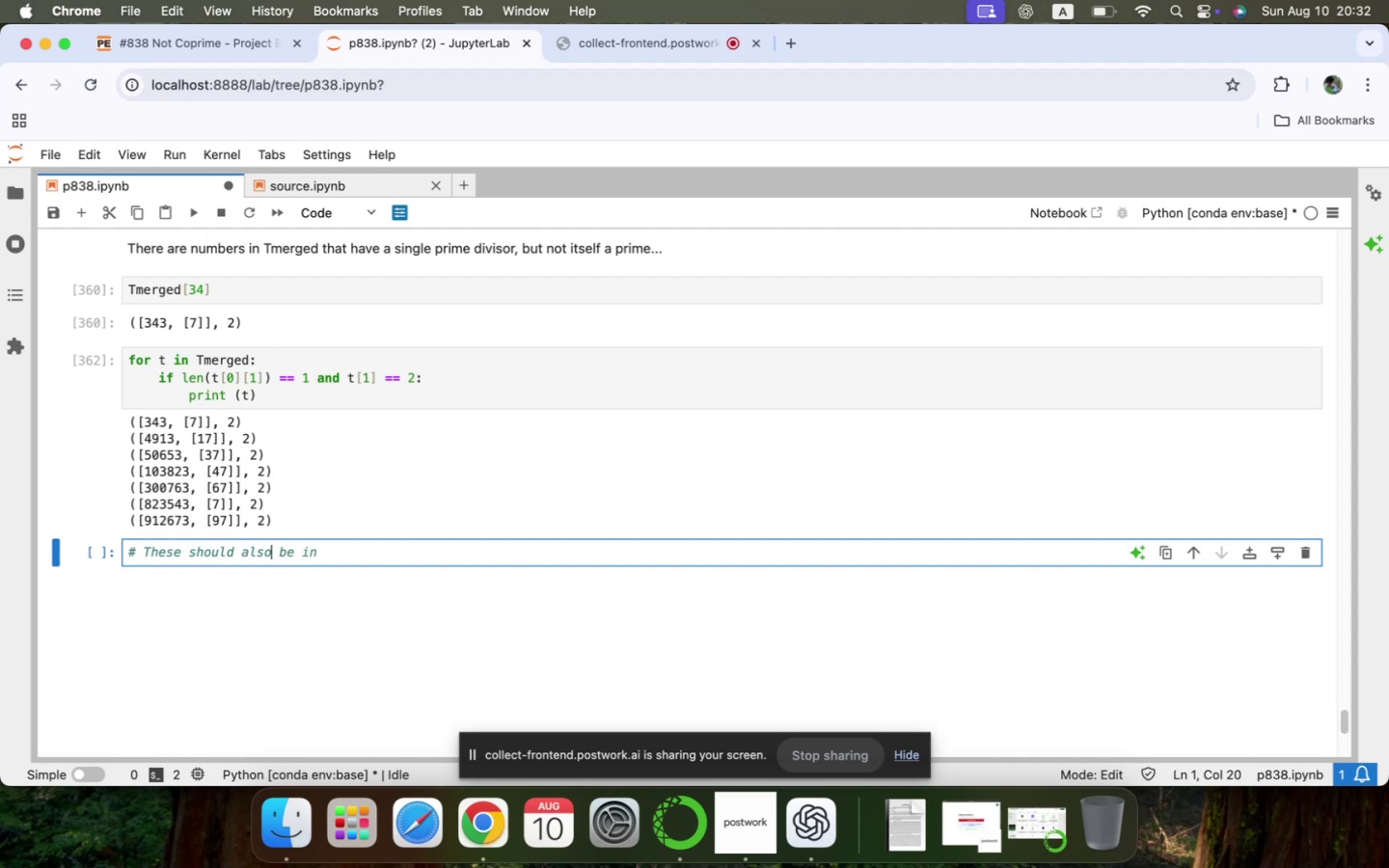 
key(ArrowRight)
 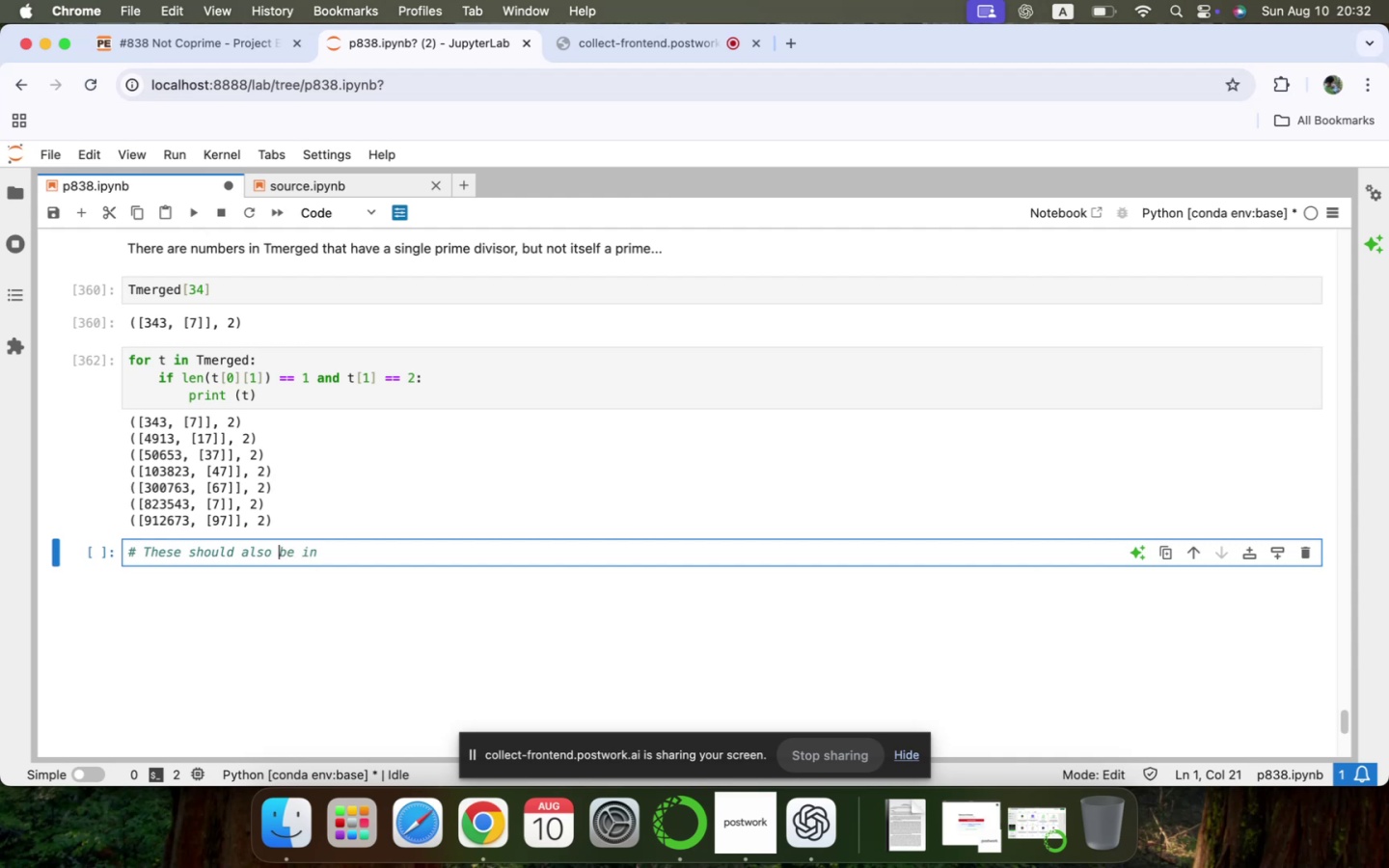 
key(Backspace)
 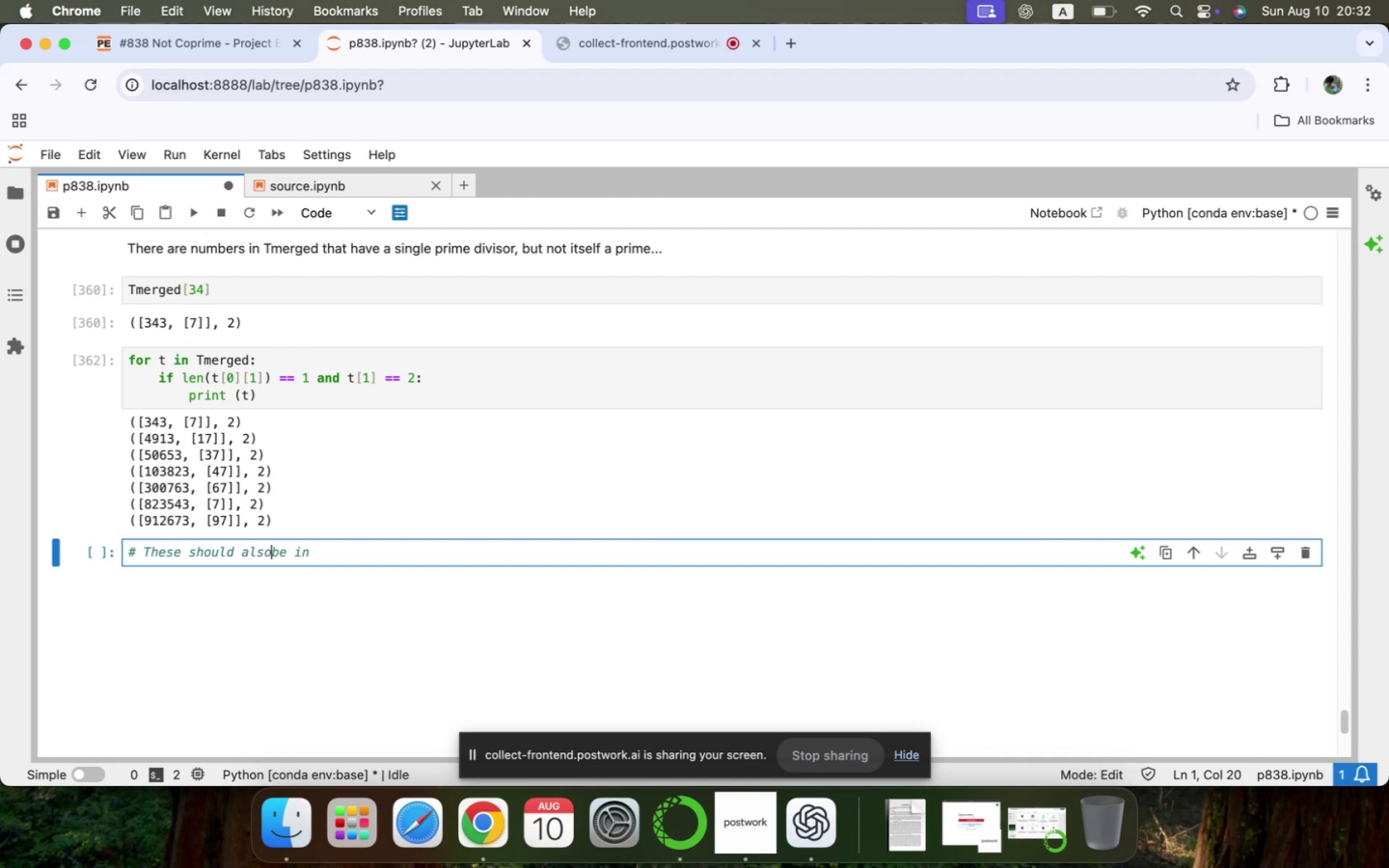 
key(Backspace)
 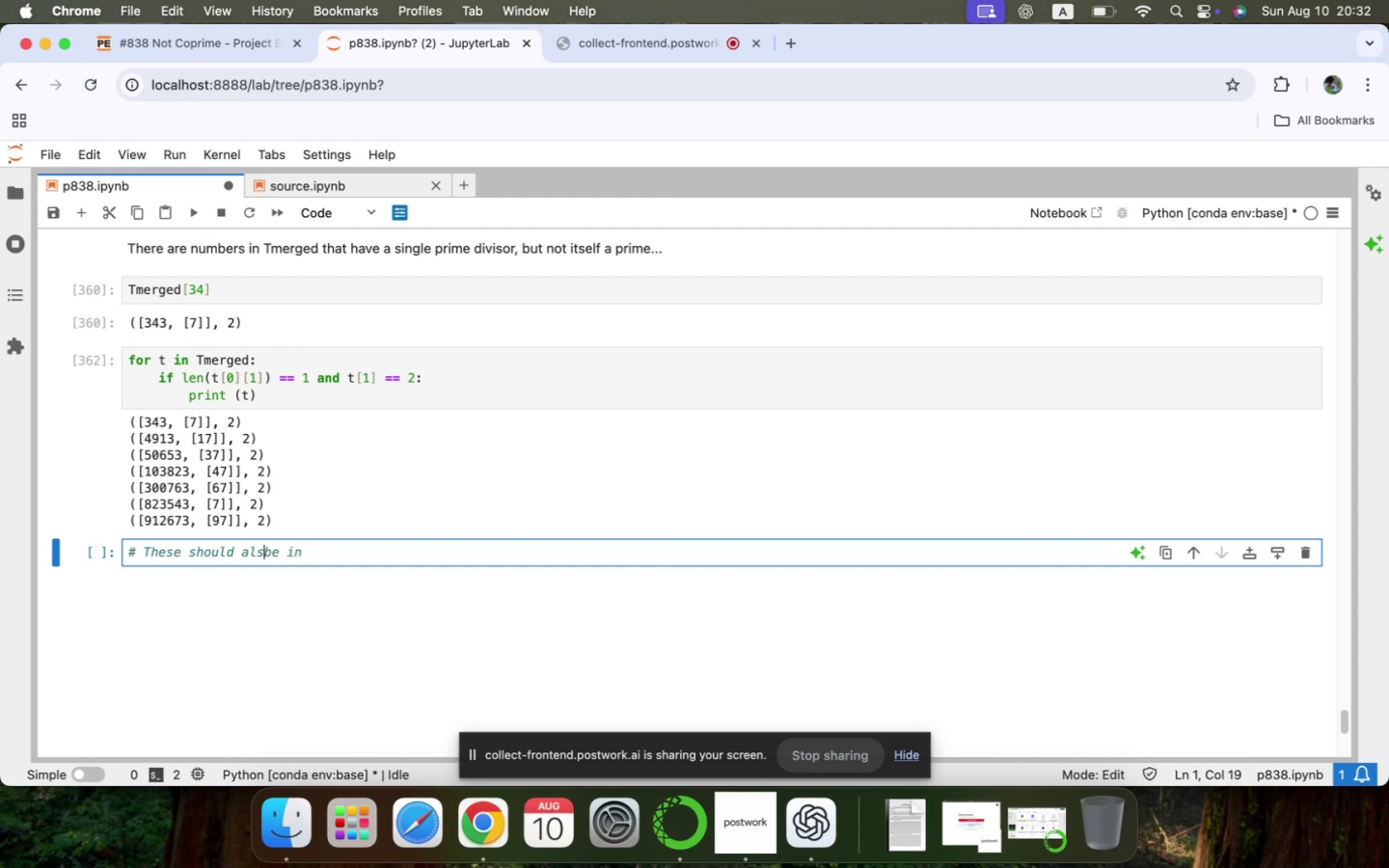 
key(Backspace)
 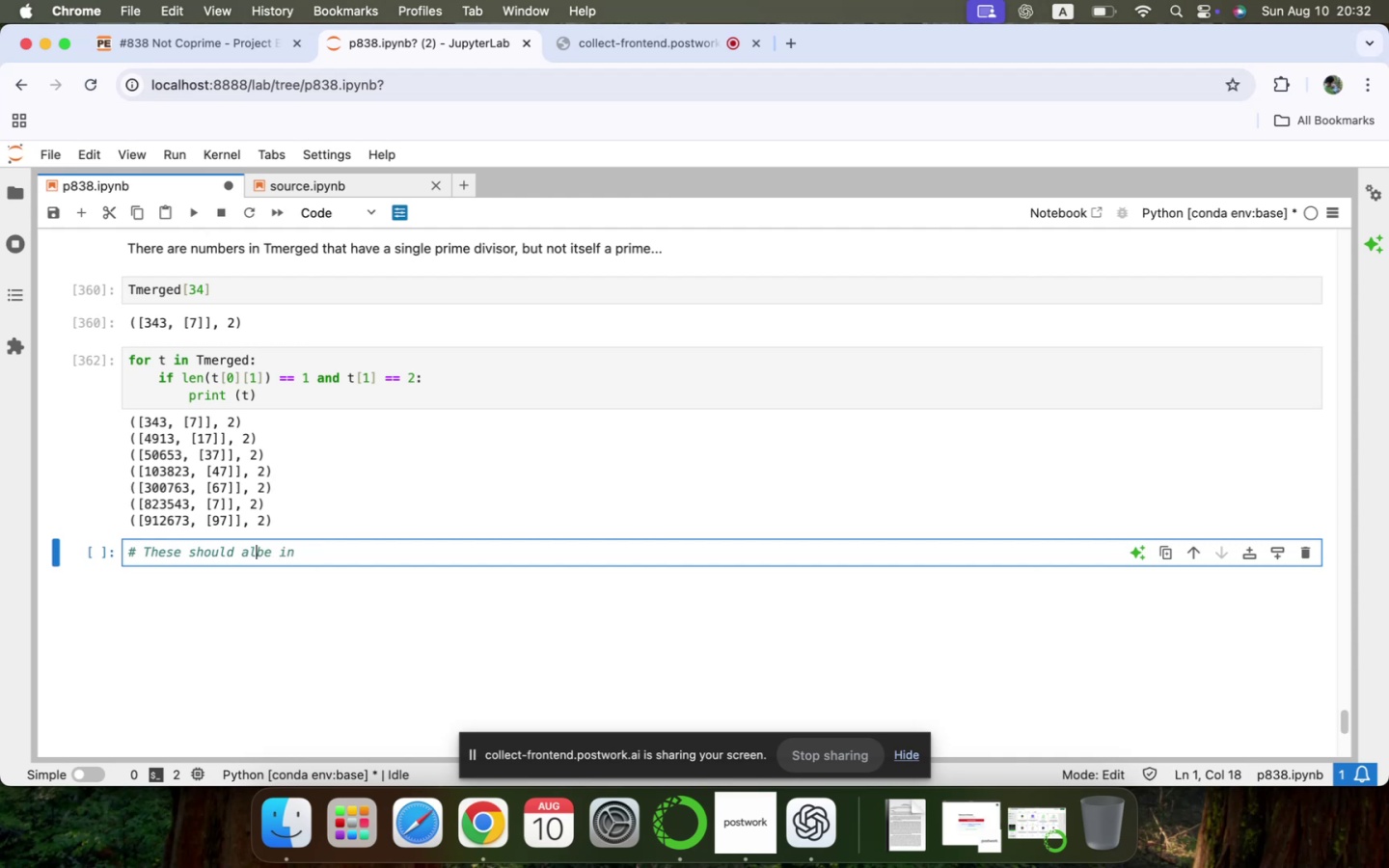 
key(Backspace)
 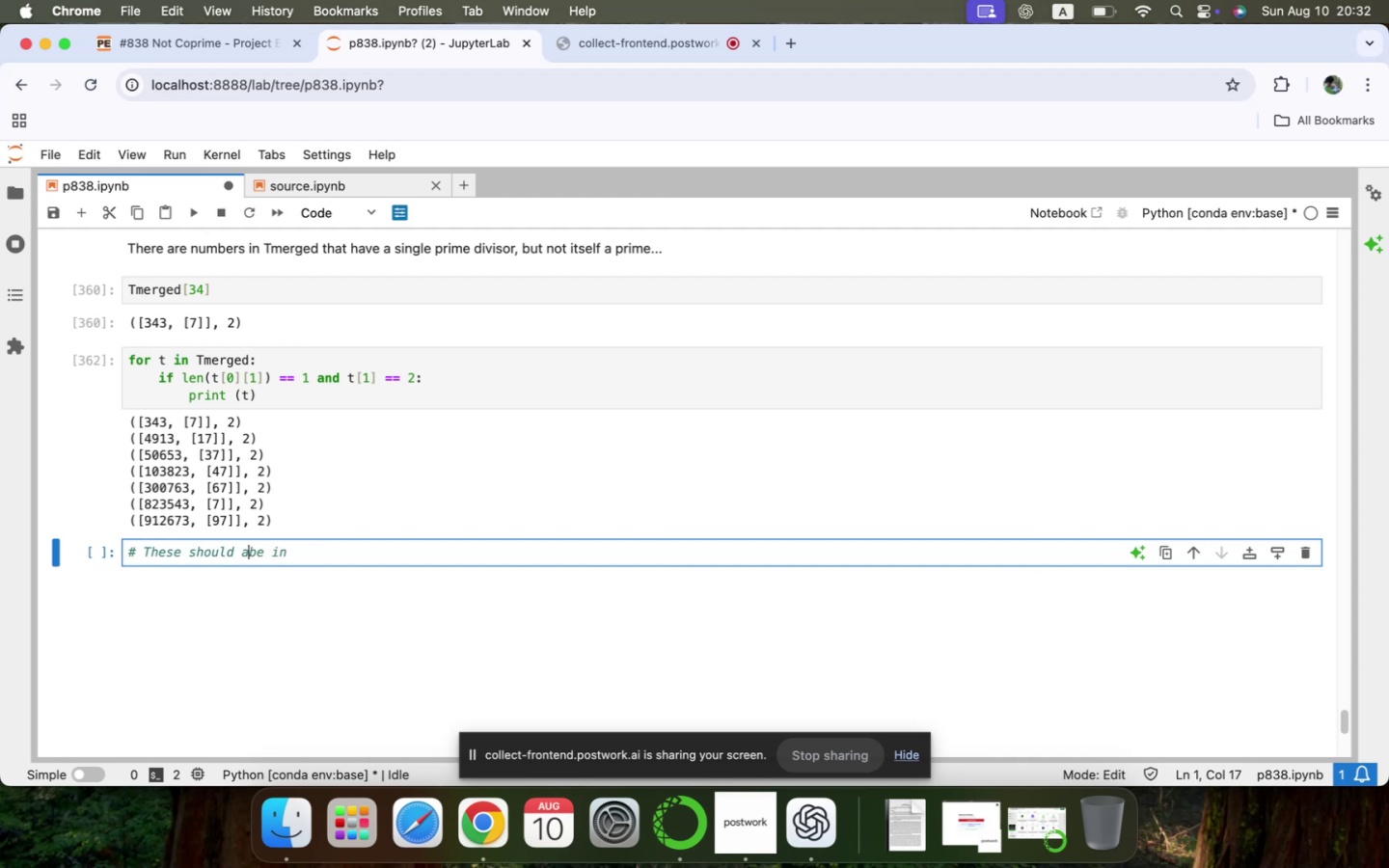 
key(Backspace)
 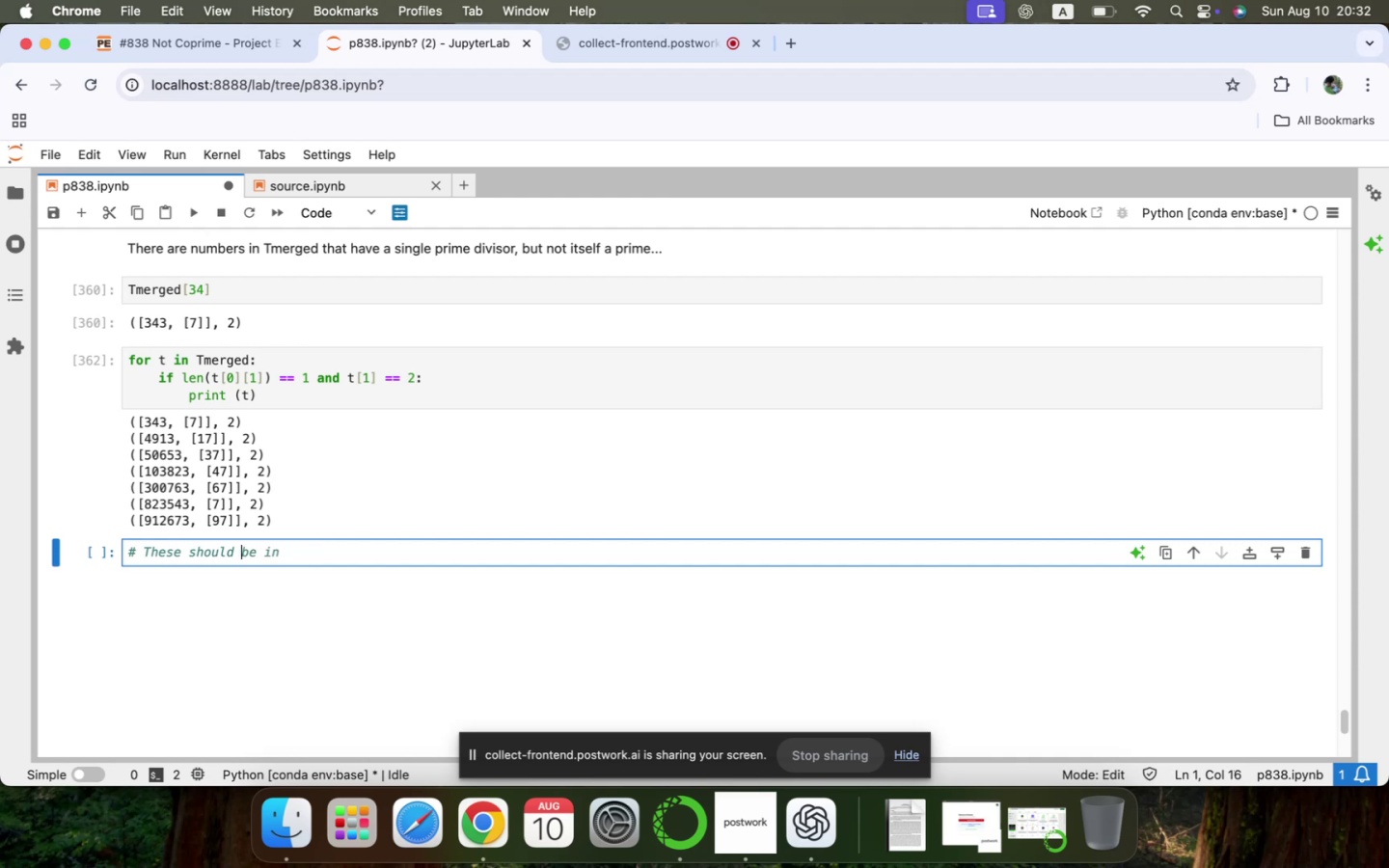 
key(ArrowDown)
 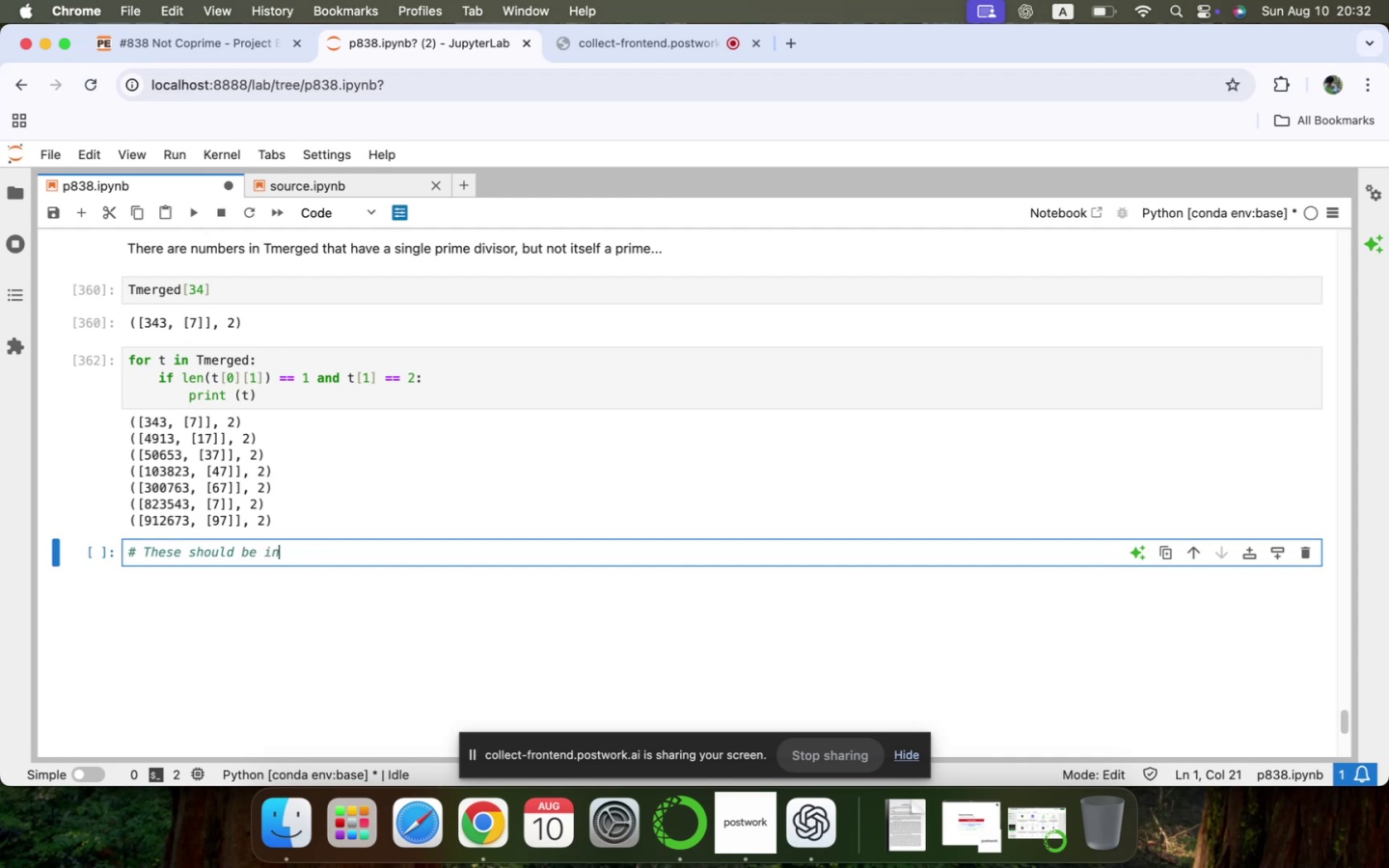 
type( the lest of necessary primes)
 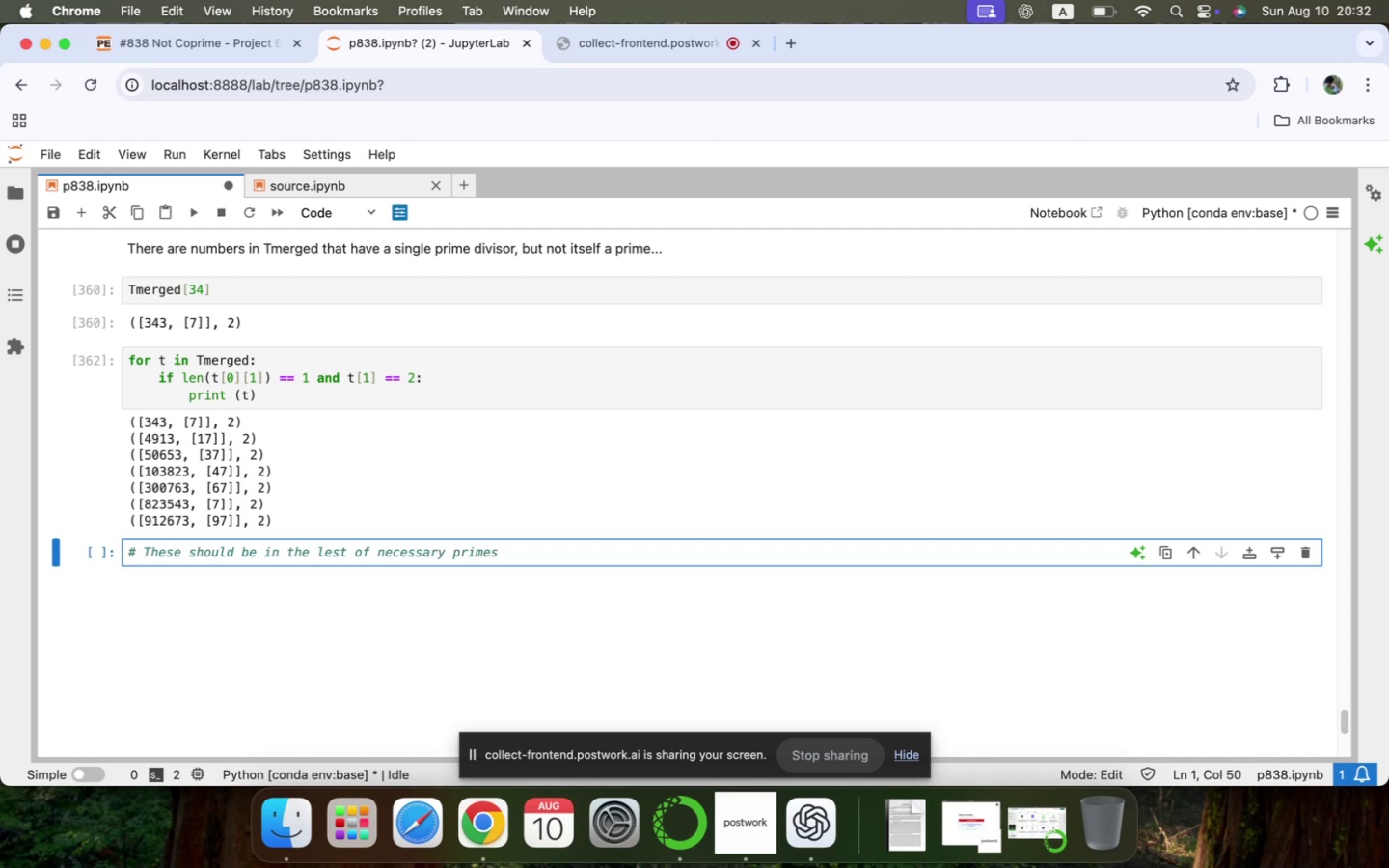 
wait(8.07)
 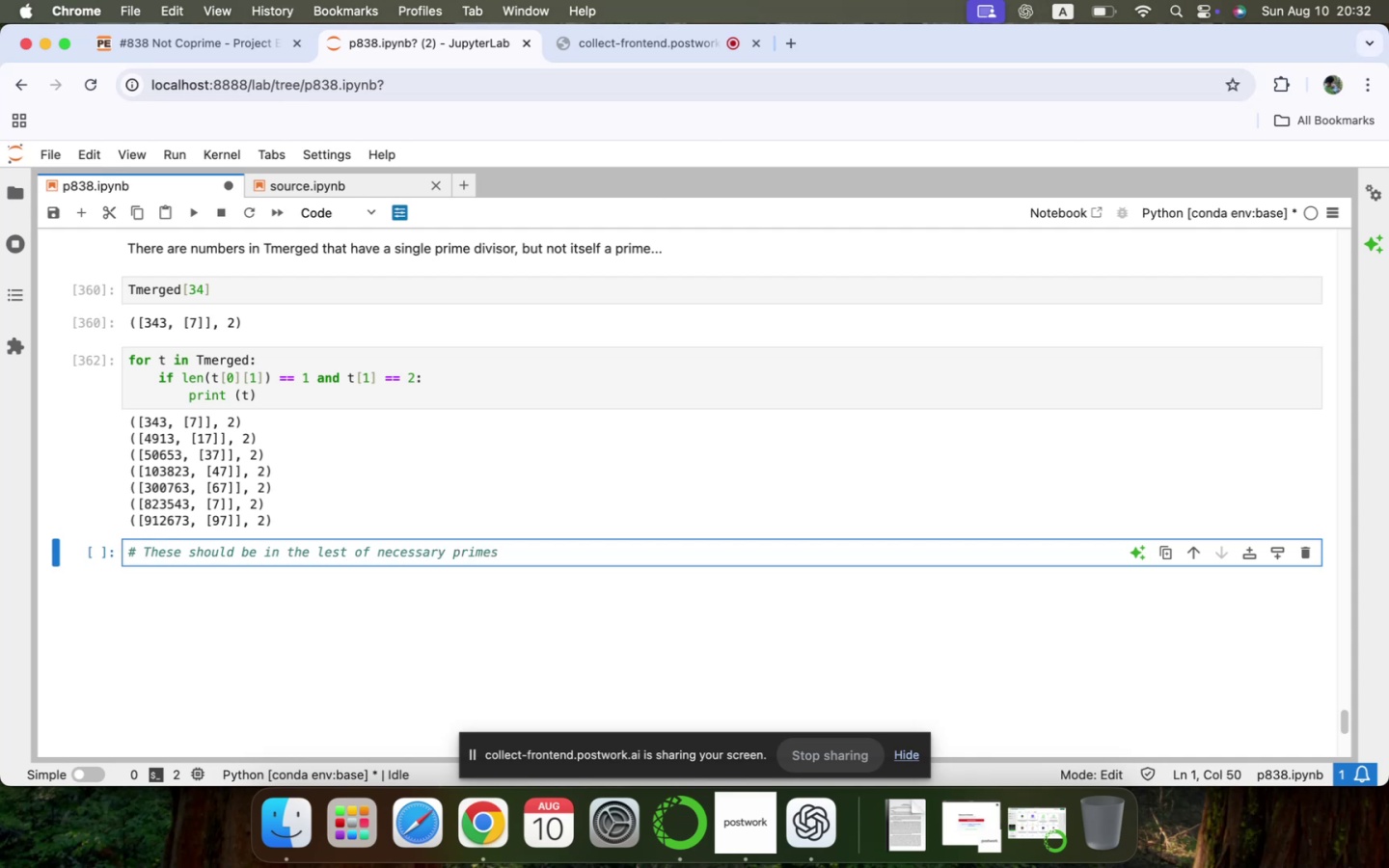 
key(Enter)
 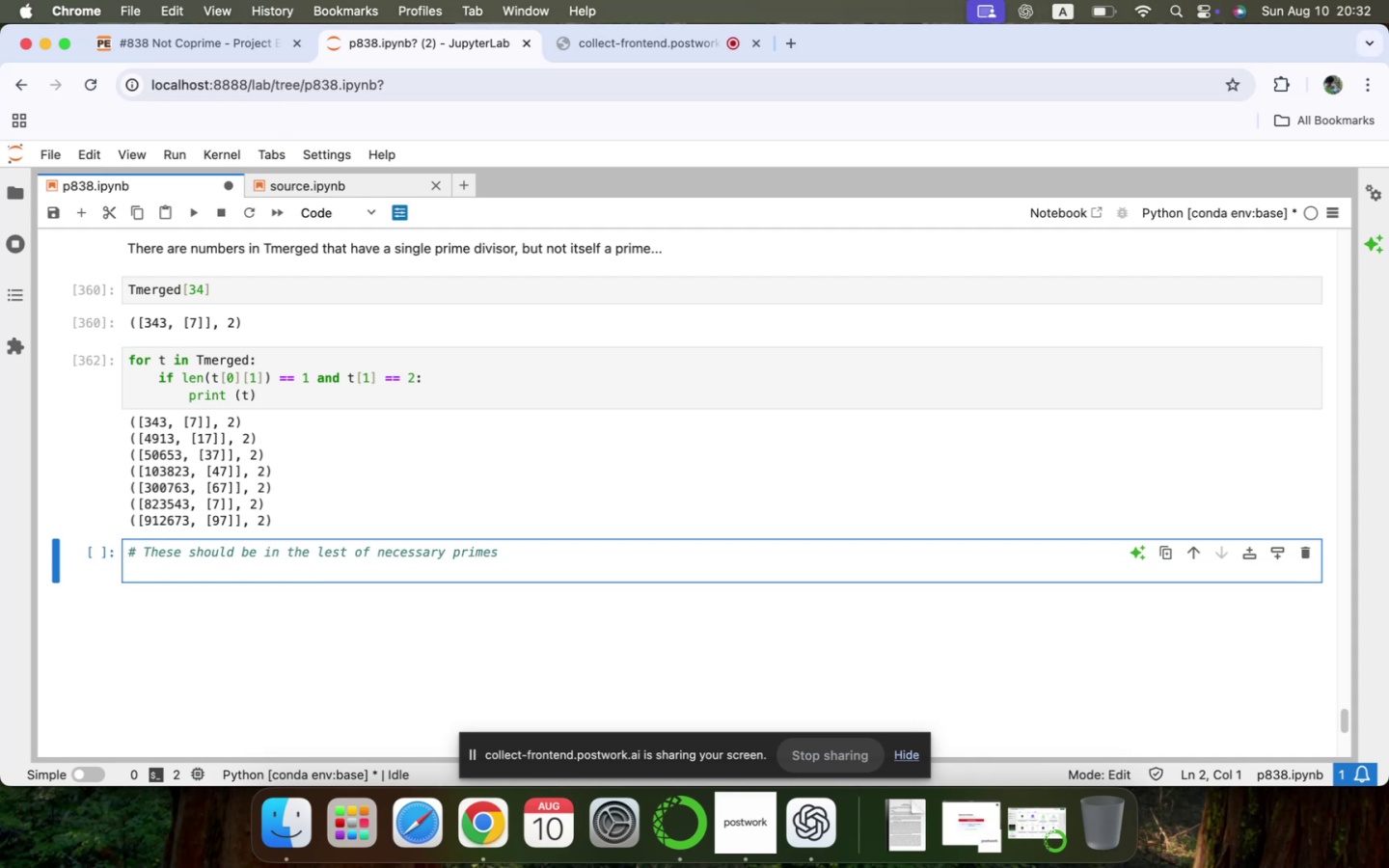 
type(lets trace )
 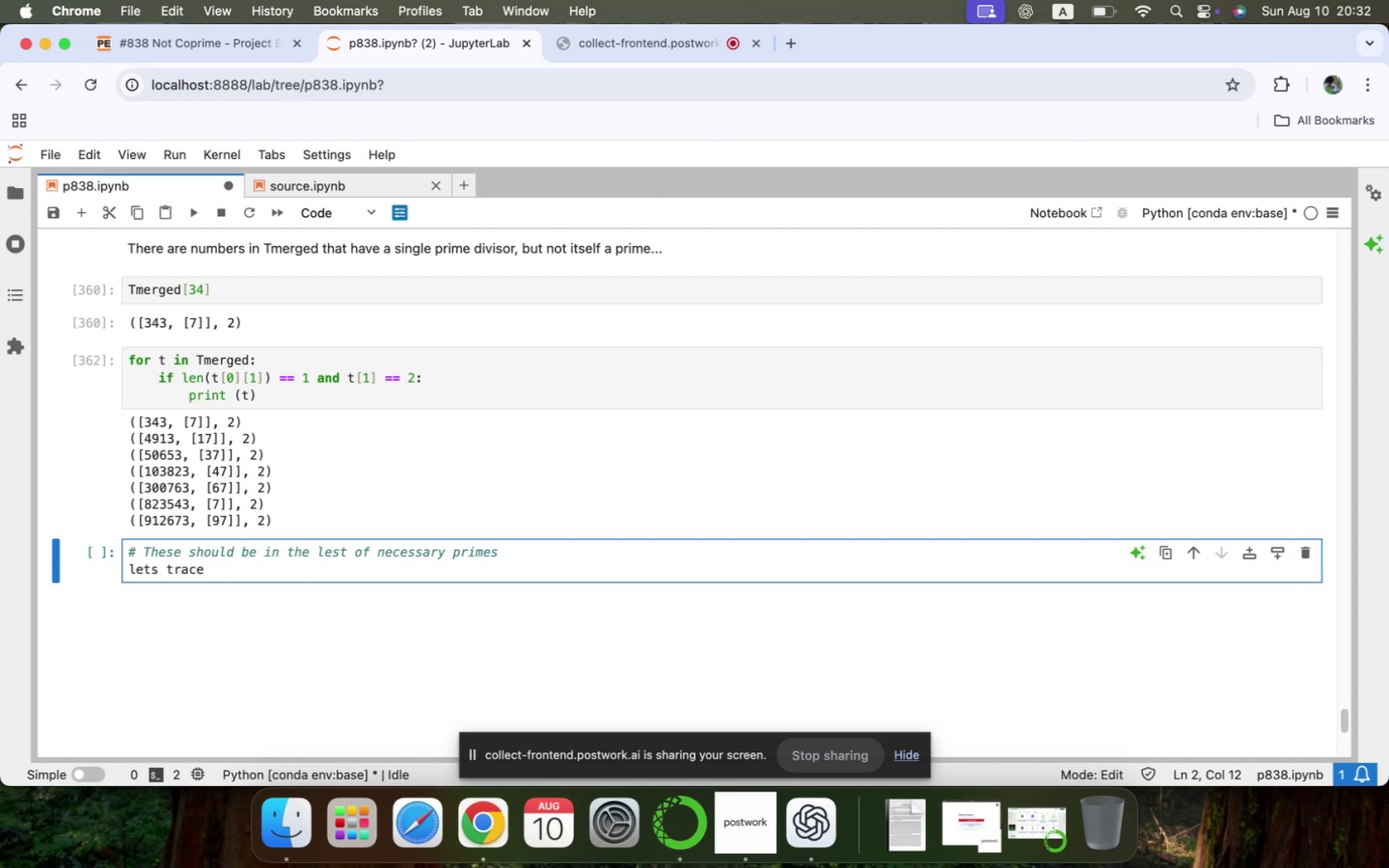 
key(ArrowUp)
 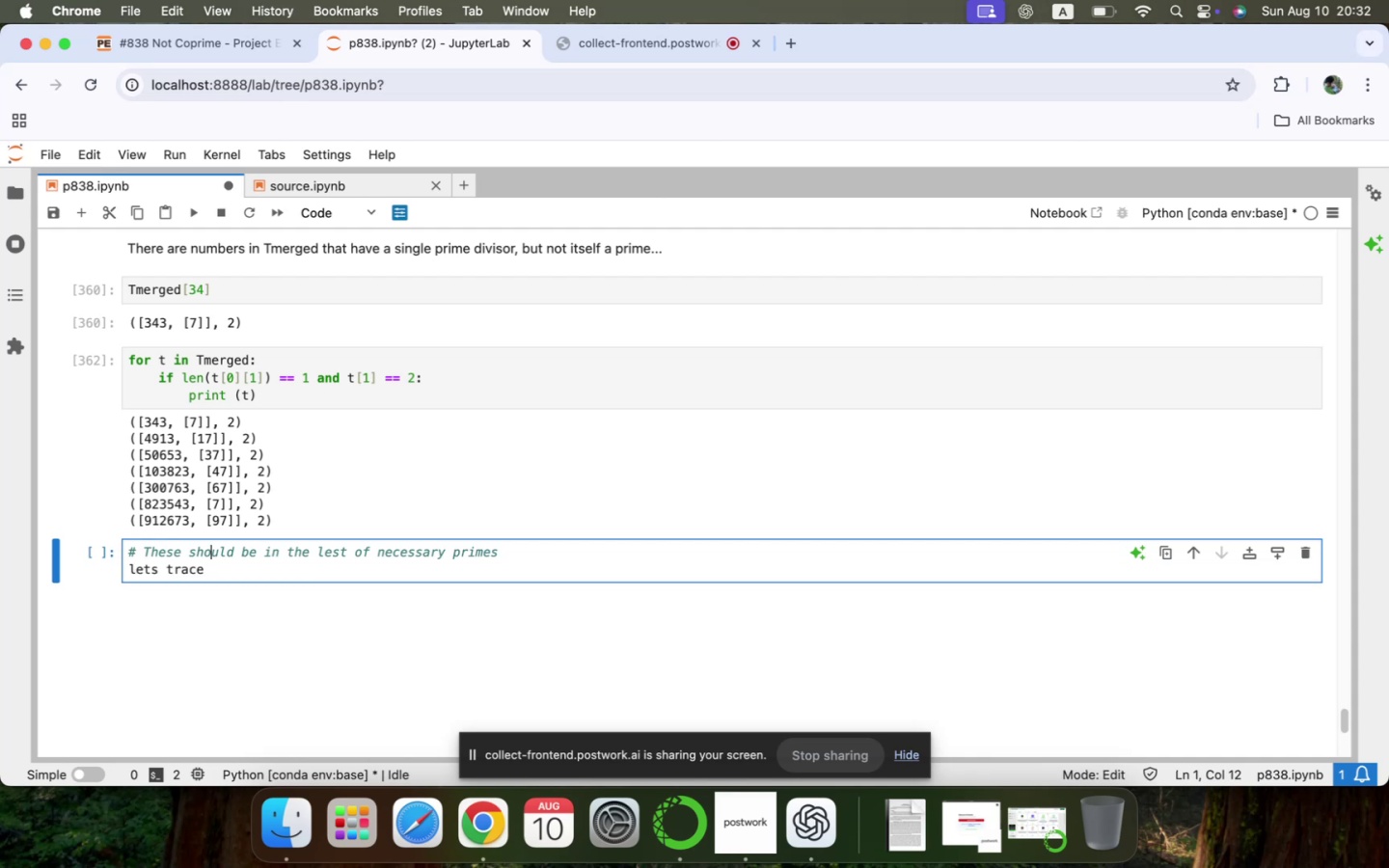 
key(ArrowUp)
 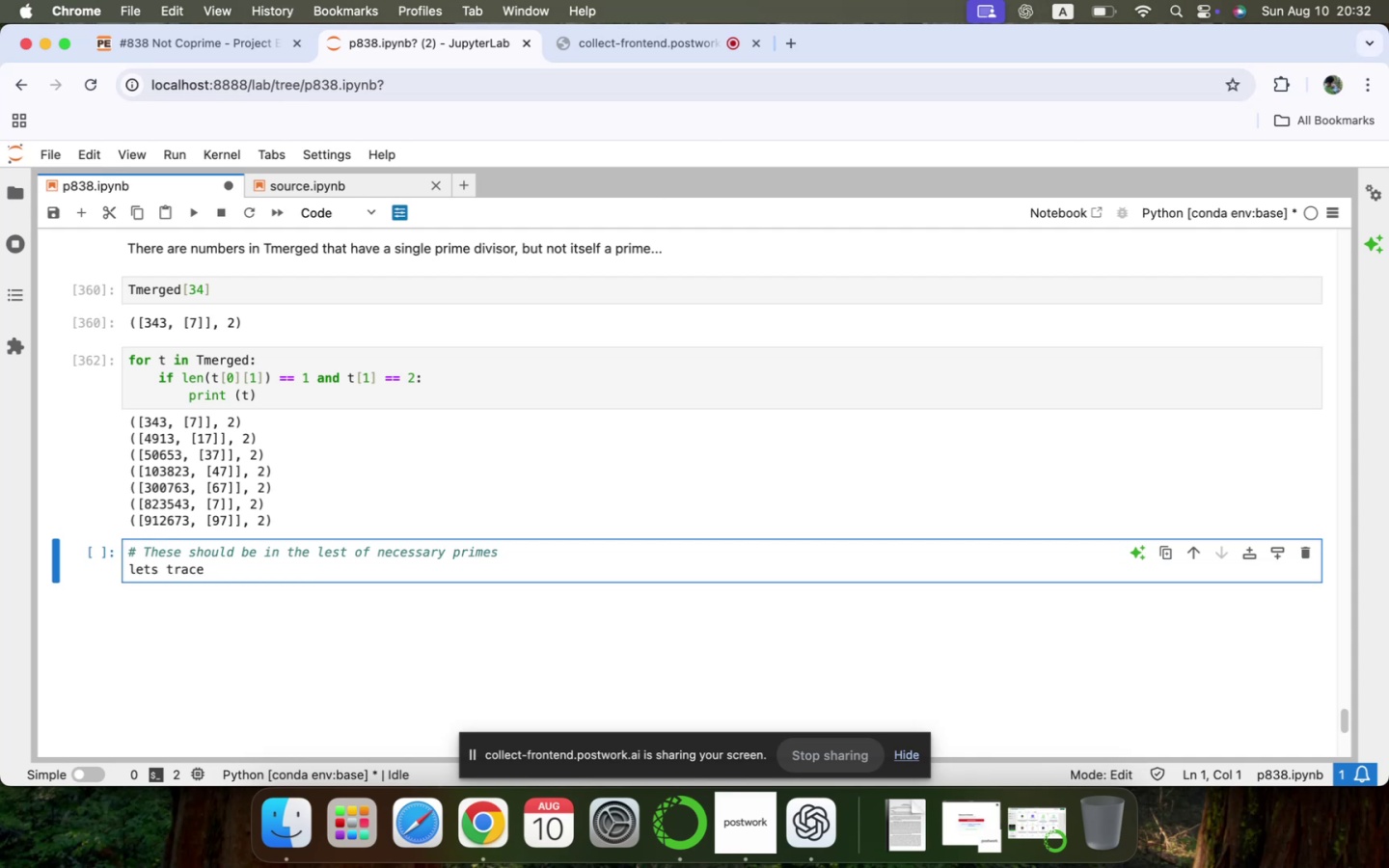 
key(ArrowDown)
 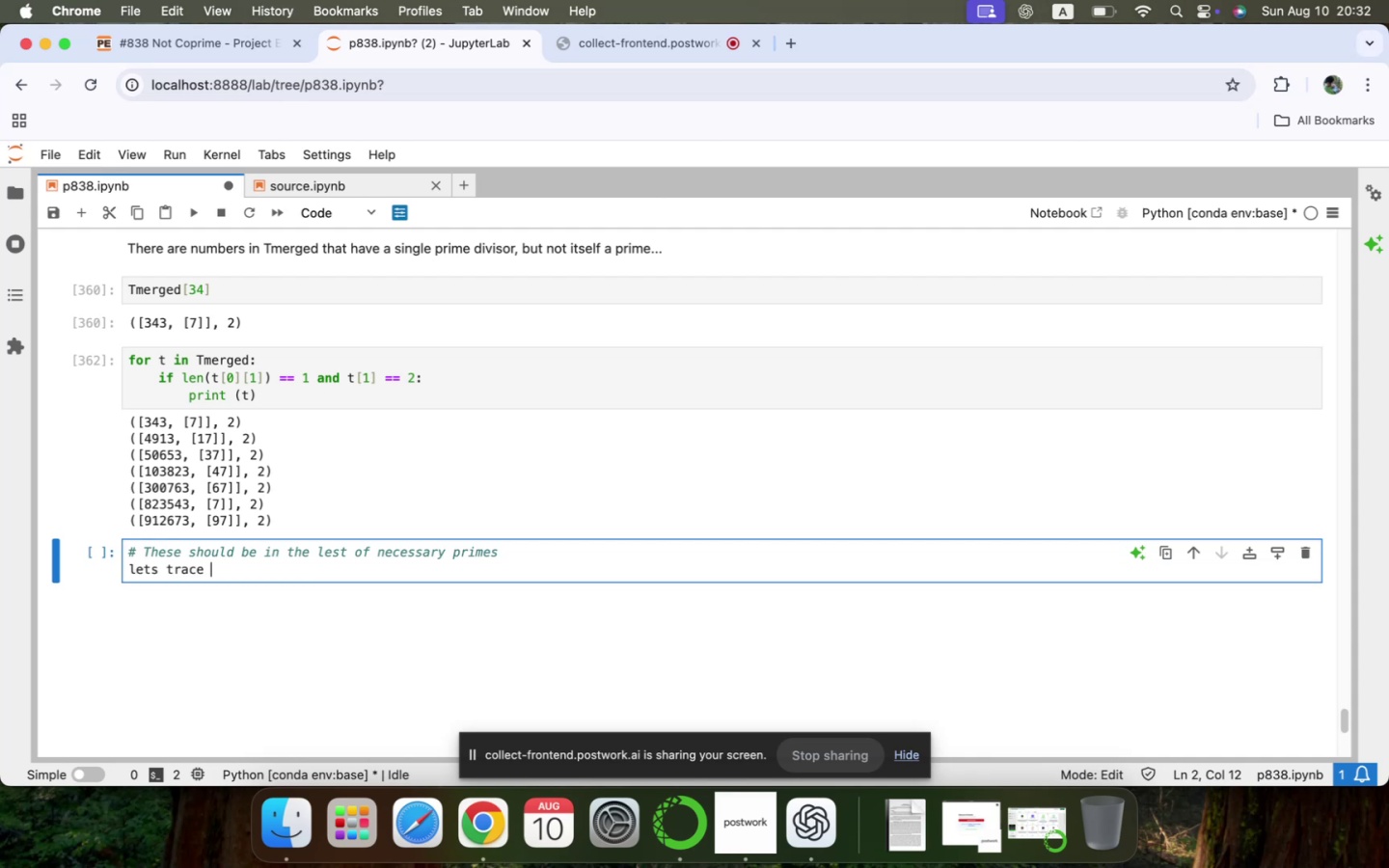 
key(ArrowUp)
 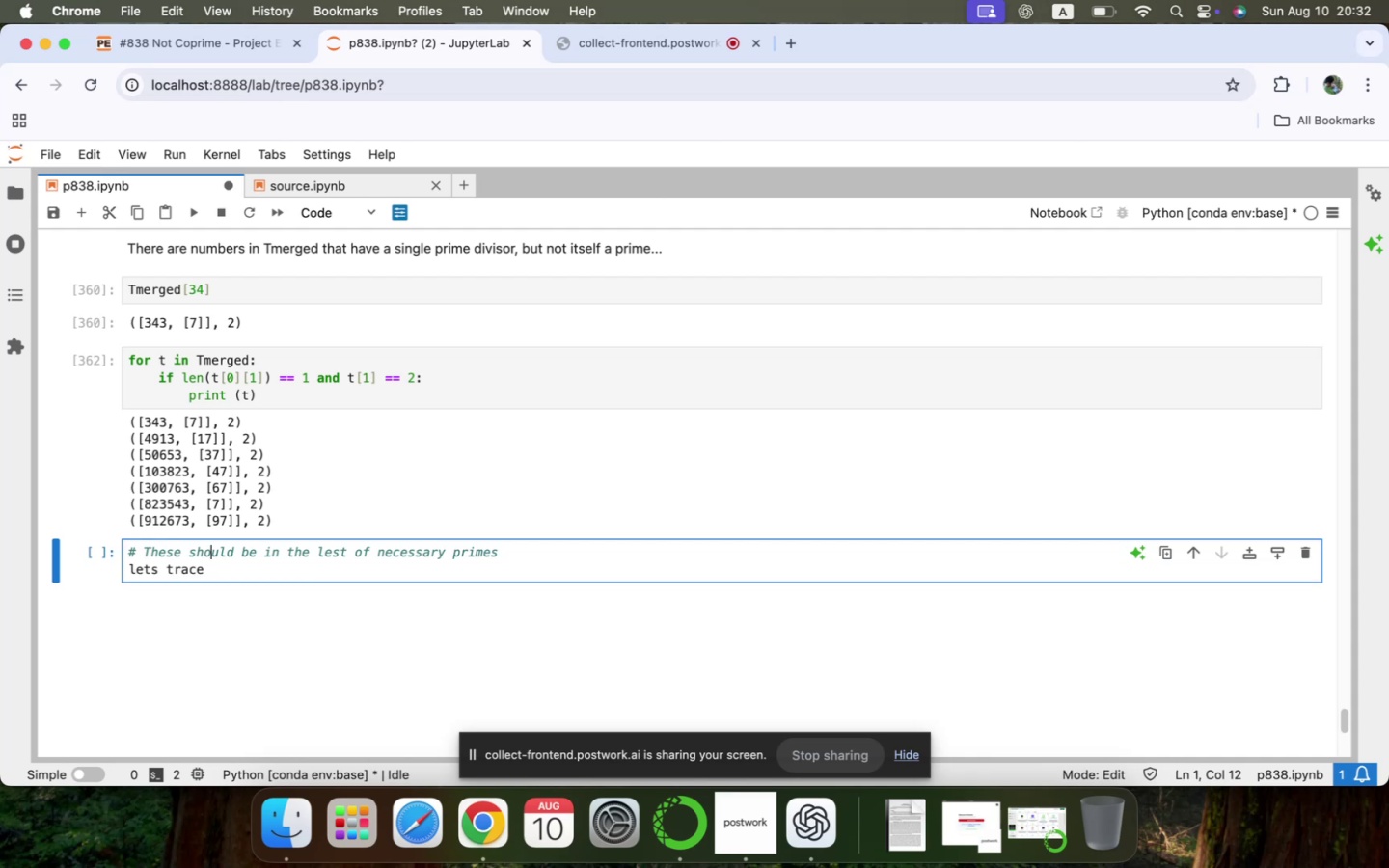 
key(ArrowUp)
 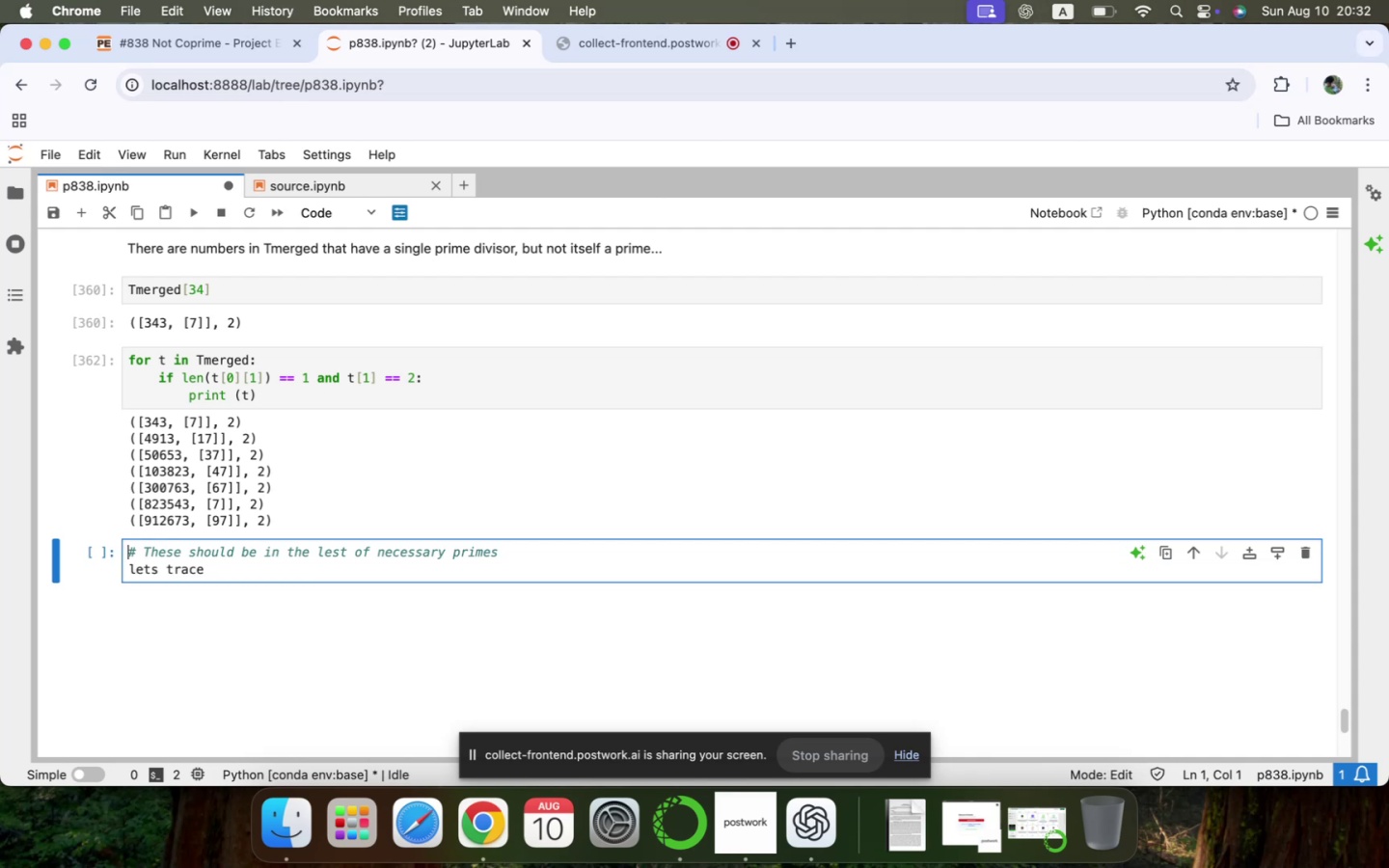 
key(ArrowUp)
 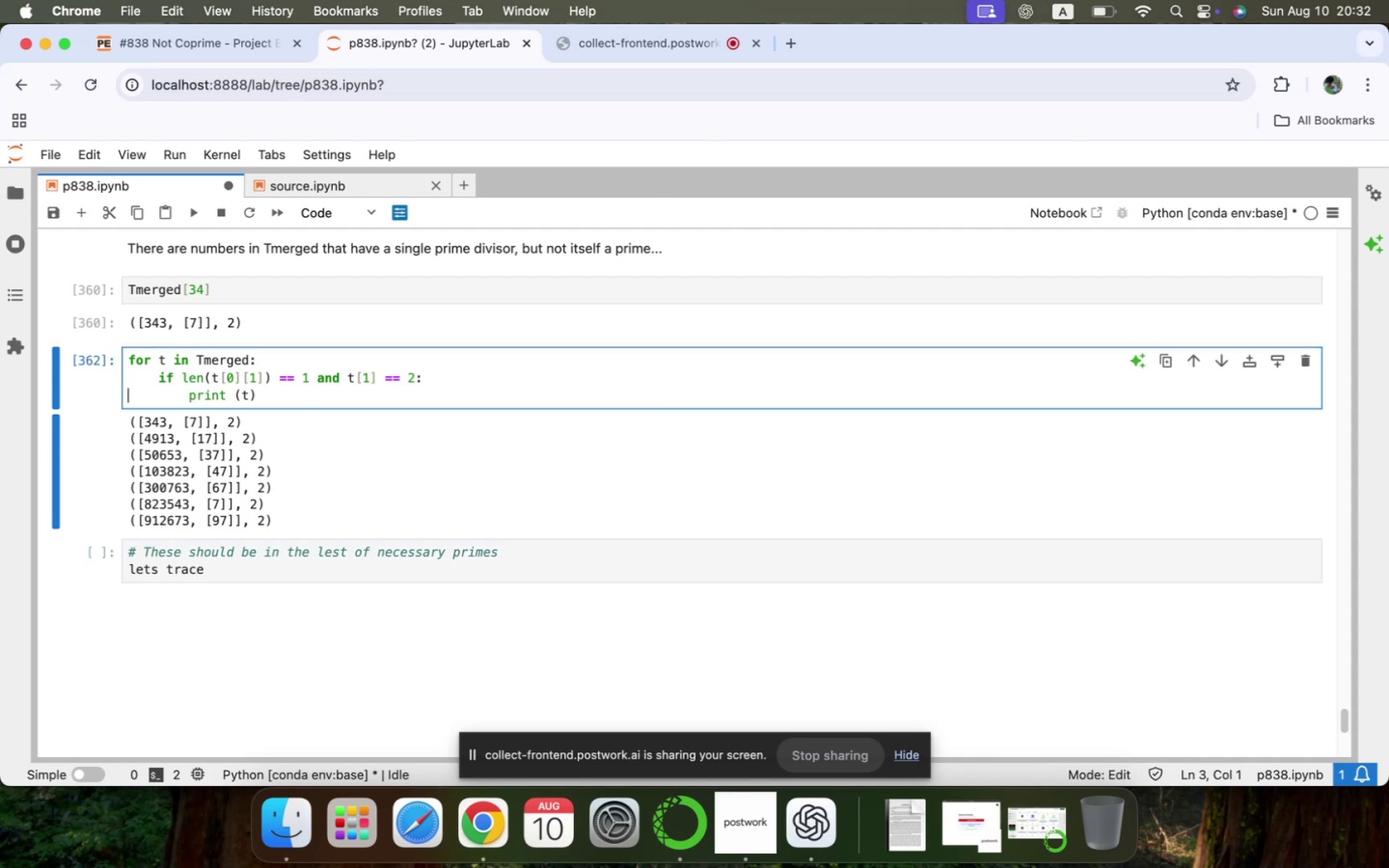 
key(ArrowDown)
 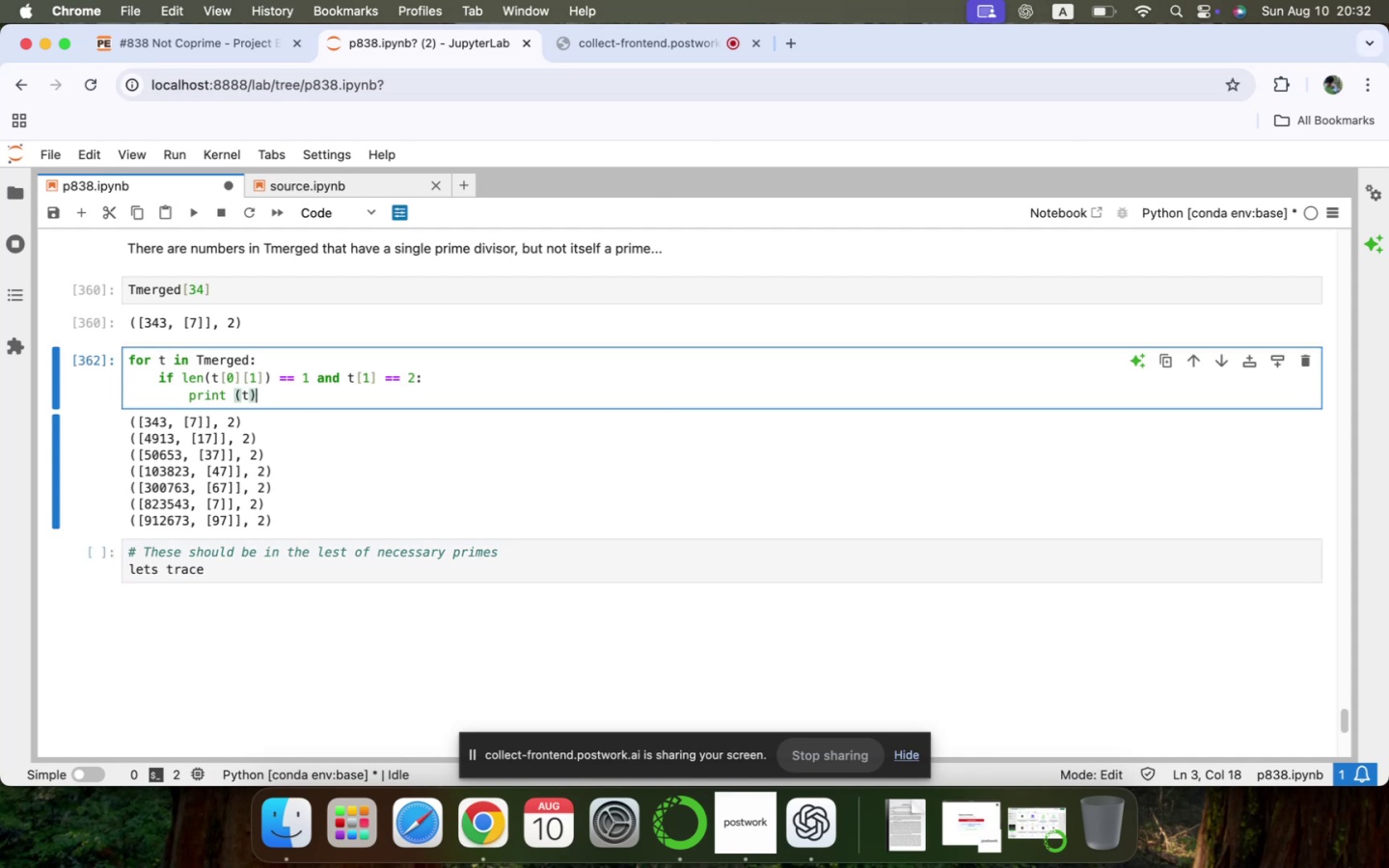 
key(ArrowDown)
 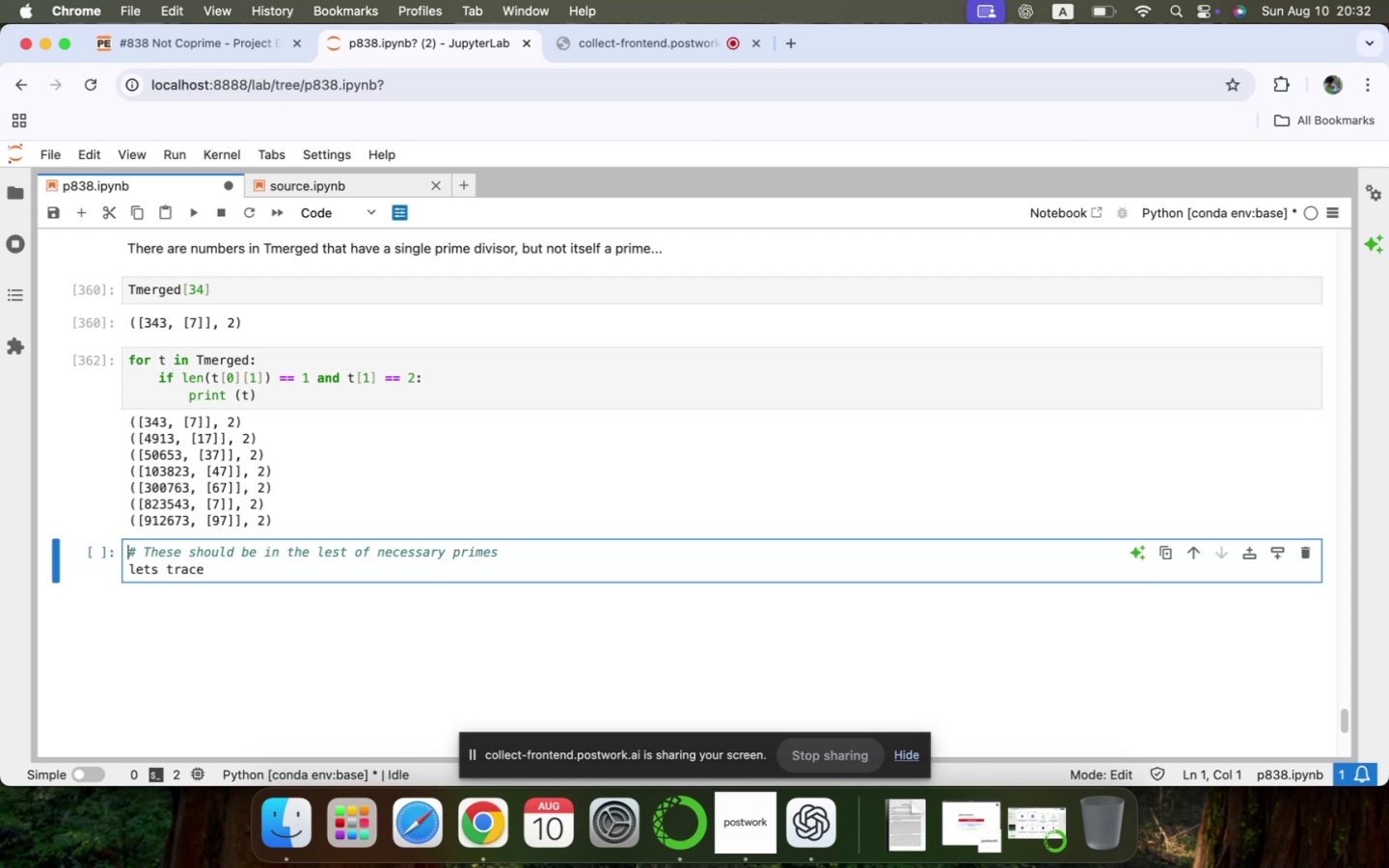 
key(ArrowDown)
 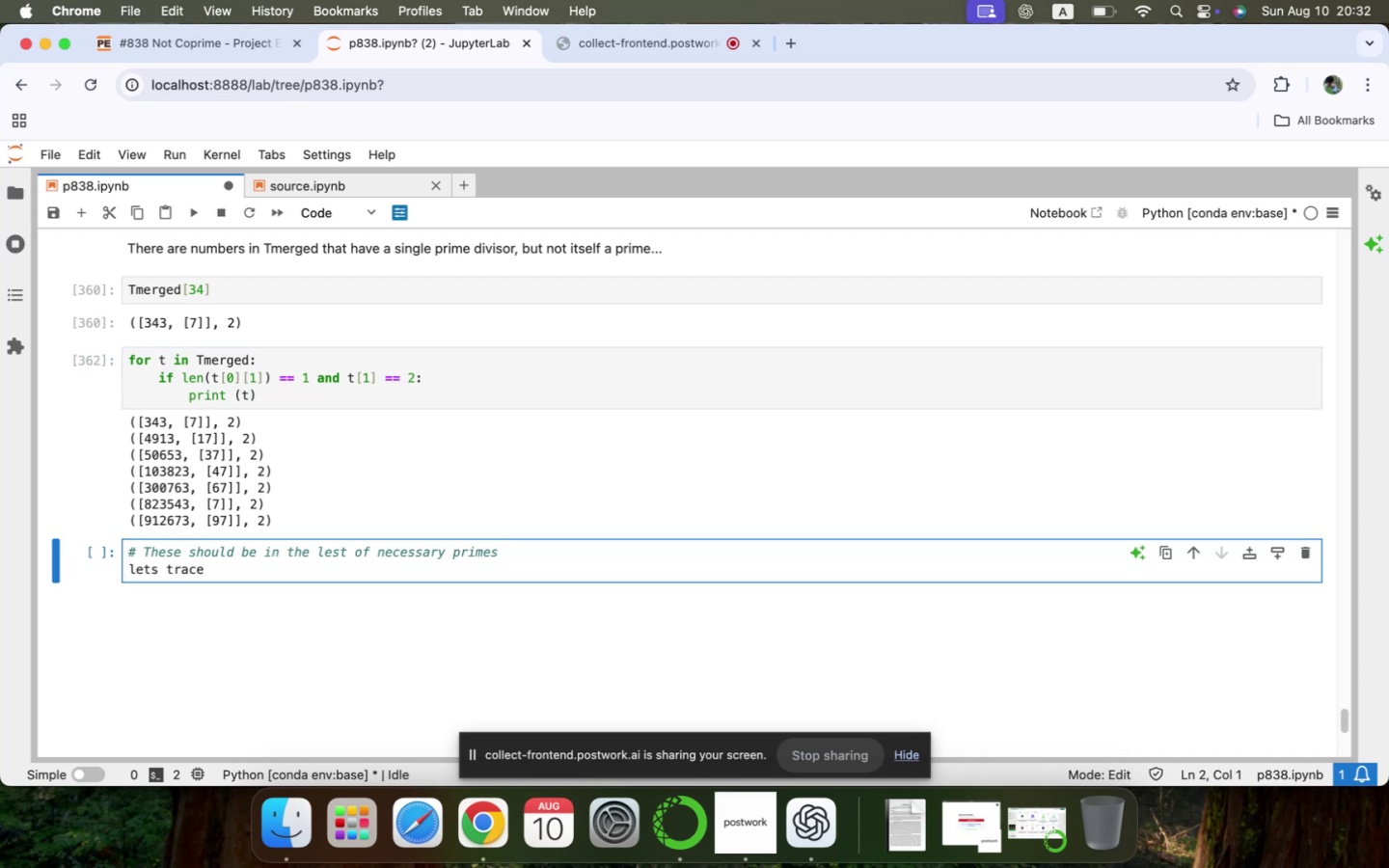 
hold_key(key=ShiftLeft, duration=0.76)
 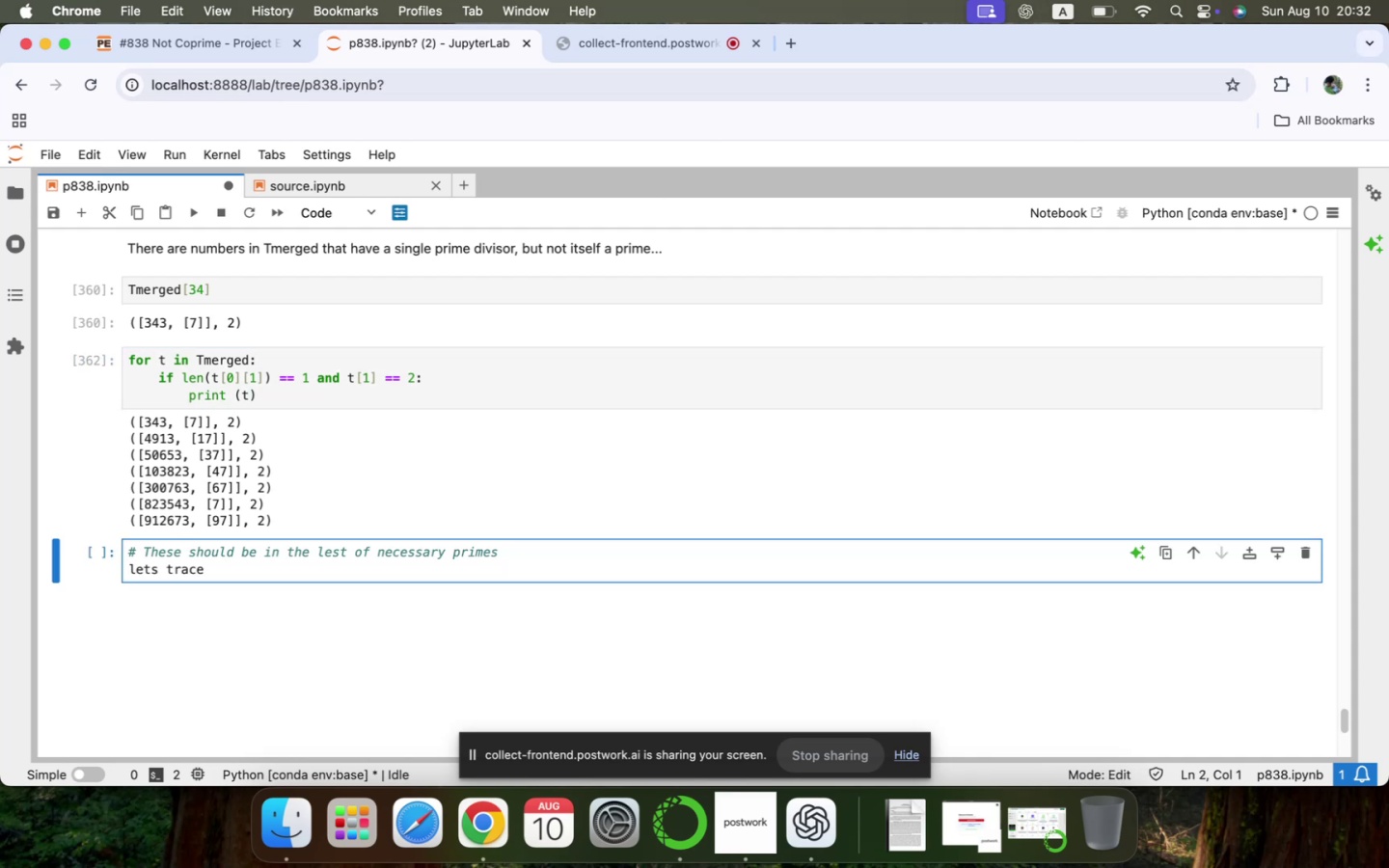 
key(ArrowUp)
 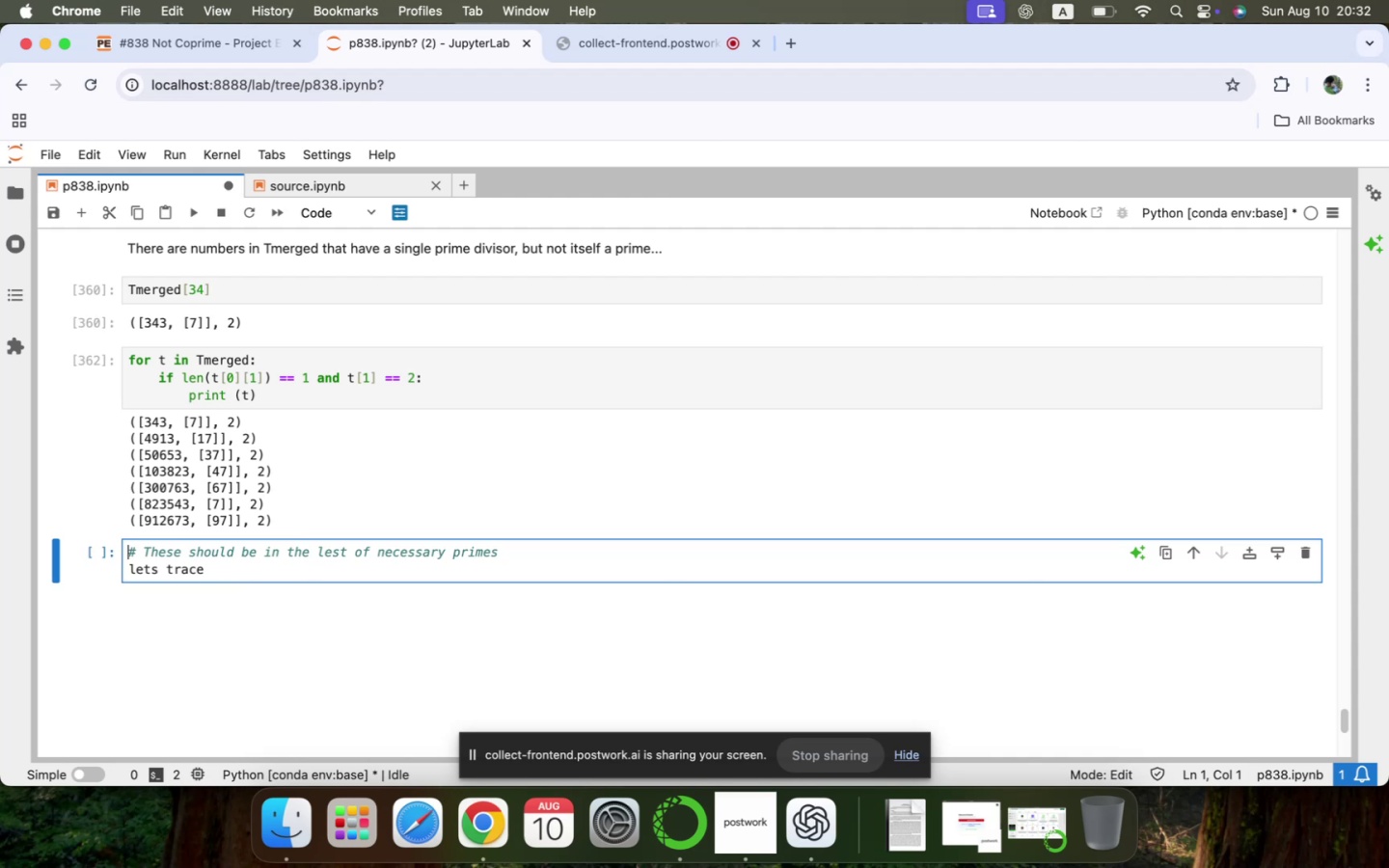 
key(ArrowRight)
 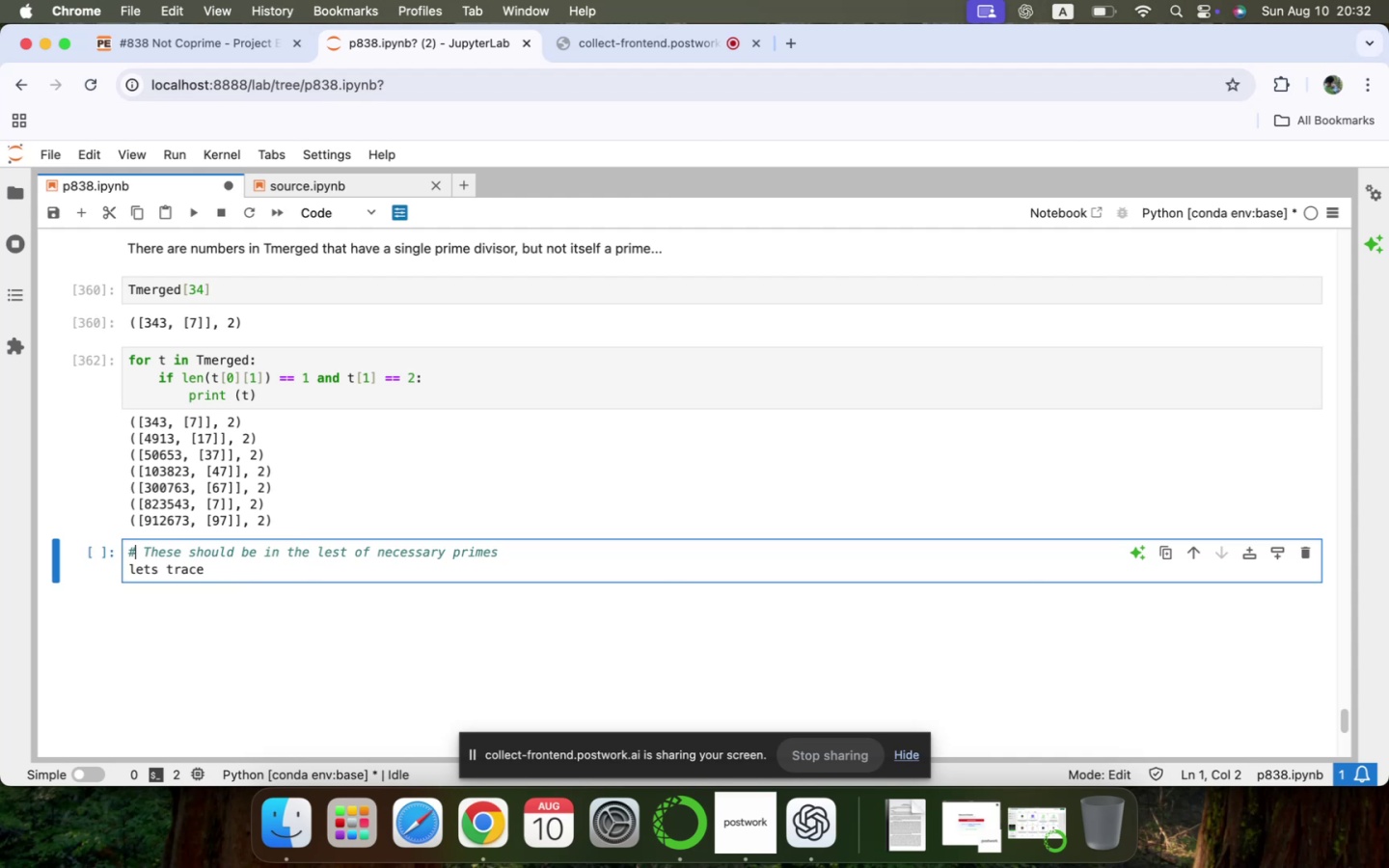 
key(ArrowRight)
 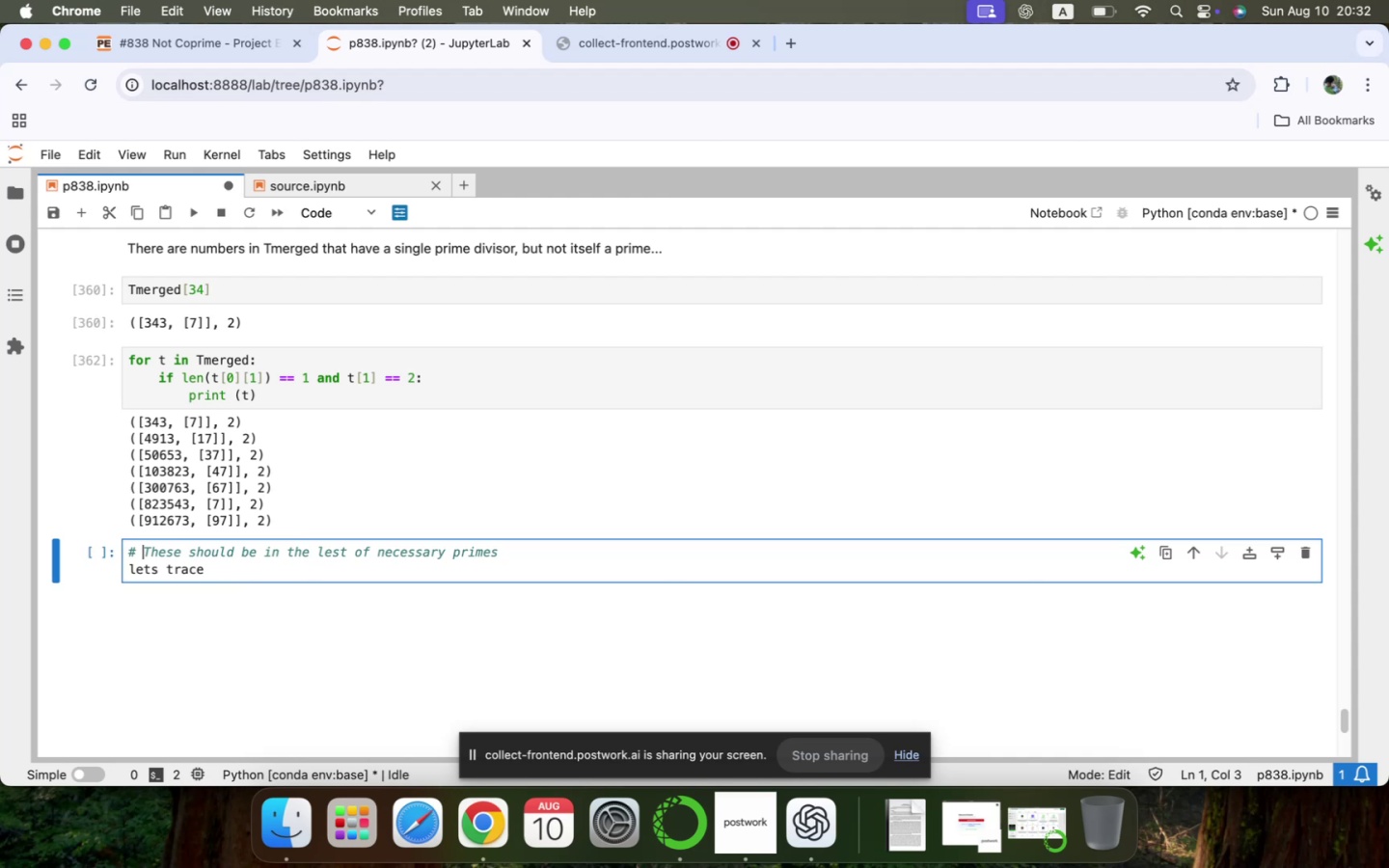 
key(Backspace)
 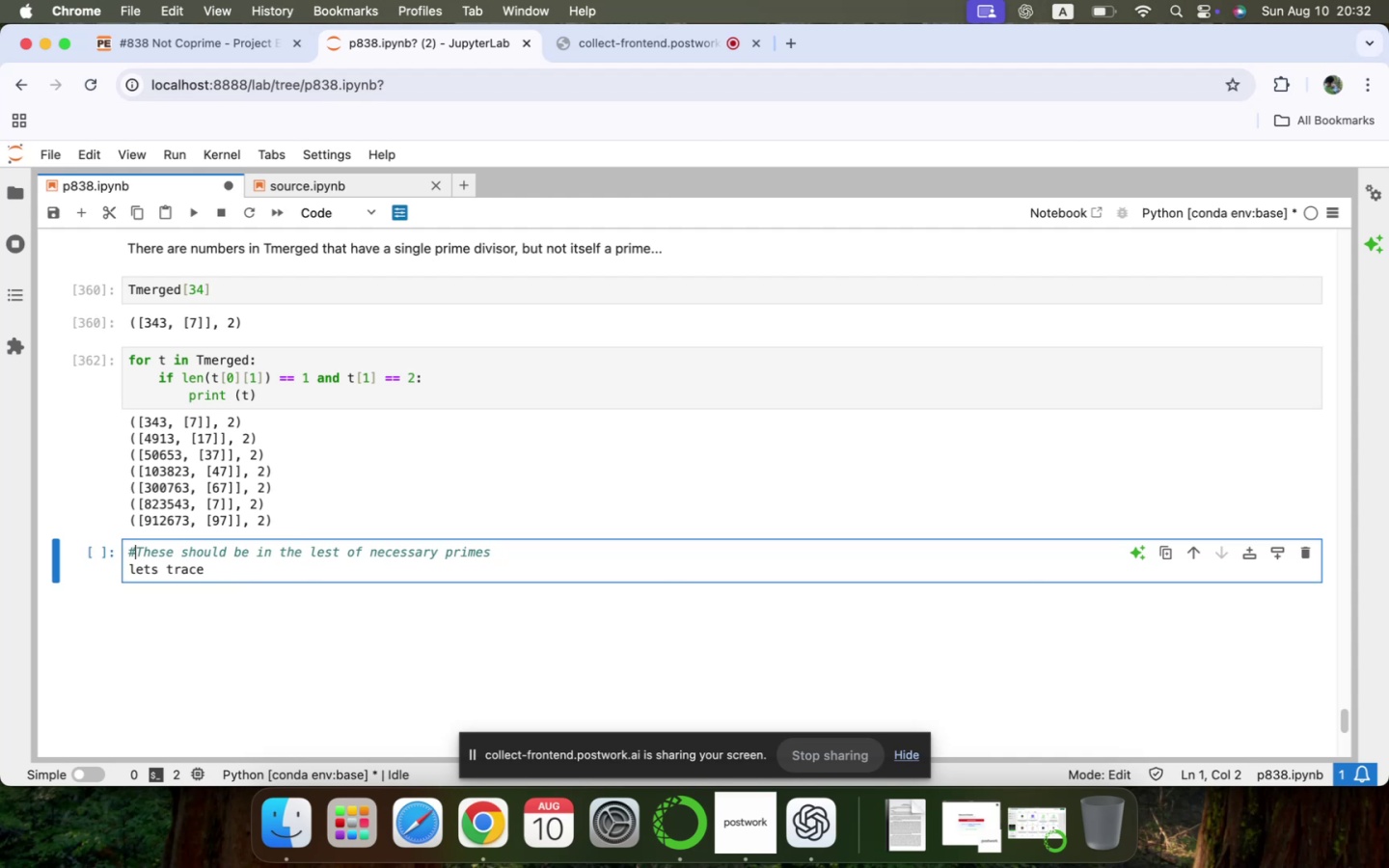 
key(Backspace)
 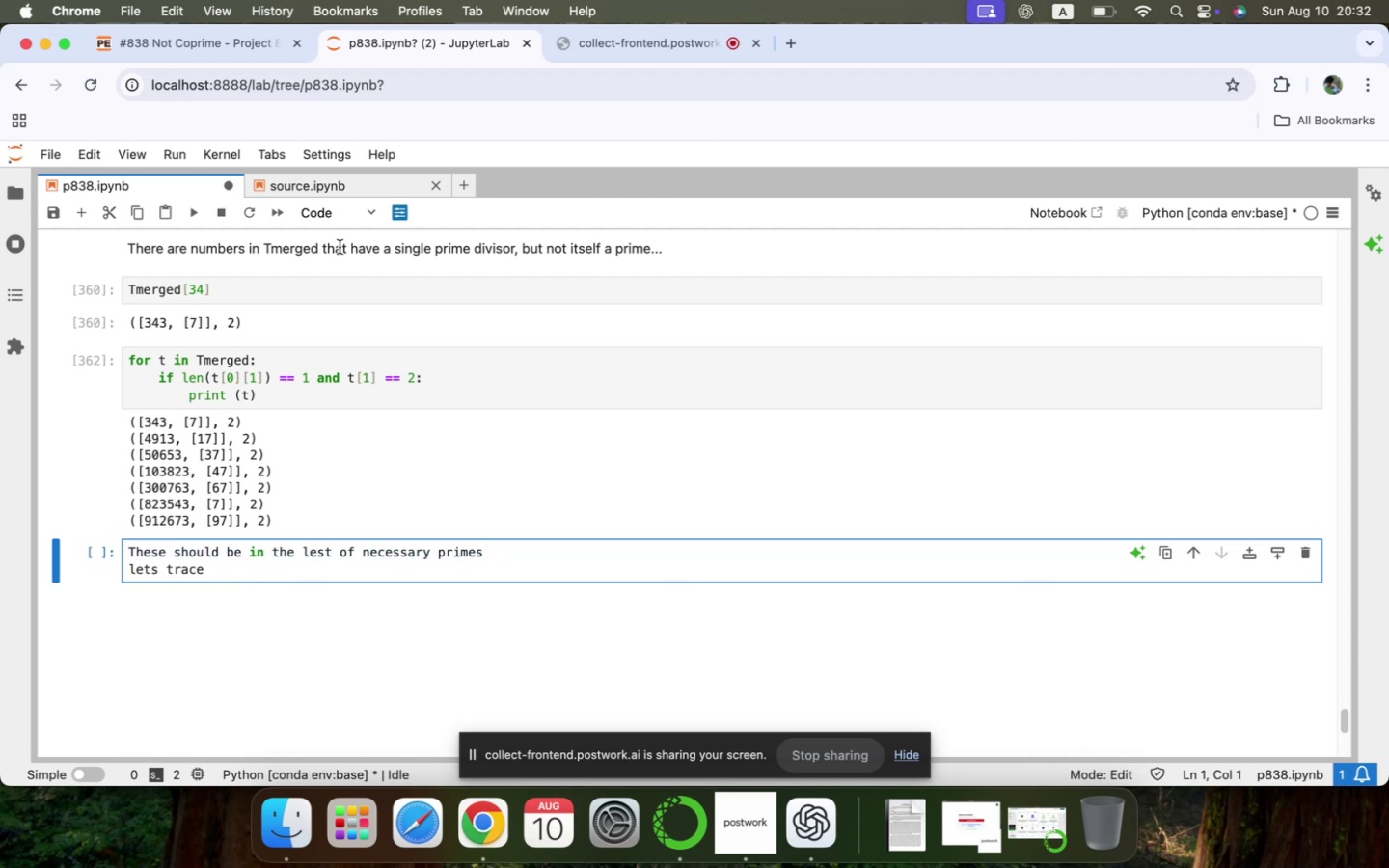 
left_click([334, 211])
 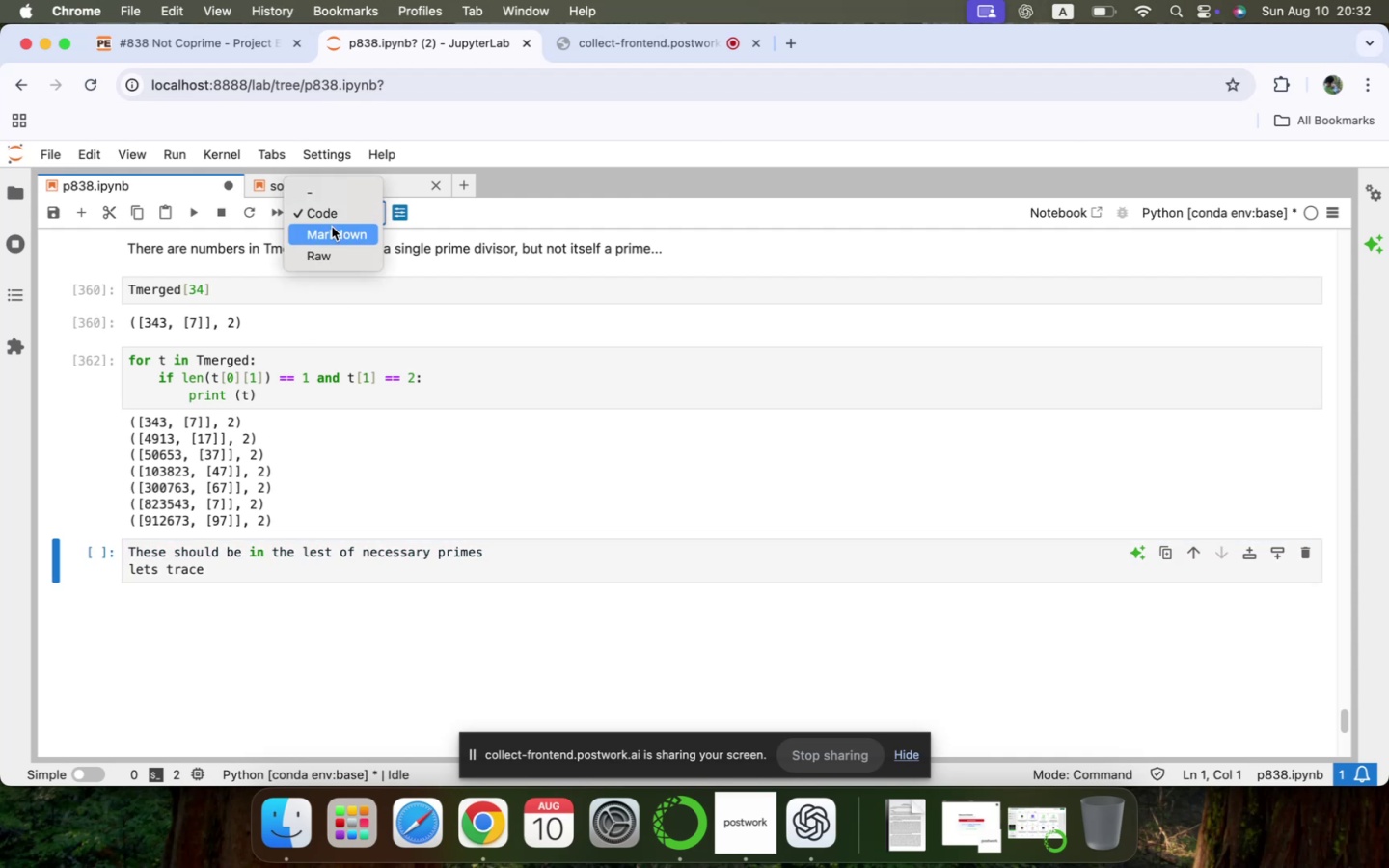 
mouse_move([325, 259])
 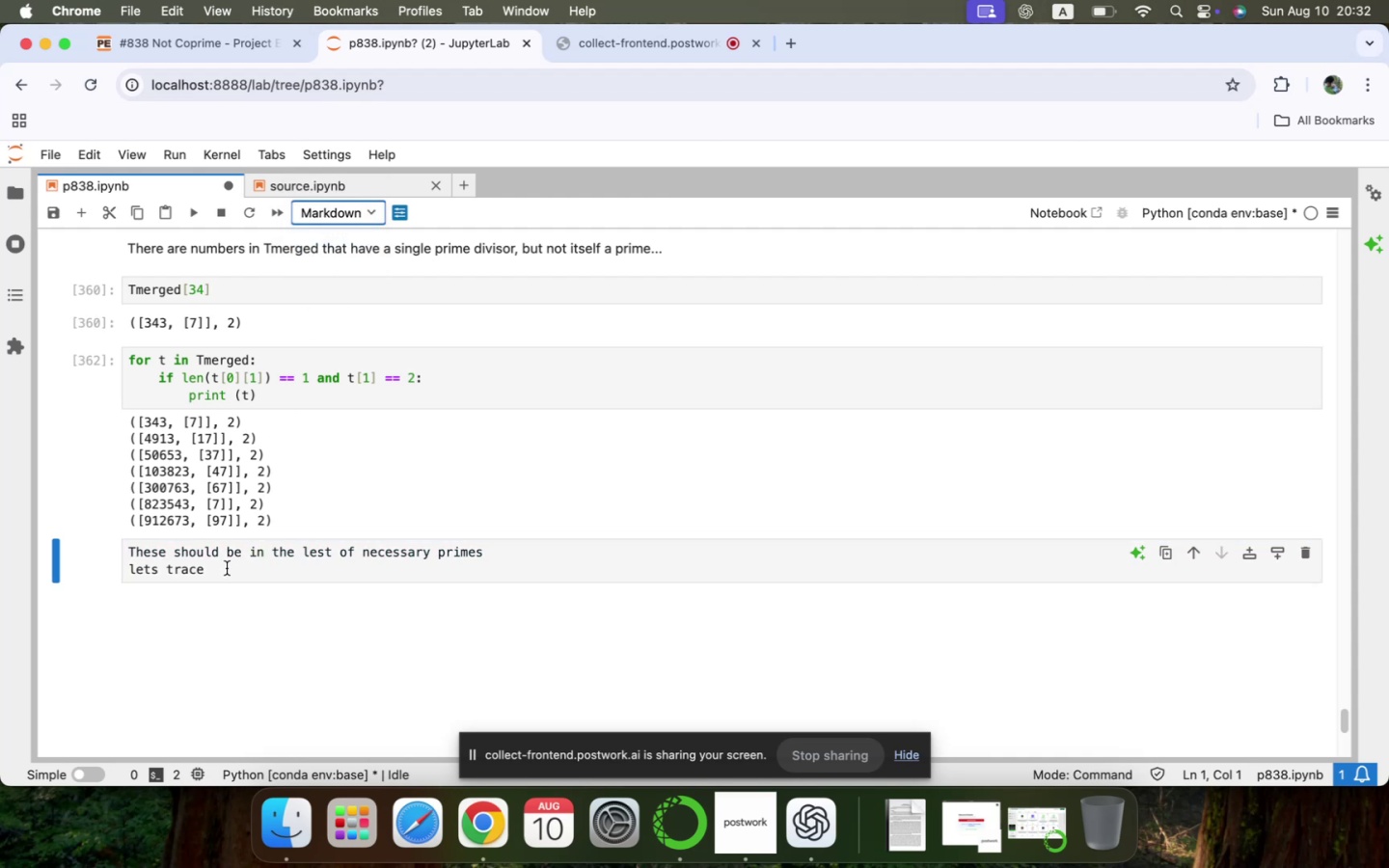 
left_click([227, 568])
 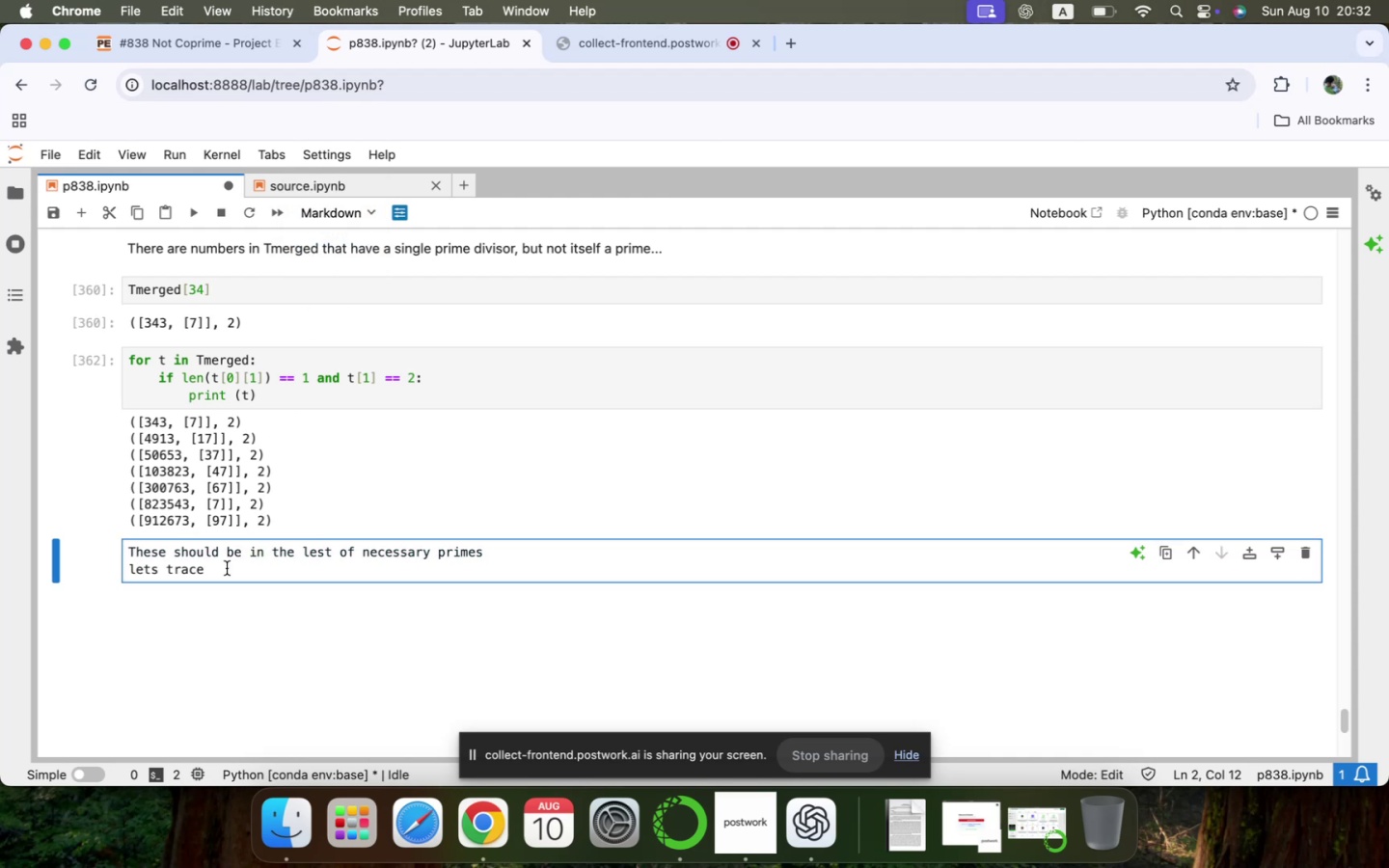 
type(this again, if )
 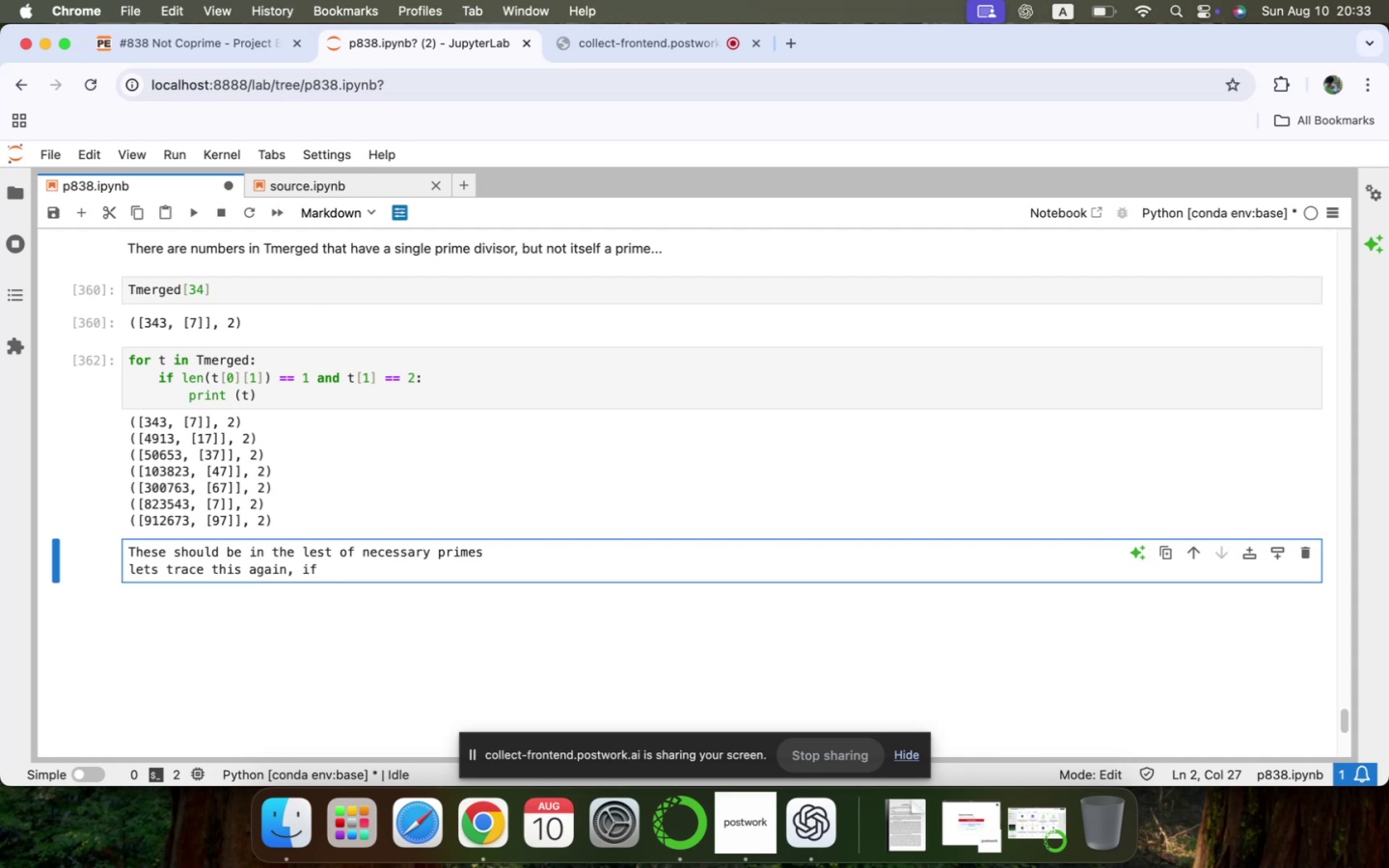 
wait(5.77)
 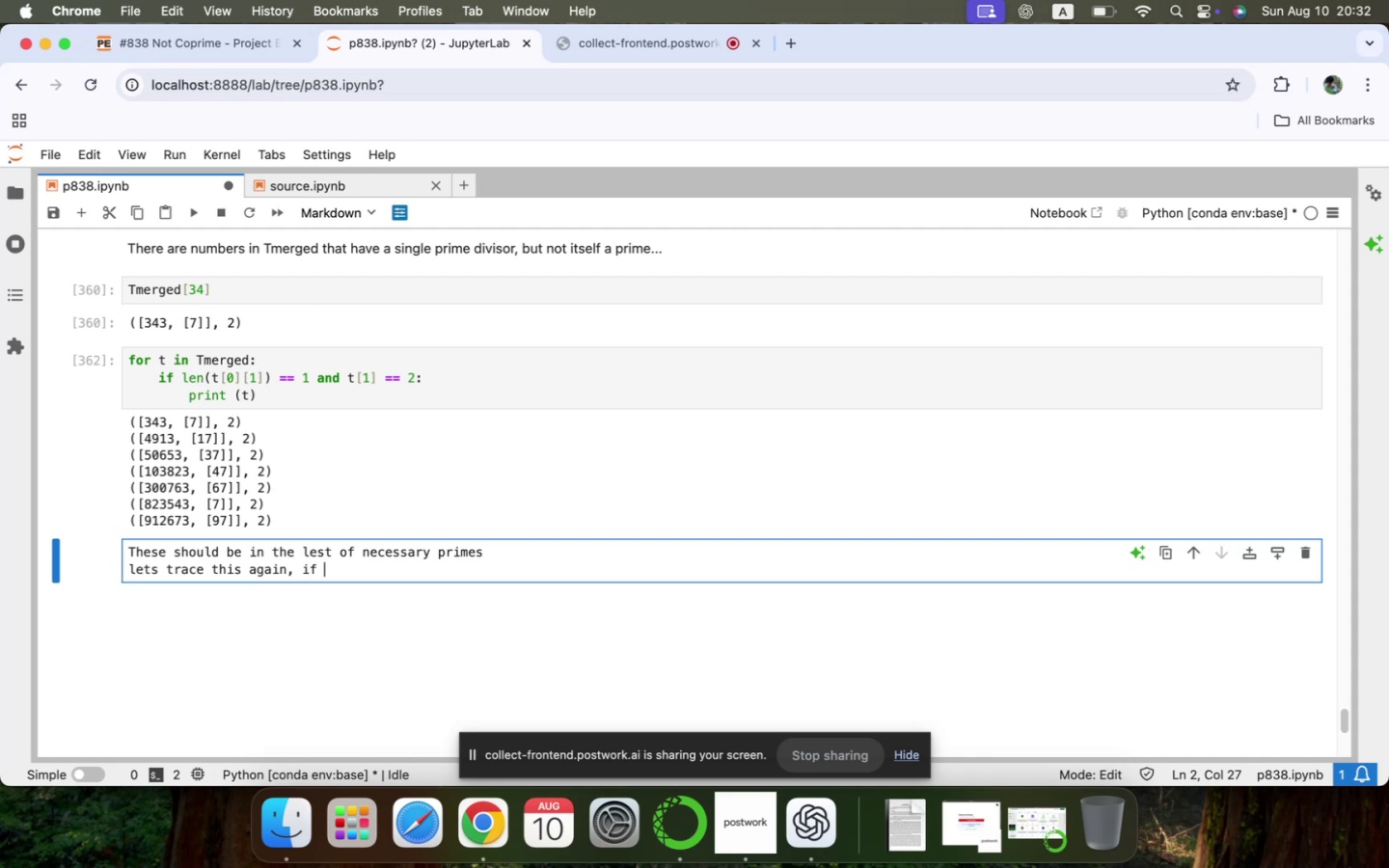 
type(7,17,...,97 divides those numbers lets labe)
key(Backspace)
key(Backspace)
key(Backspace)
key(Backspace)
type(change the label to 0 as well)
 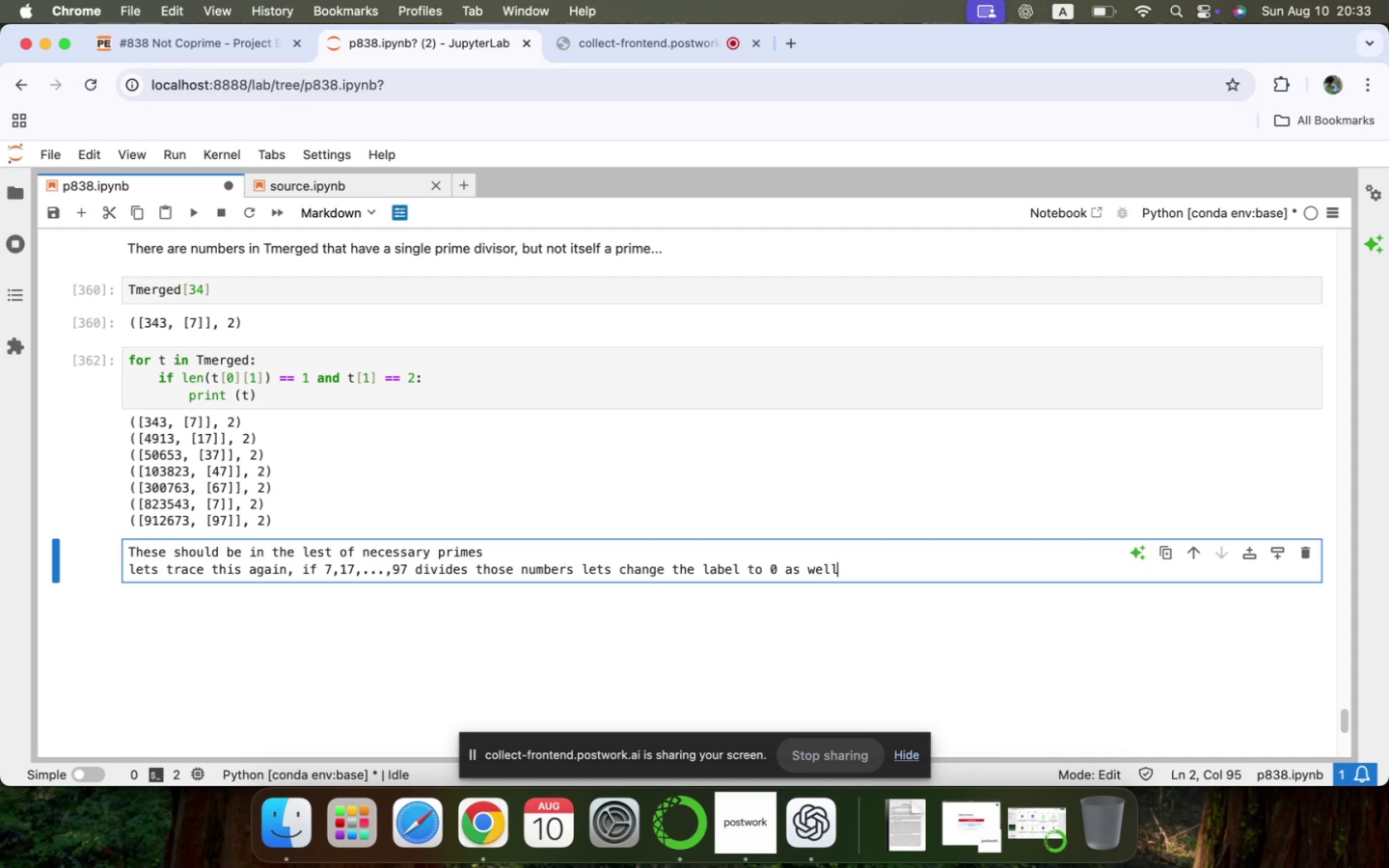 
key(Enter)
 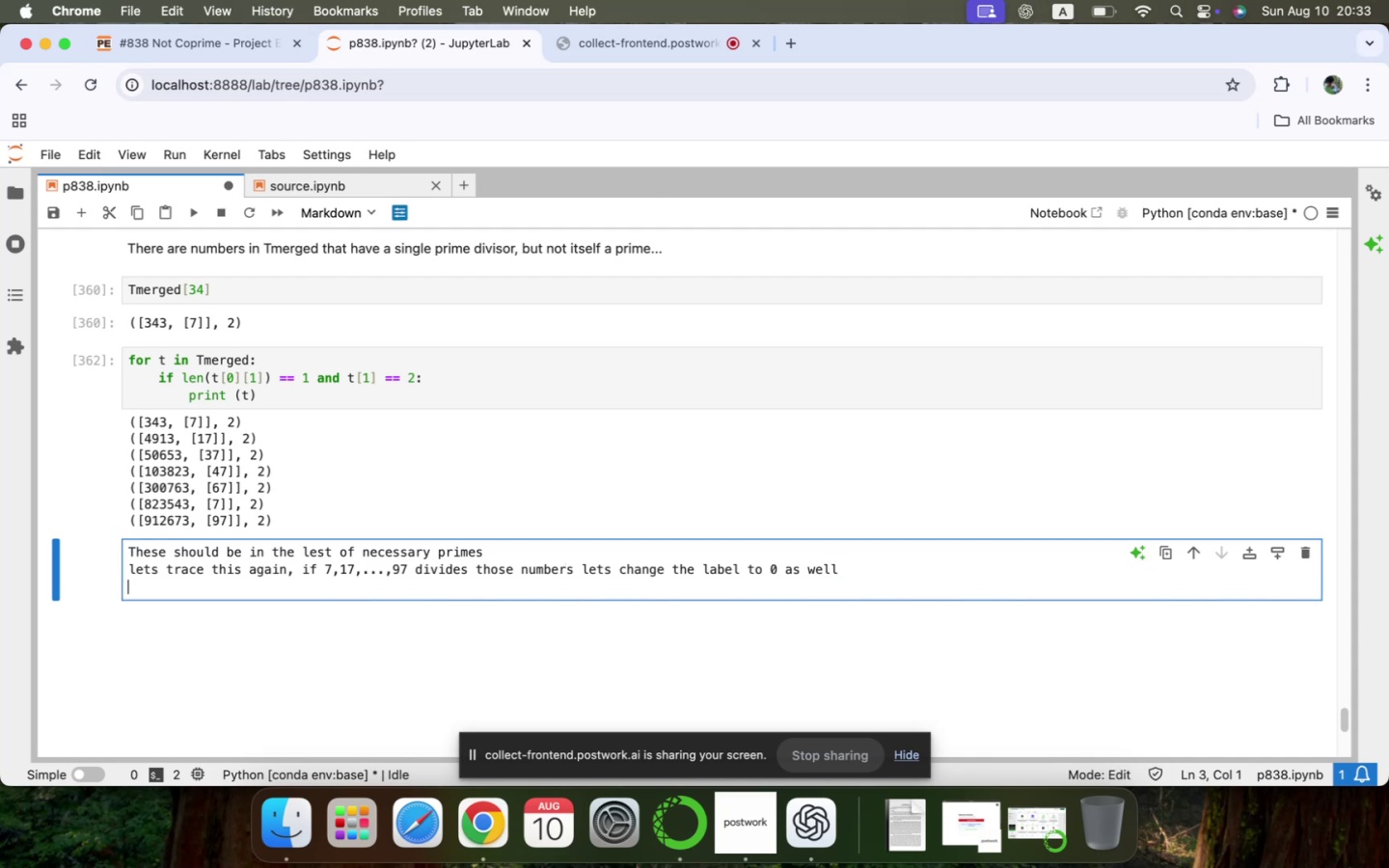 
type(to avoid confudion)
key(Backspace)
key(Backspace)
key(Backspace)
key(Backspace)
type(sion lets call it Tmerged2)
 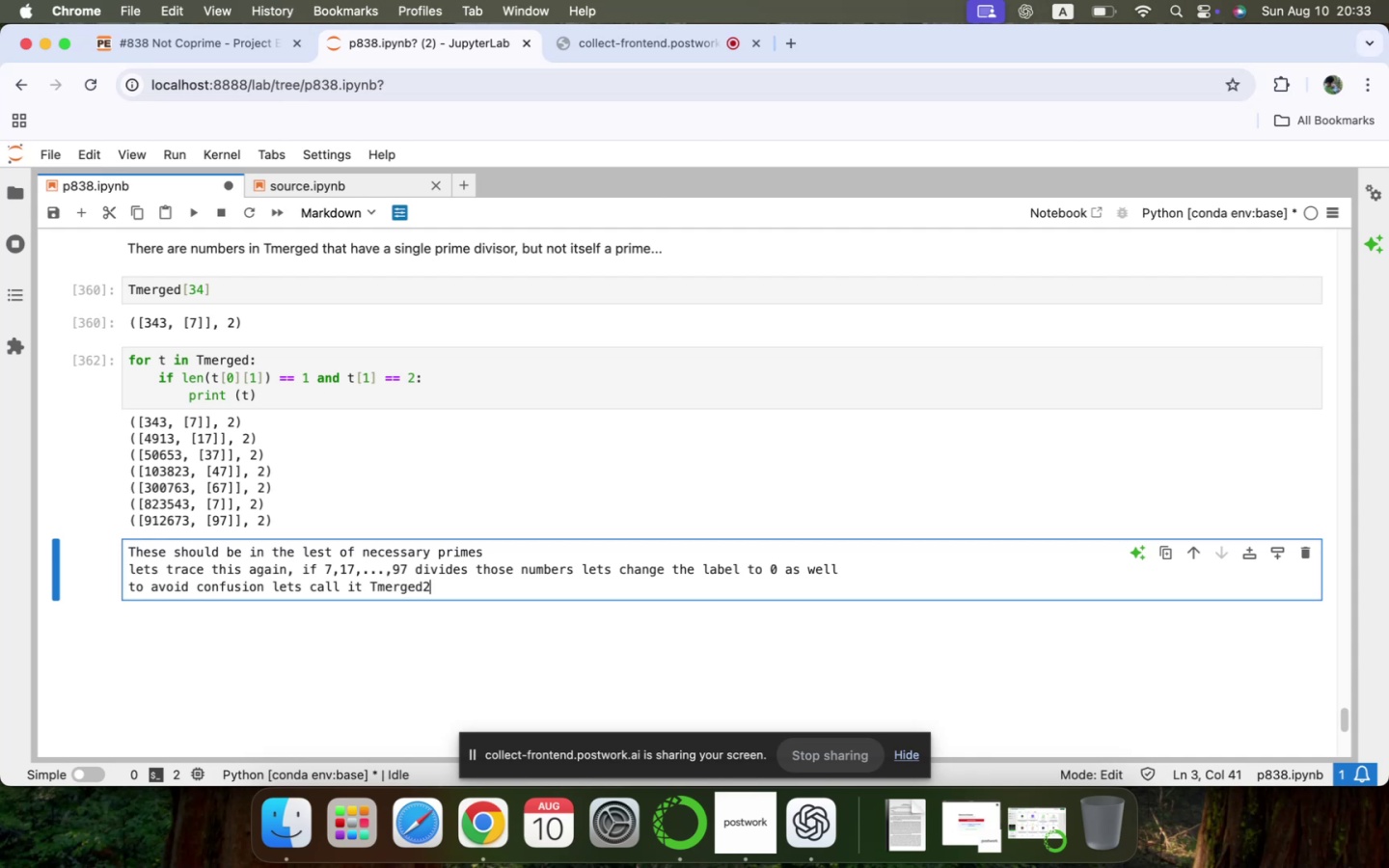 
key(Enter)
 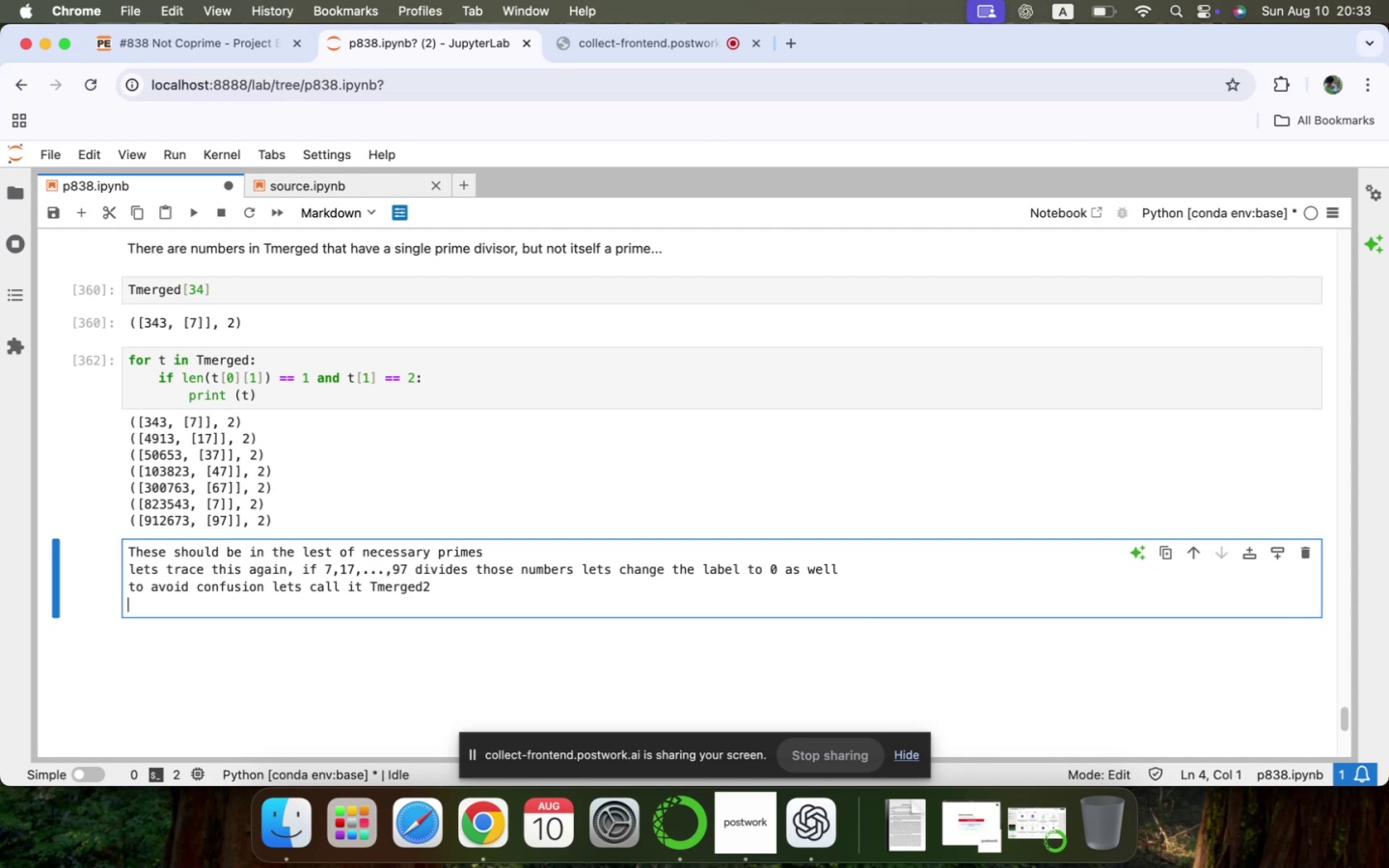 
key(Backspace)
 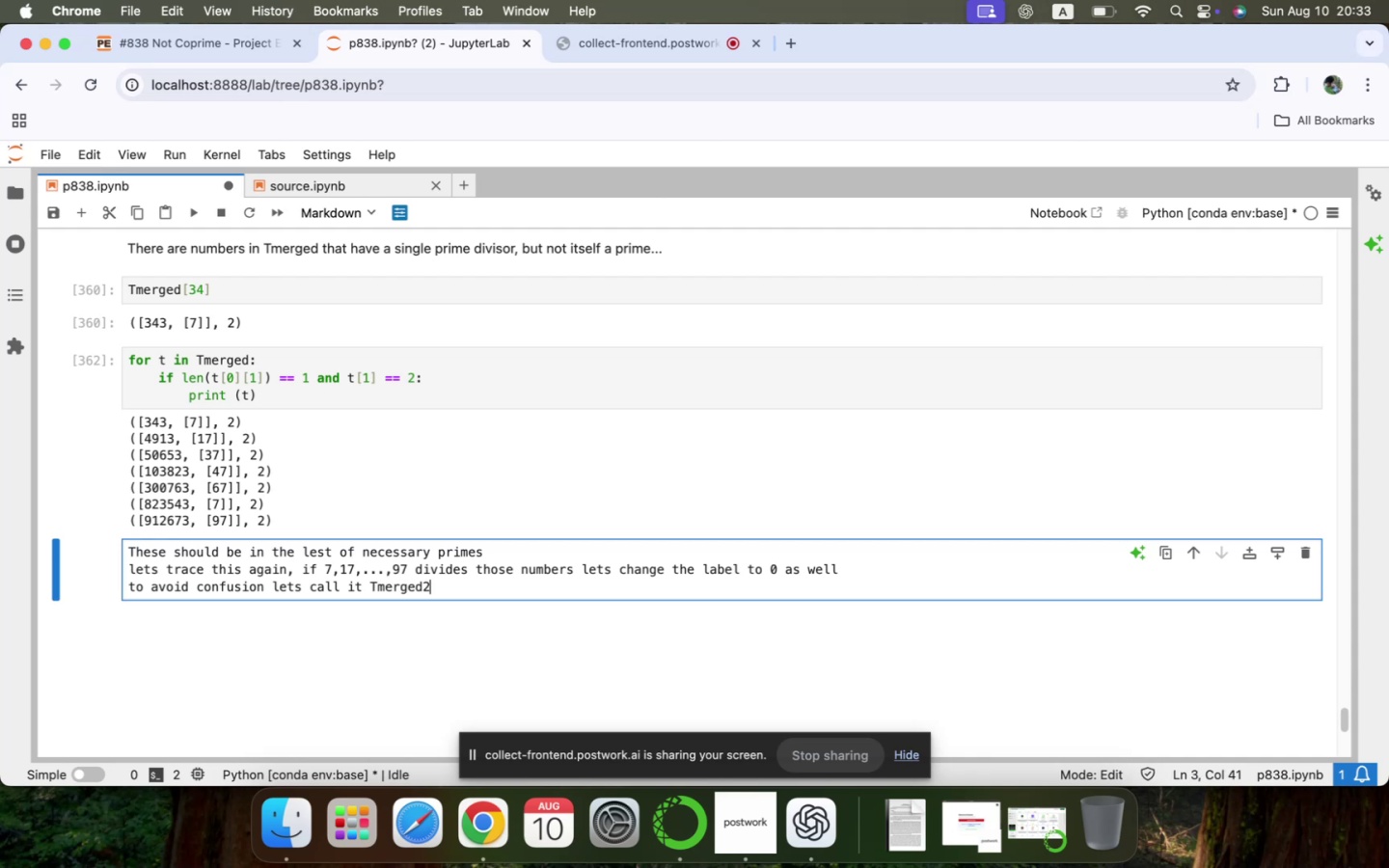 
key(Shift+ShiftLeft)
 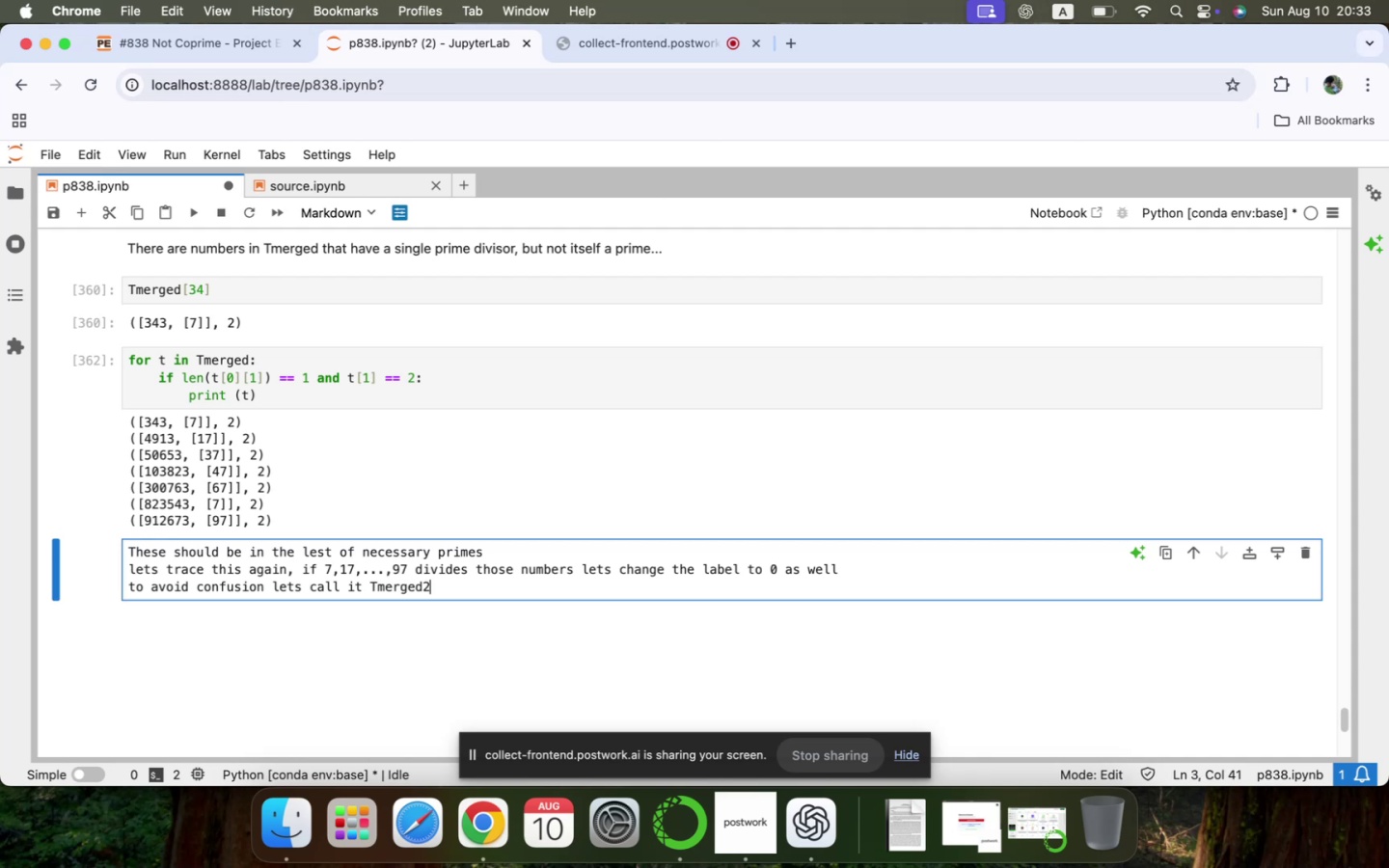 
key(Shift+Enter)
 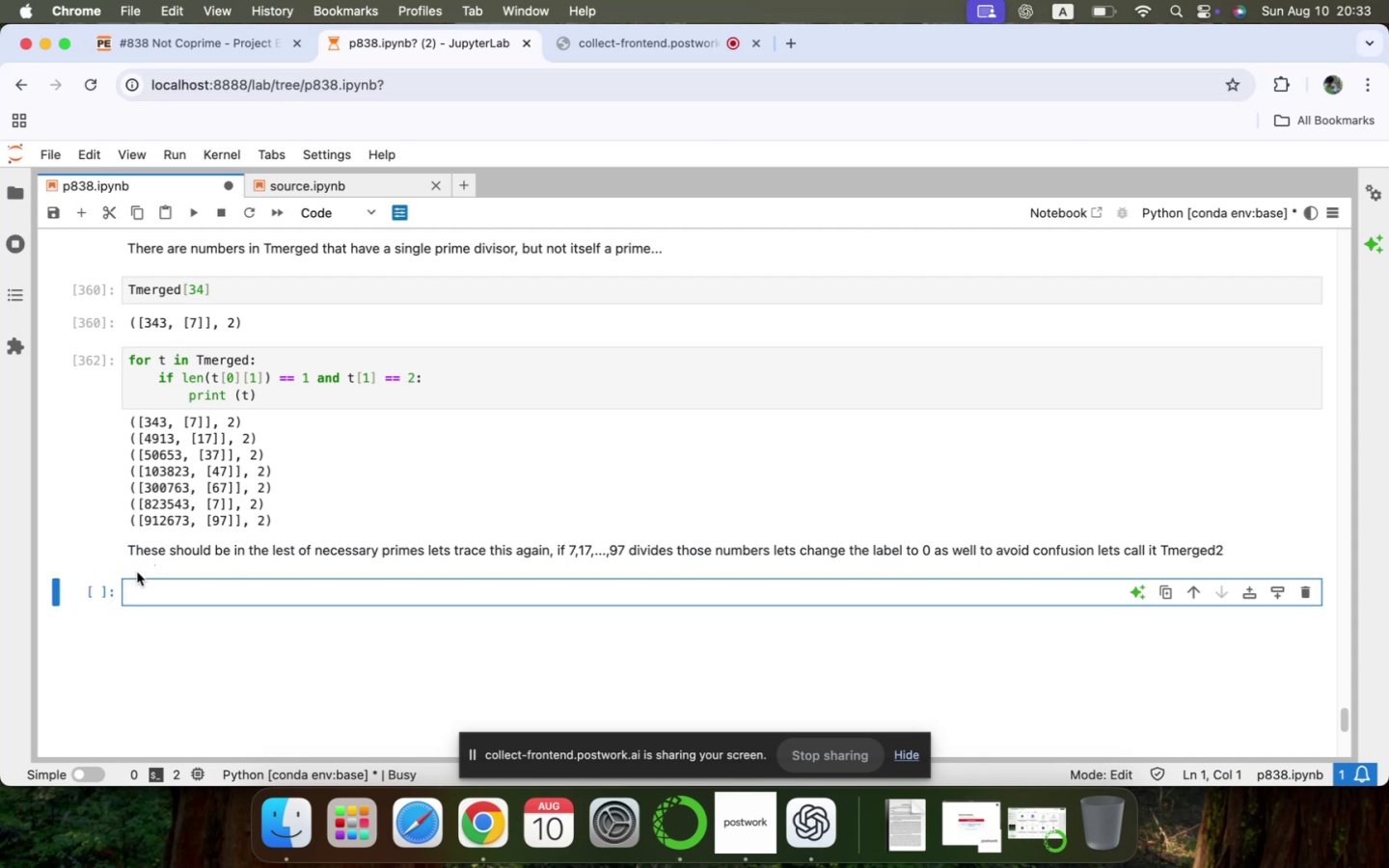 
left_click([165, 587])
 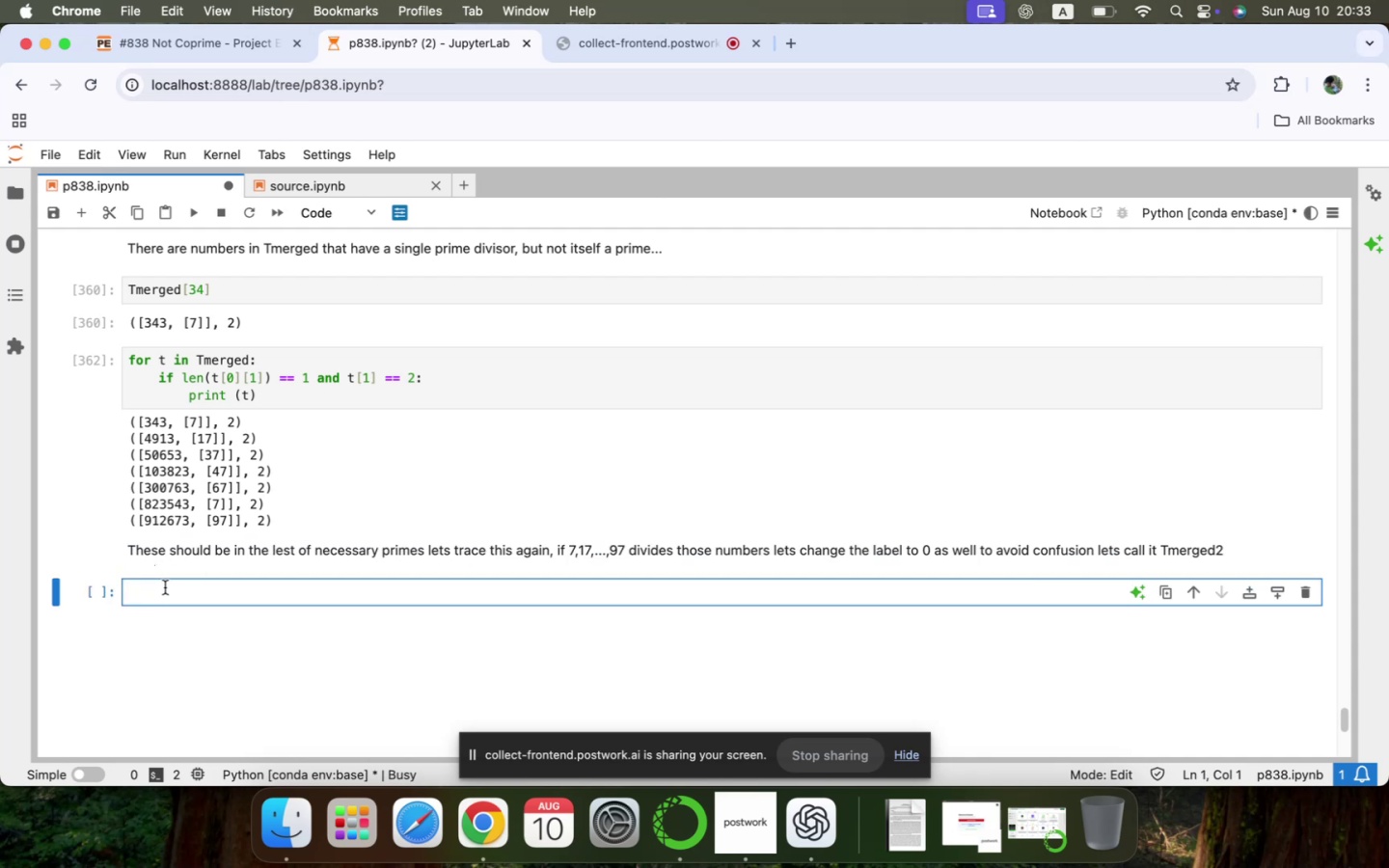 
type(Tmered)
key(Backspace)
key(Backspace)
type(ged )
key(Backspace)
type(2 = [])
 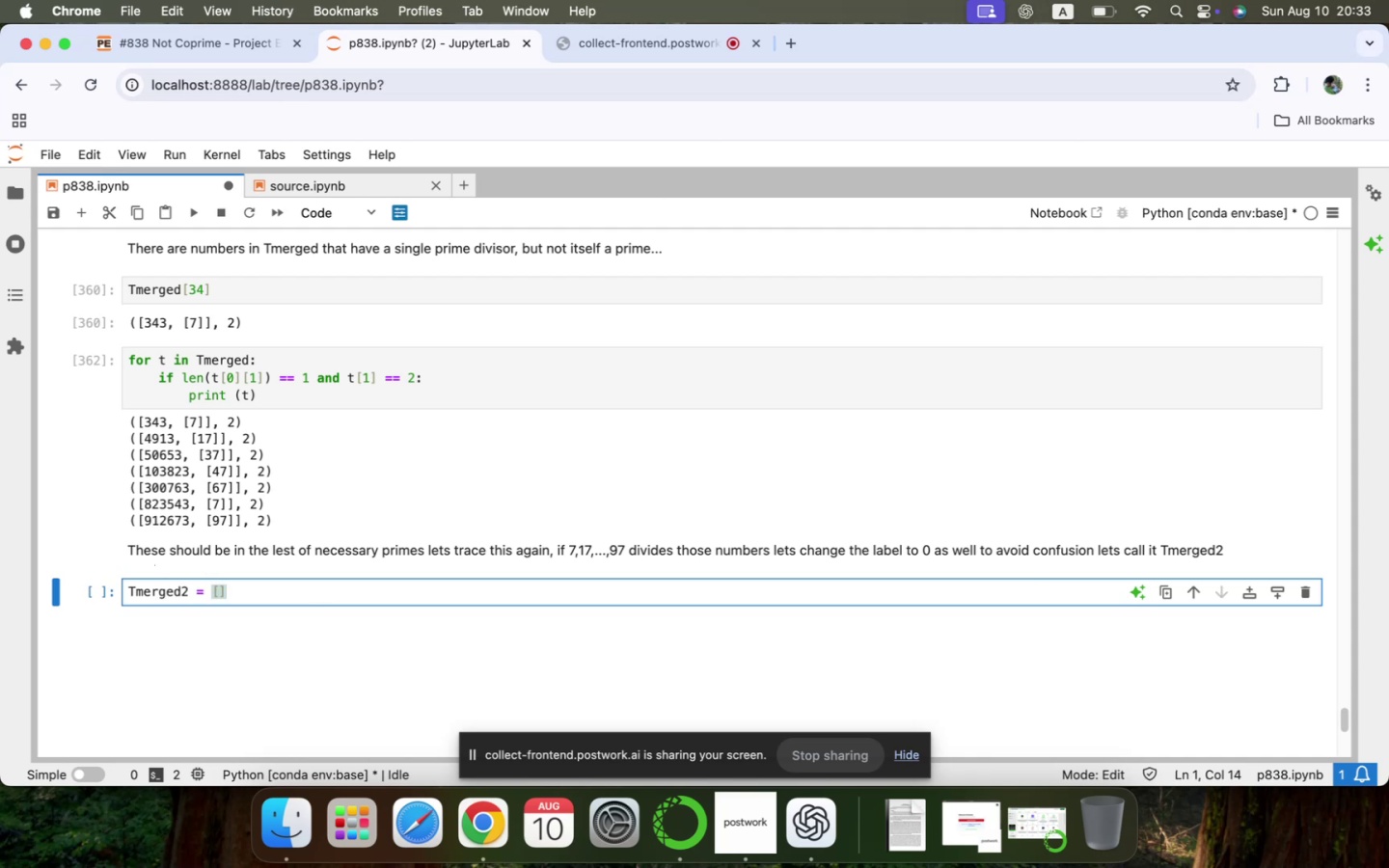 
key(Enter)
 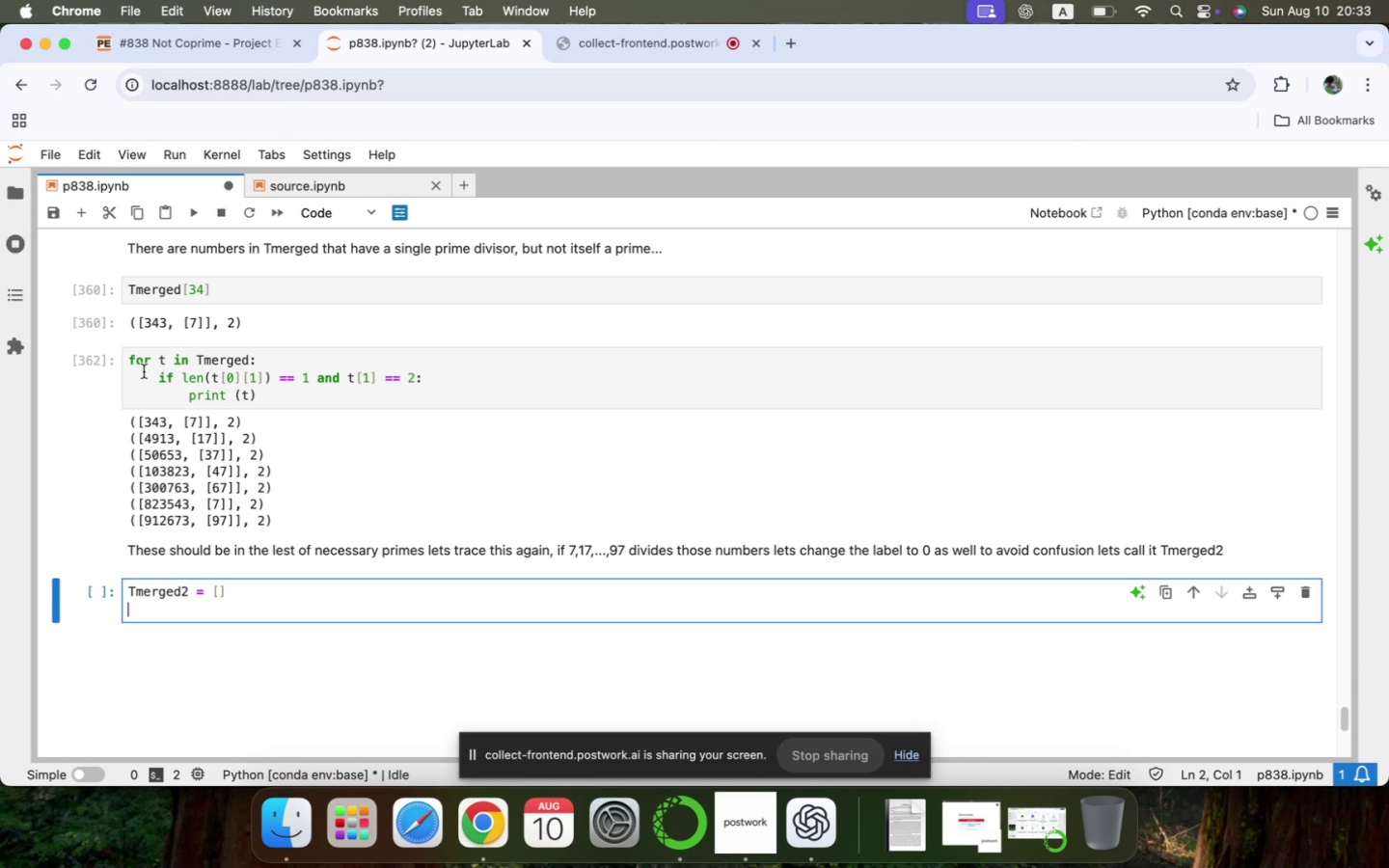 
left_click([130, 362])
 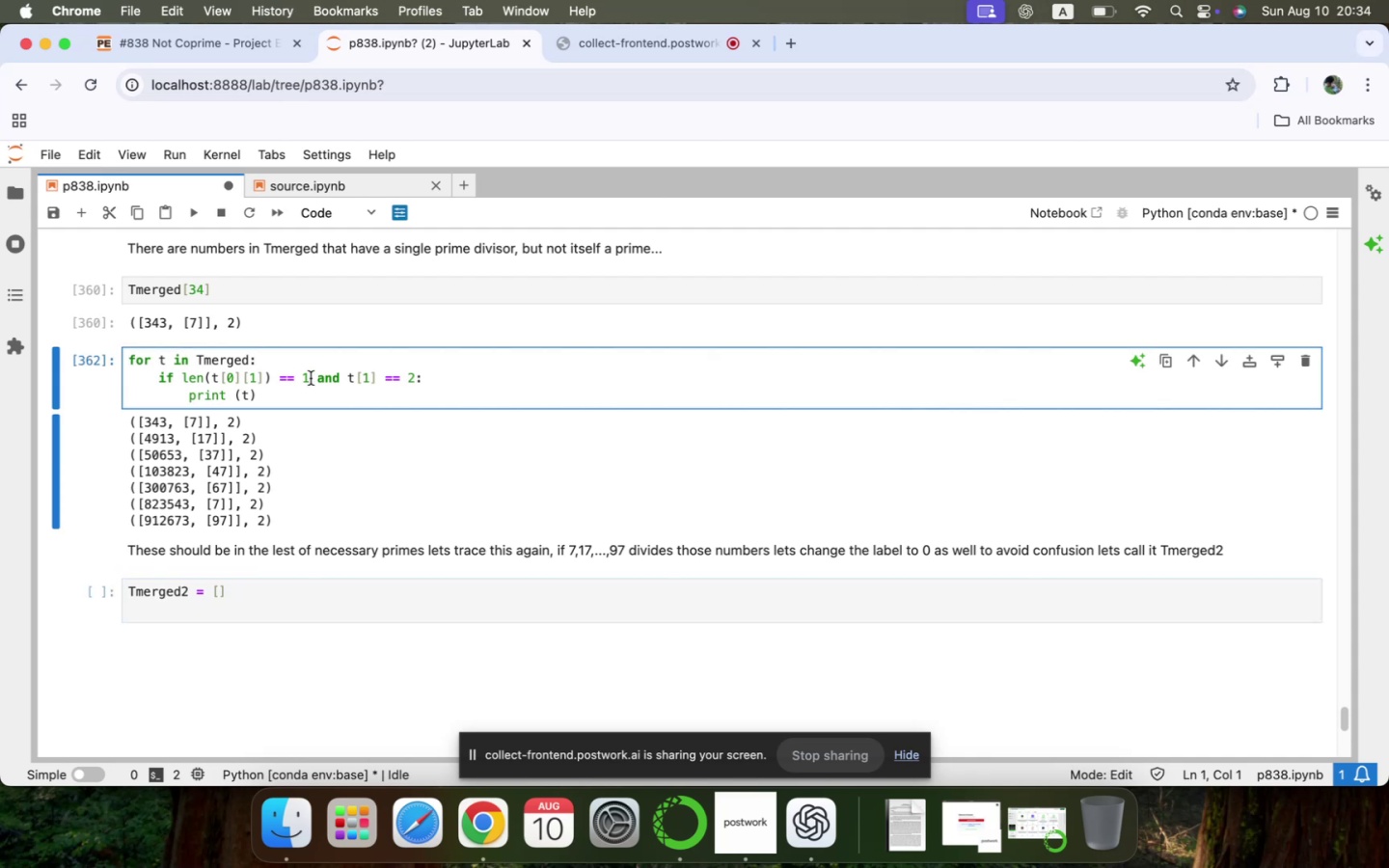 
key(Shift+ArrowDown)
 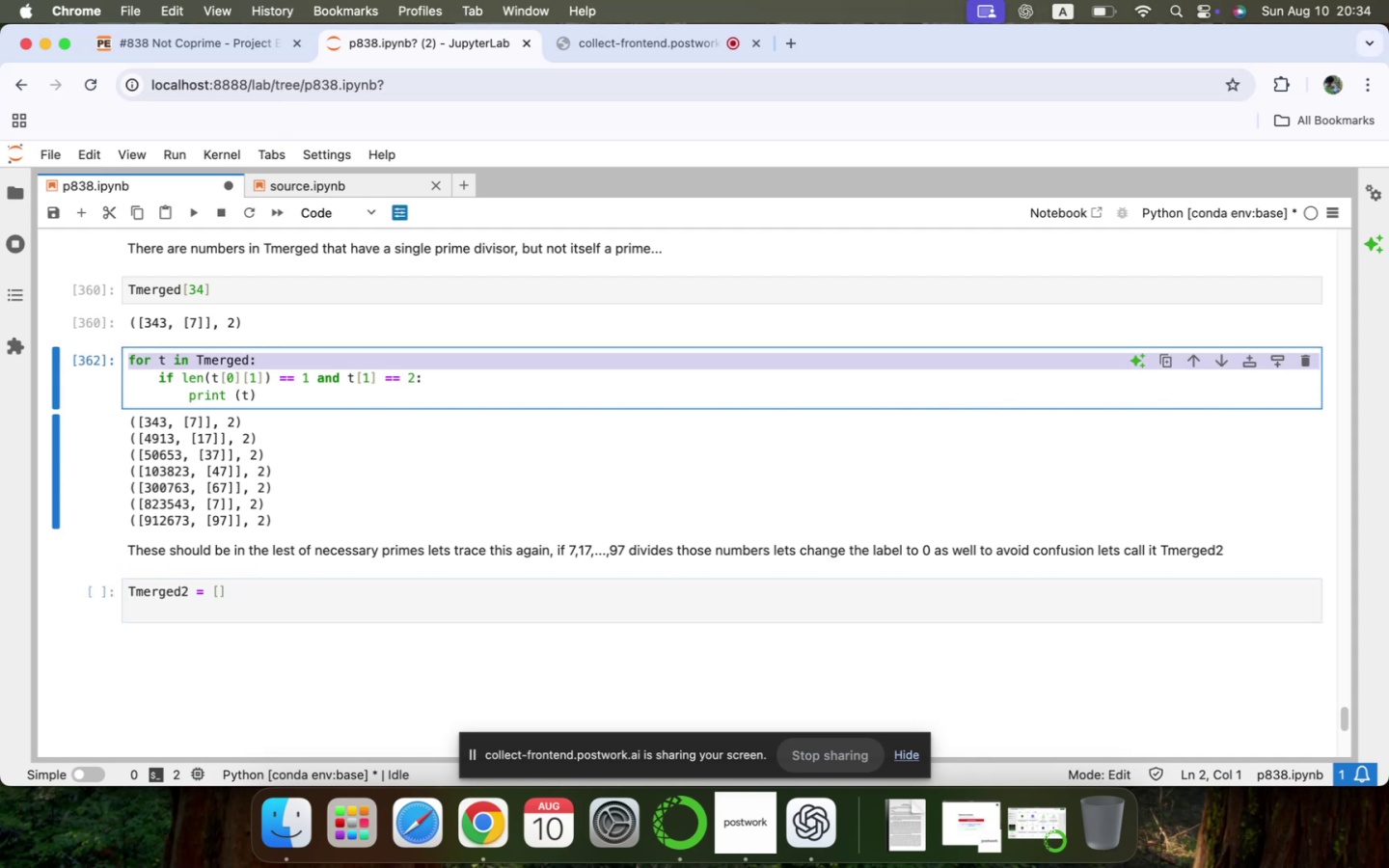 
key(Meta+C)
 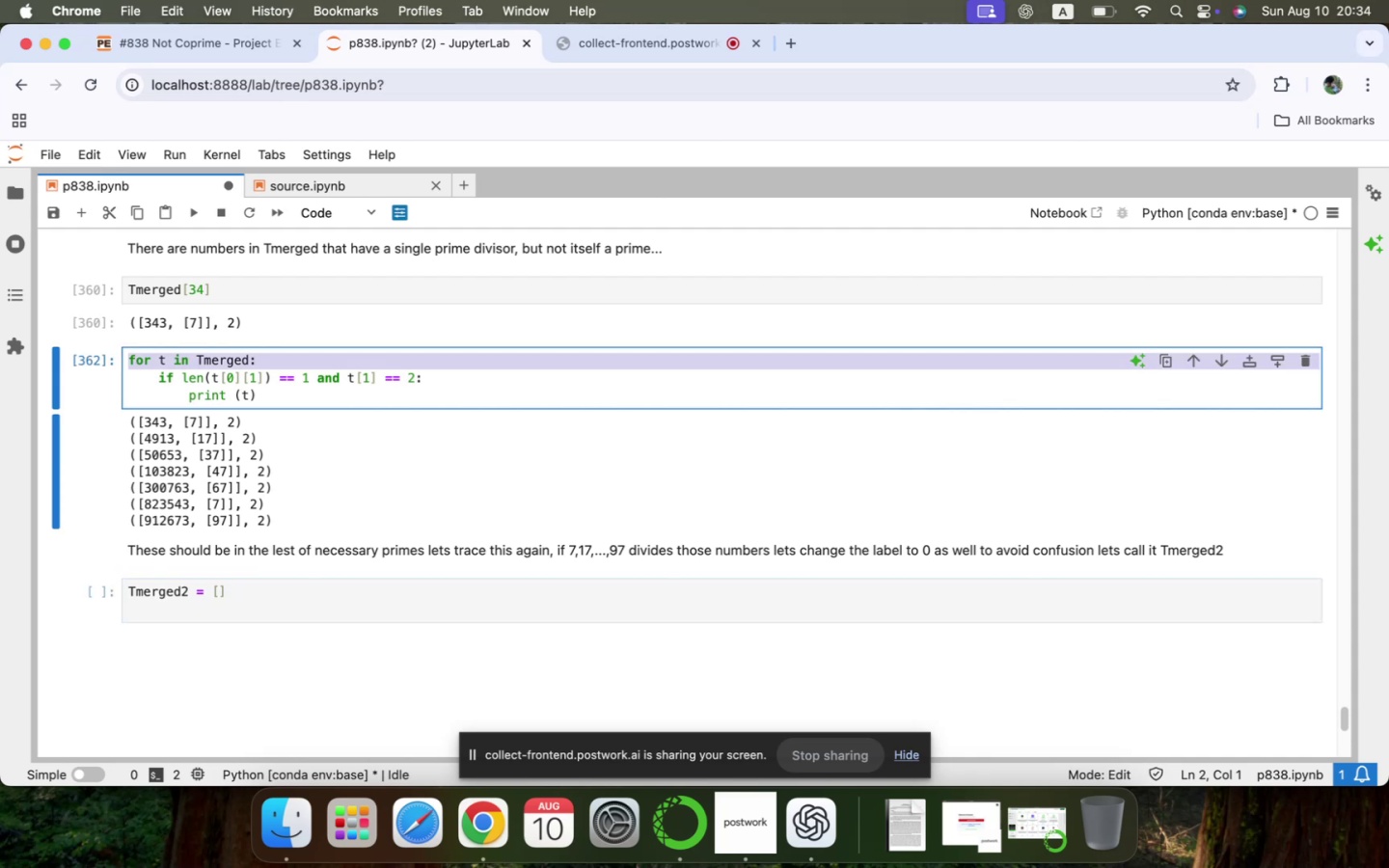 
key(ArrowDown)
 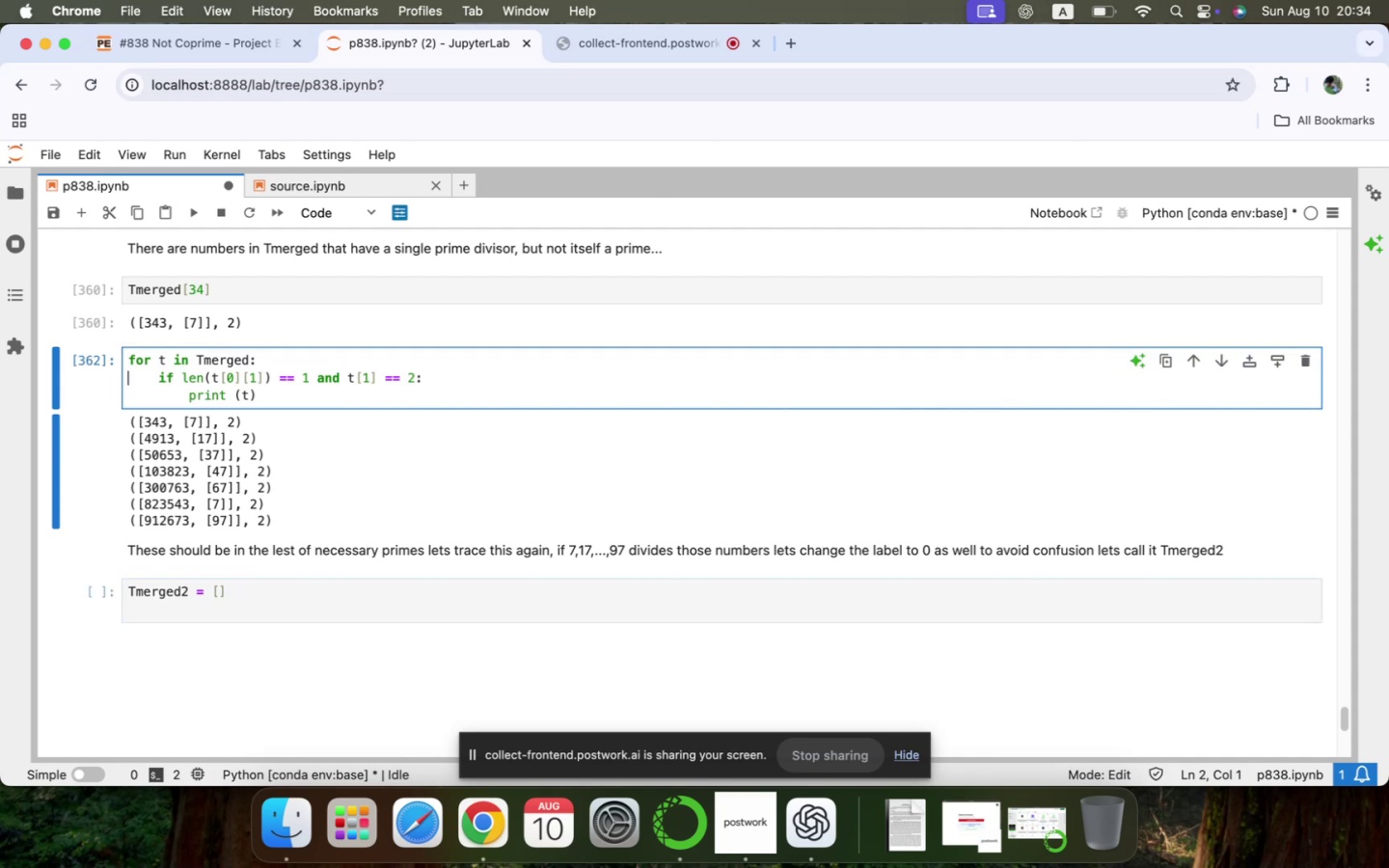 
key(ArrowDown)
 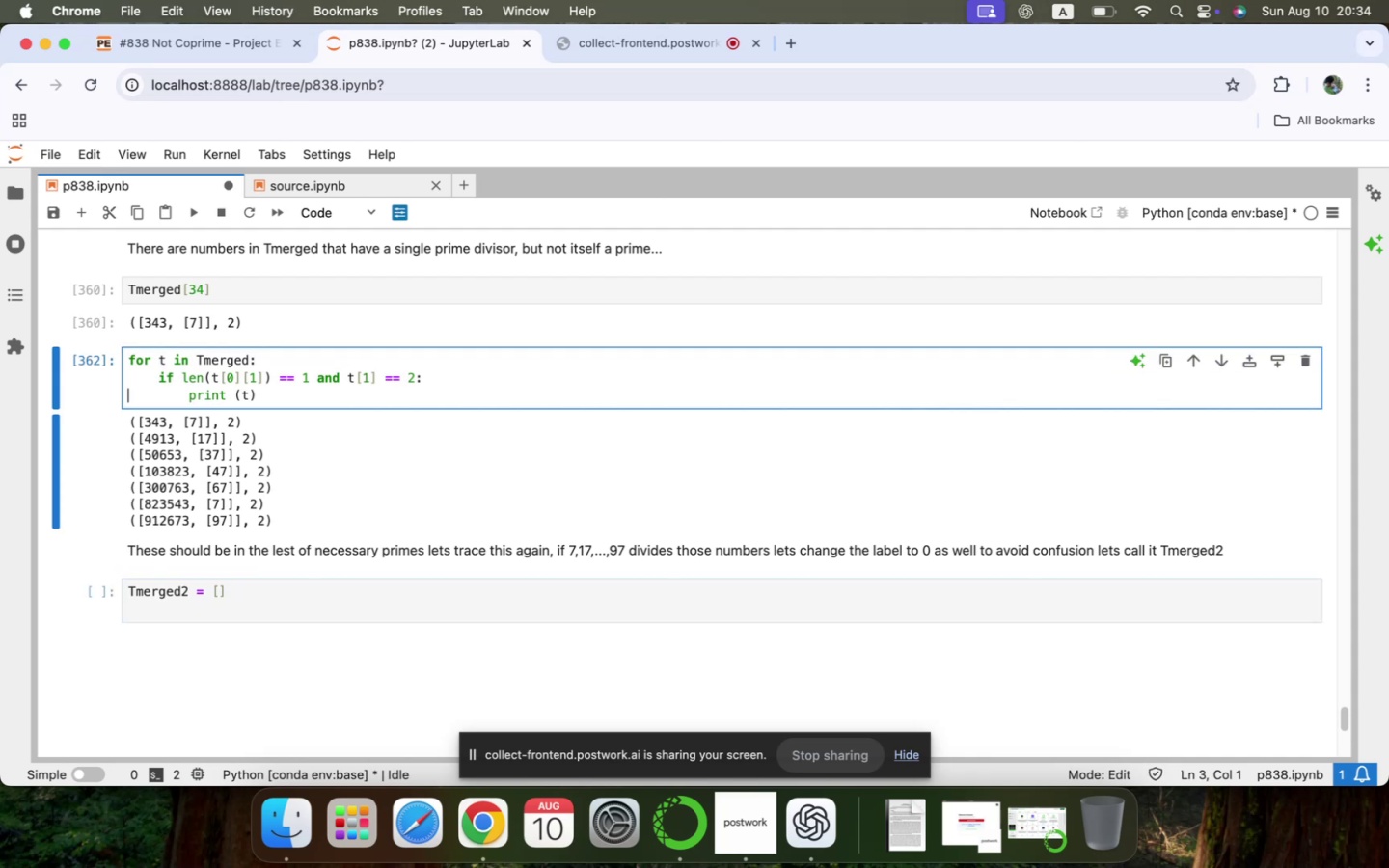 
key(ArrowDown)
 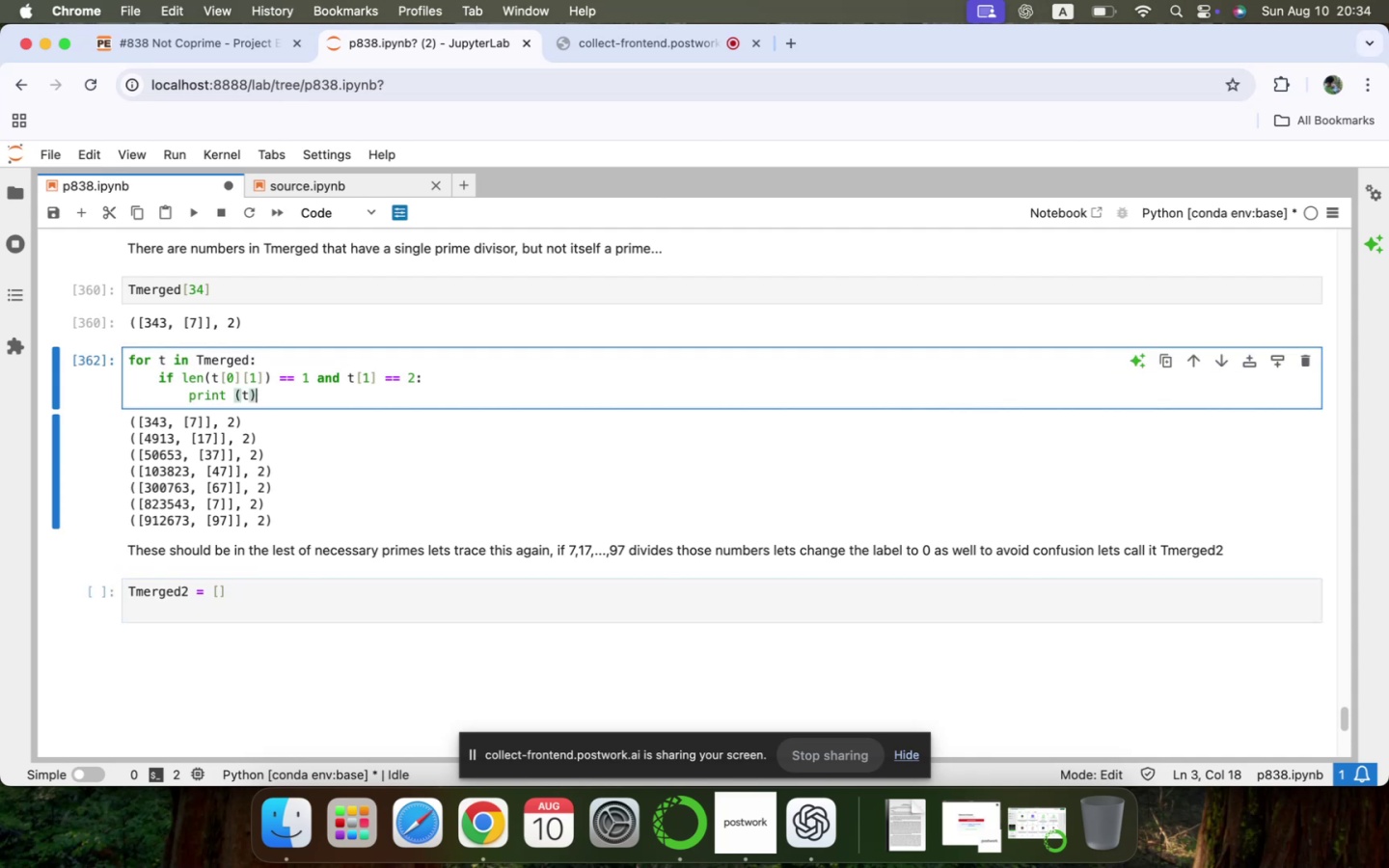 
key(ArrowDown)
 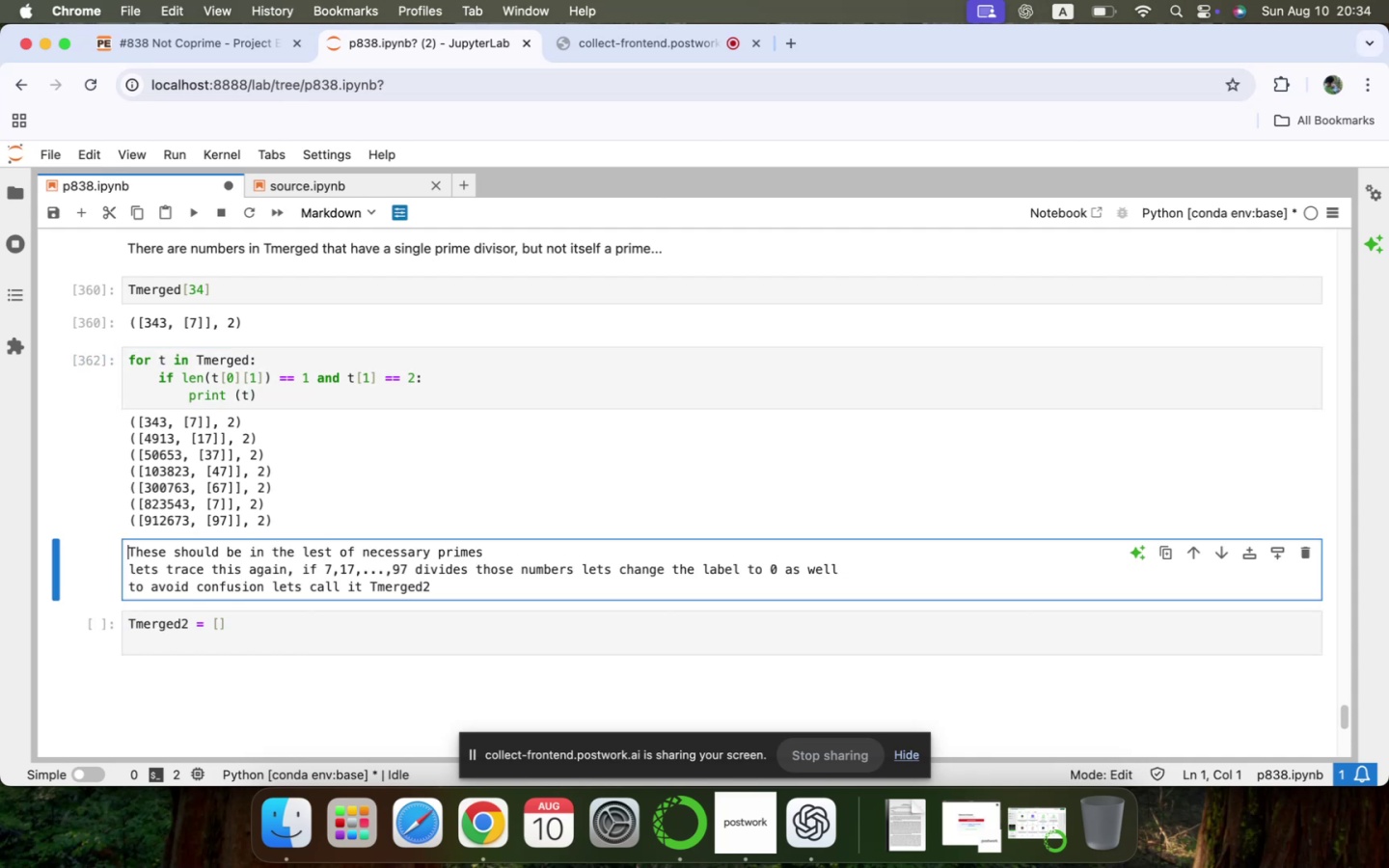 
key(ArrowDown)
 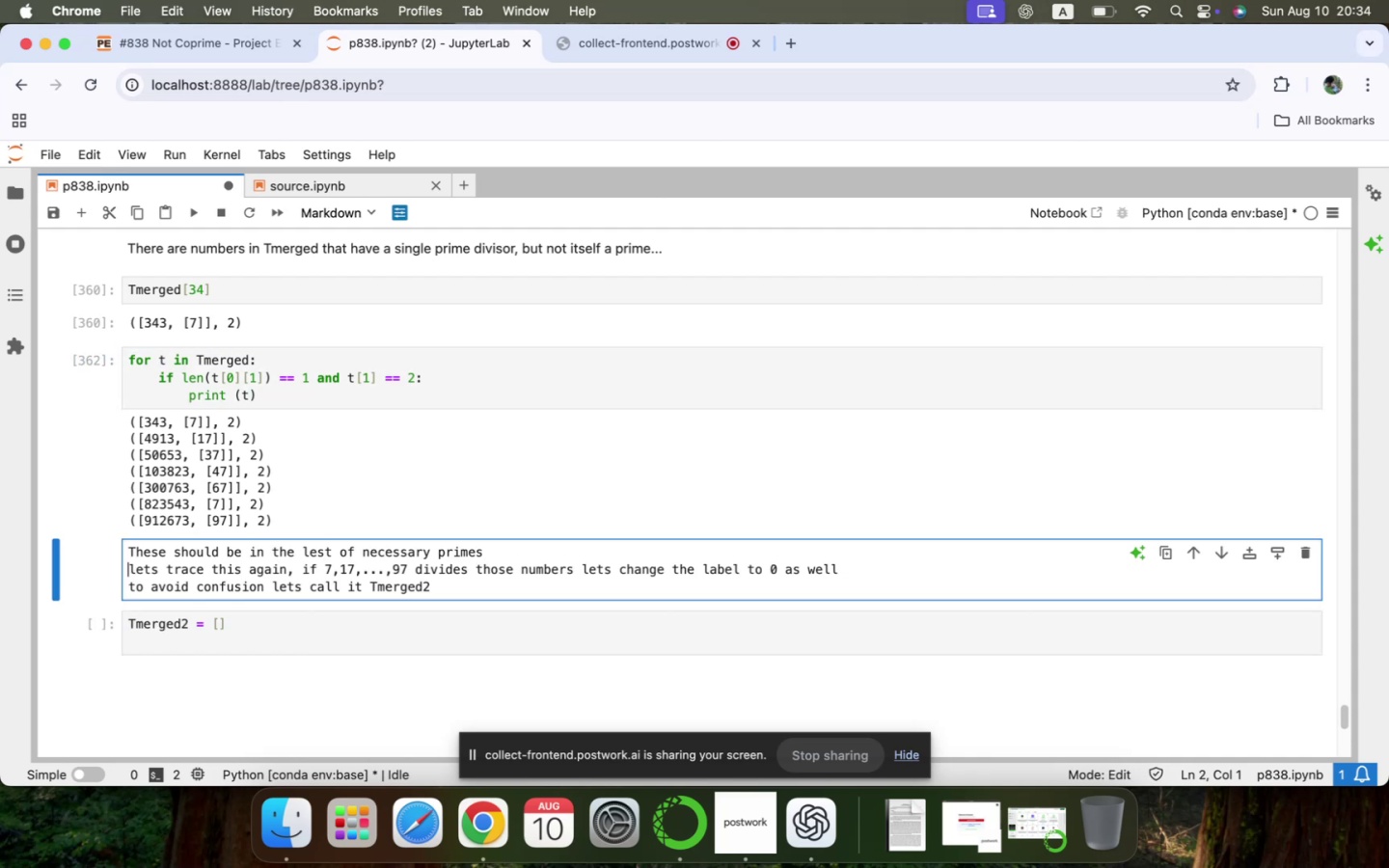 
key(ArrowDown)
 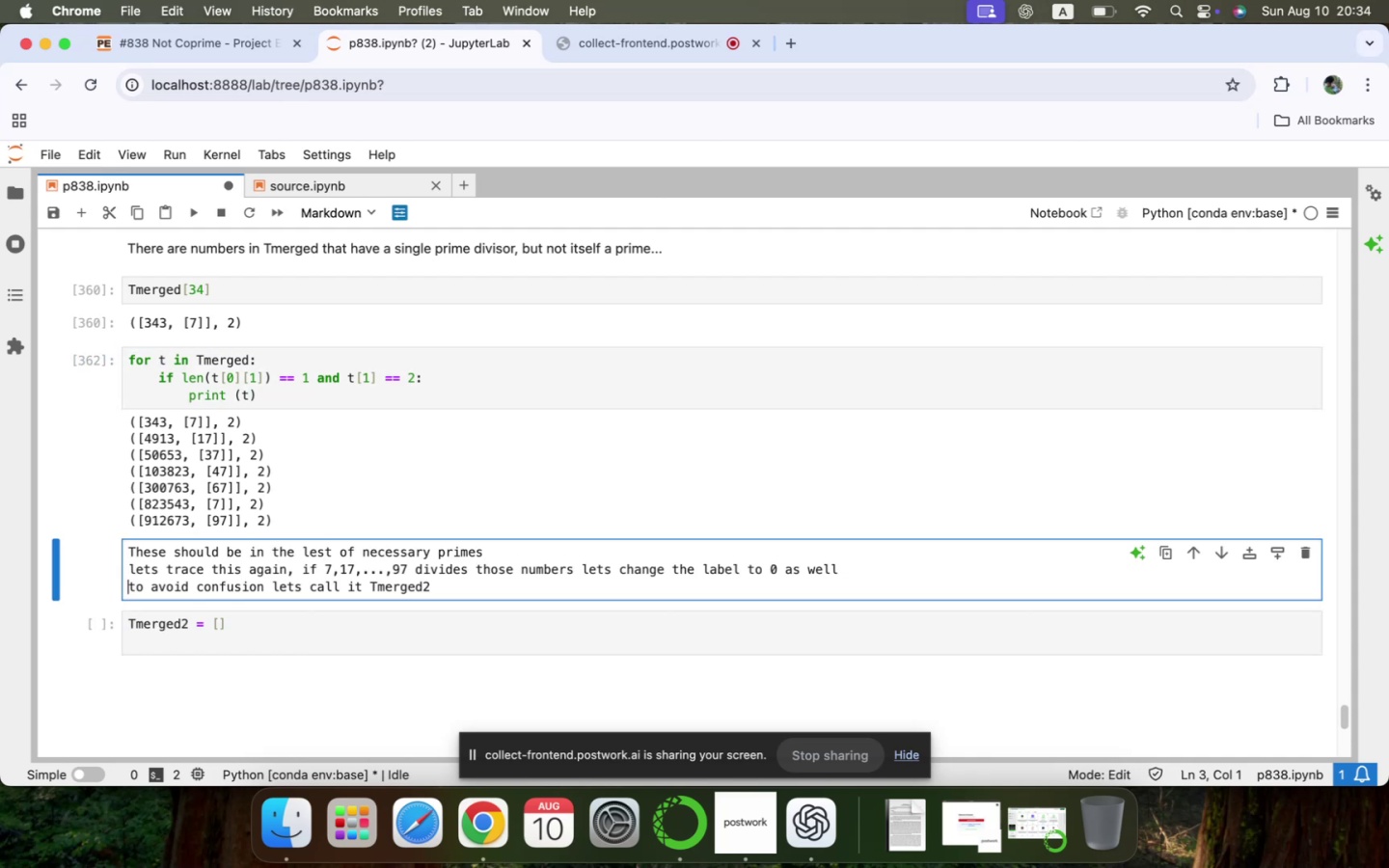 
key(ArrowDown)
 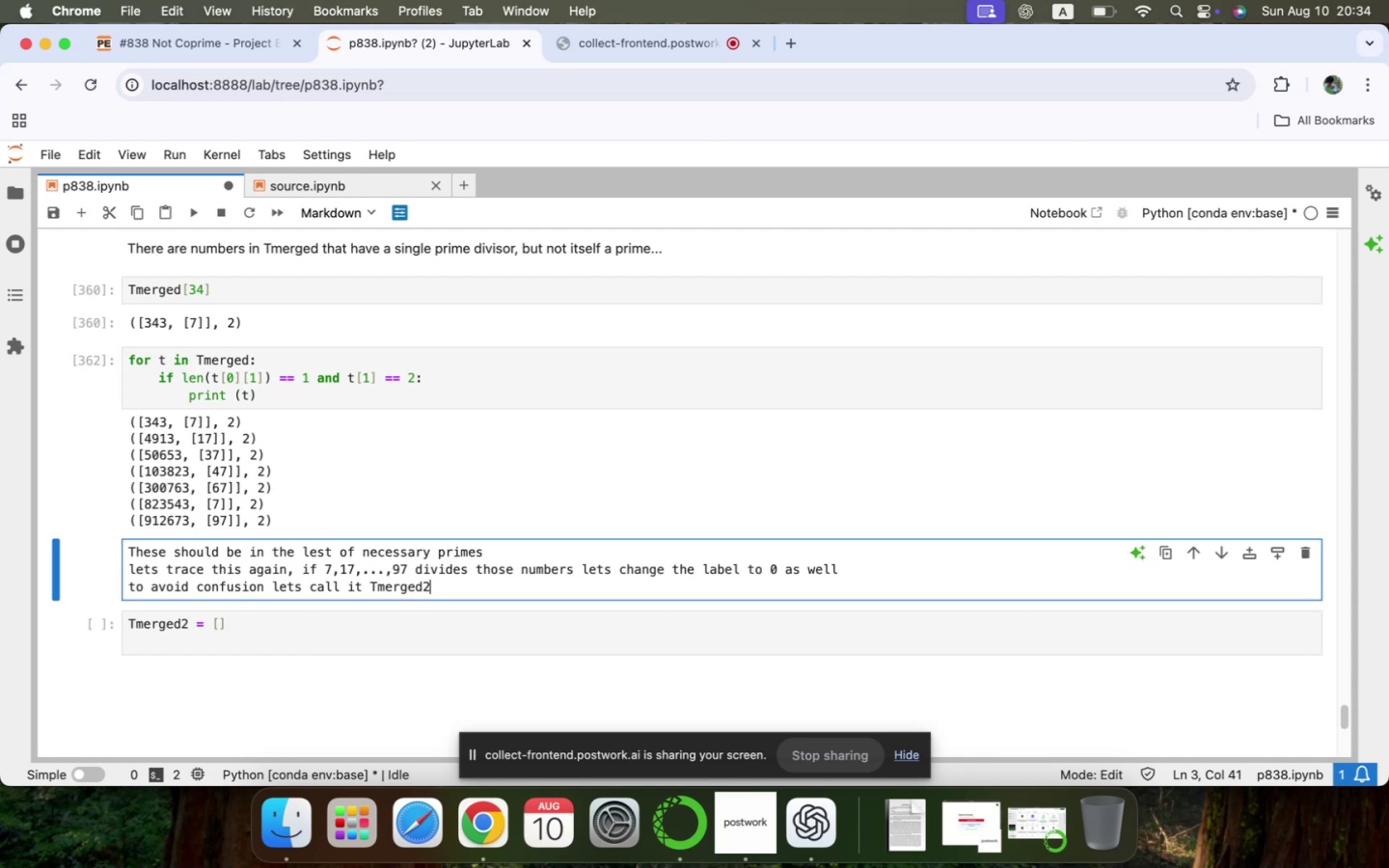 
key(ArrowDown)
 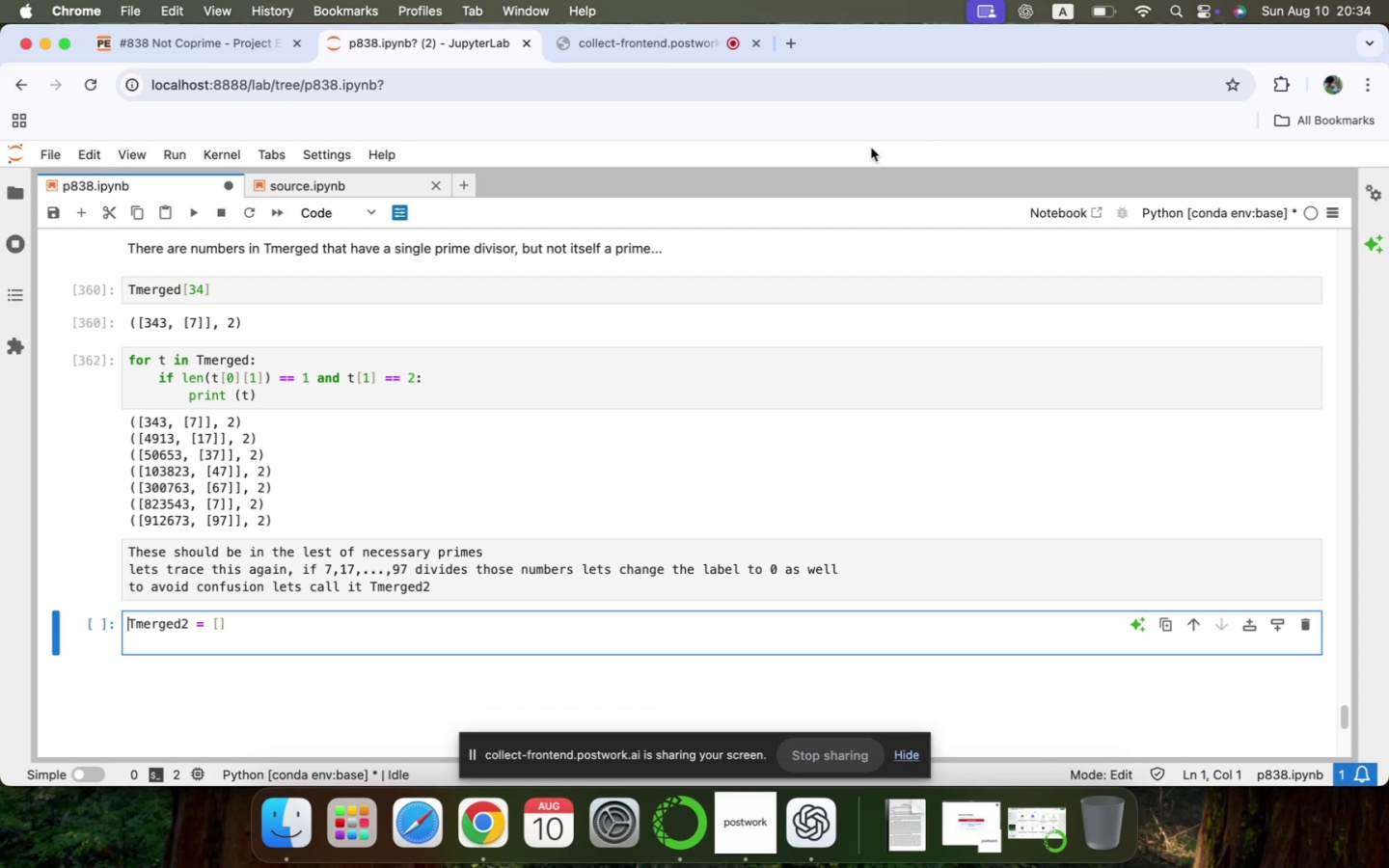 
left_click([546, 580])
 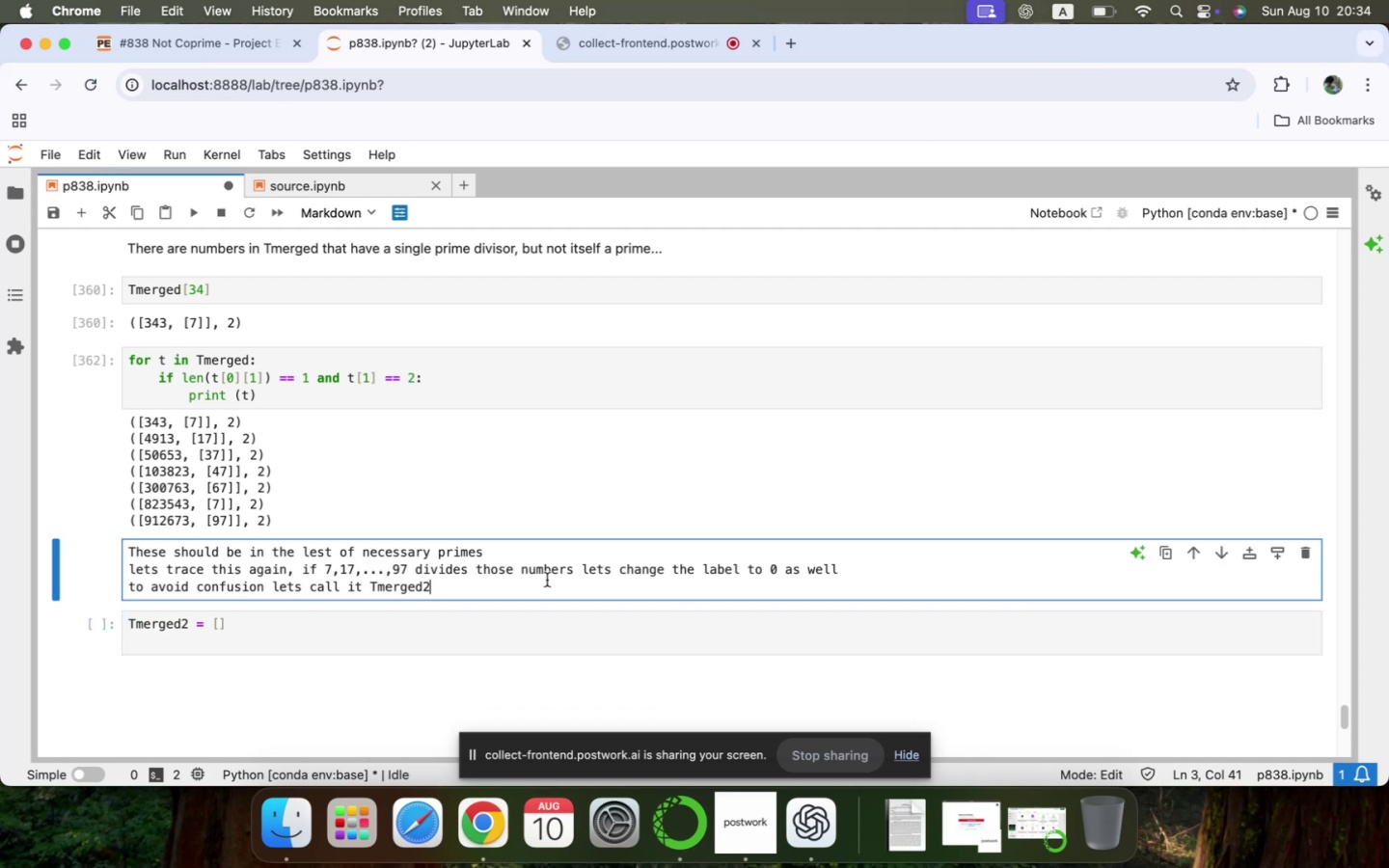 
key(Shift+Enter)
 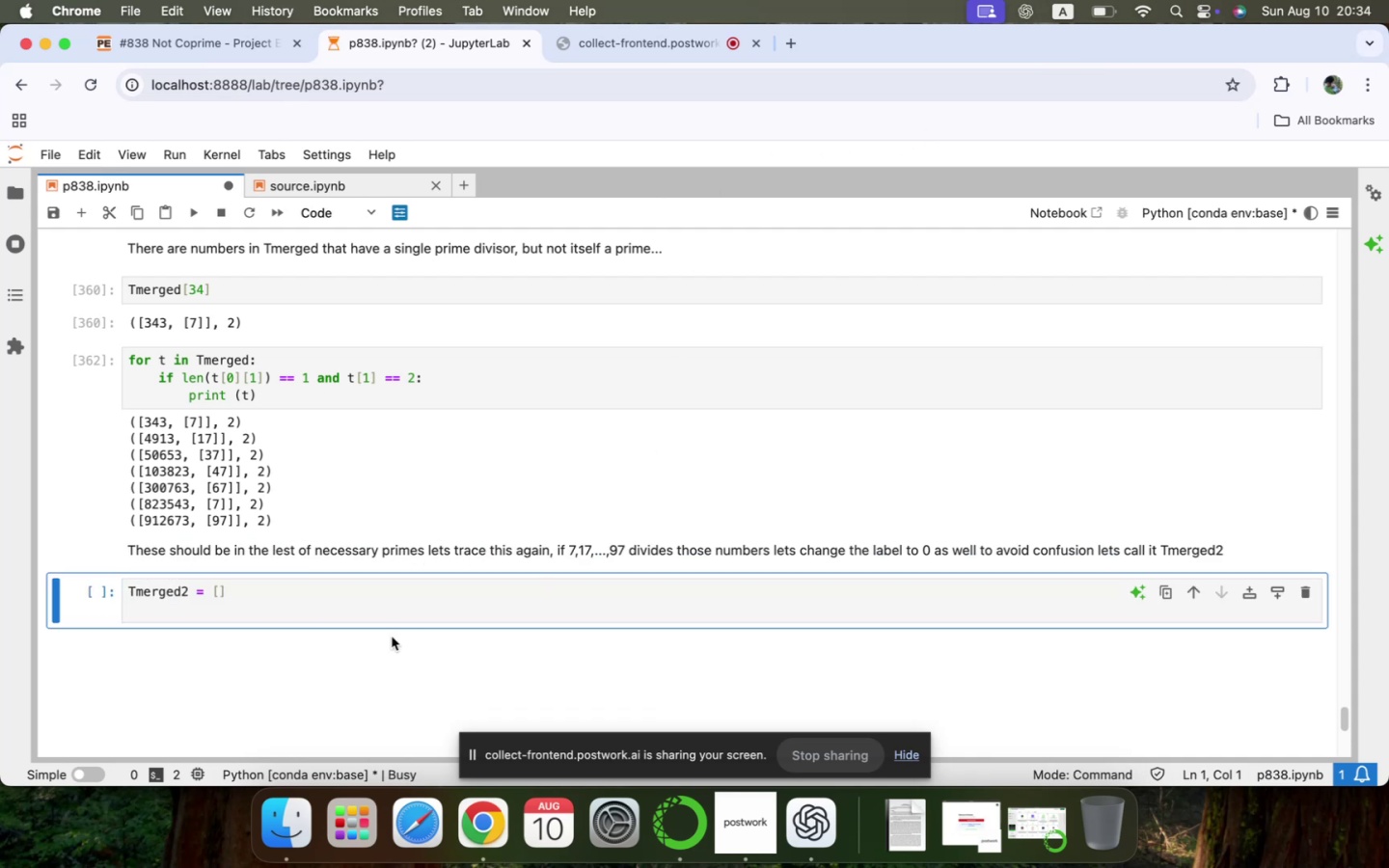 
left_click([326, 578])
 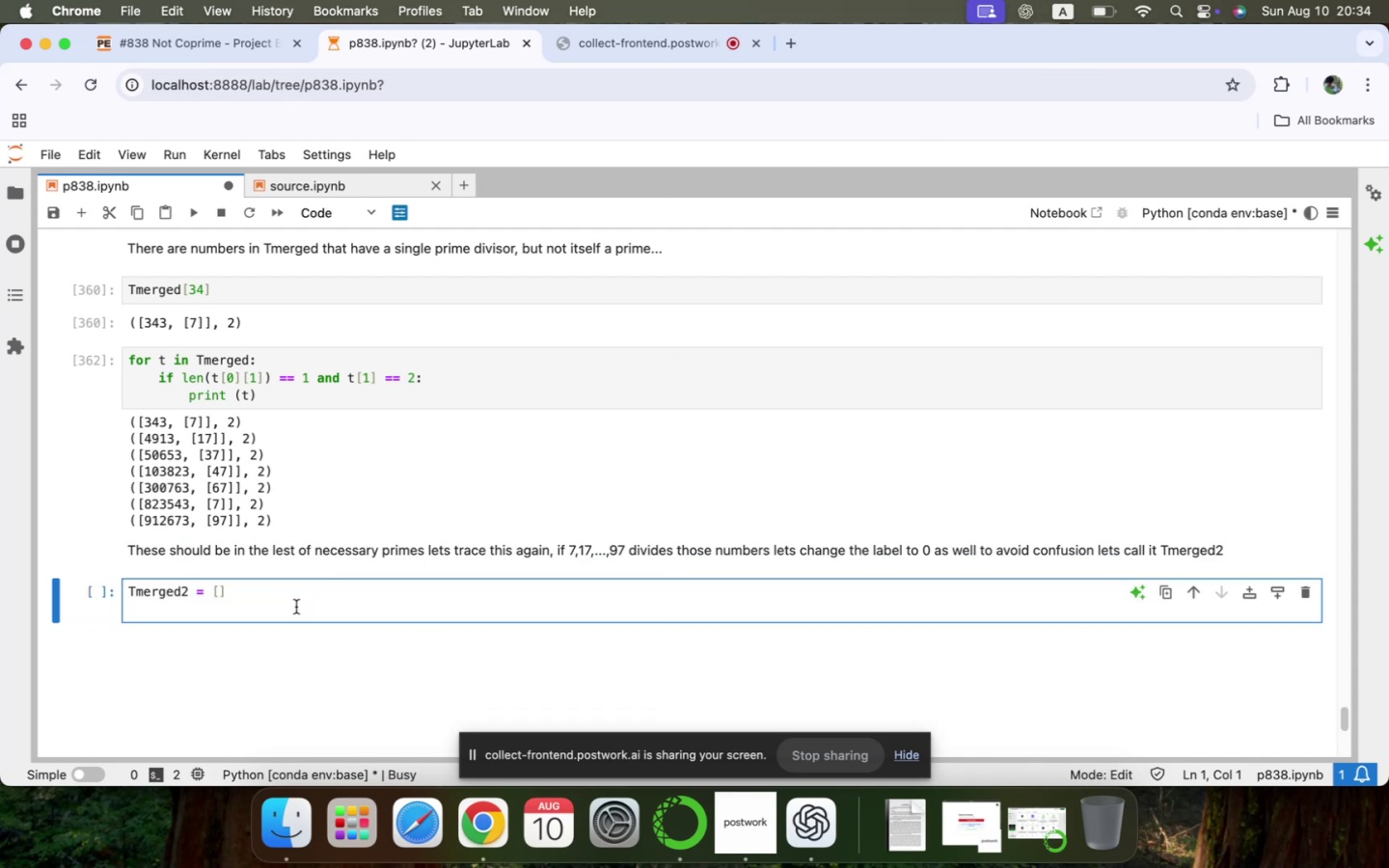 
left_click([293, 607])
 